 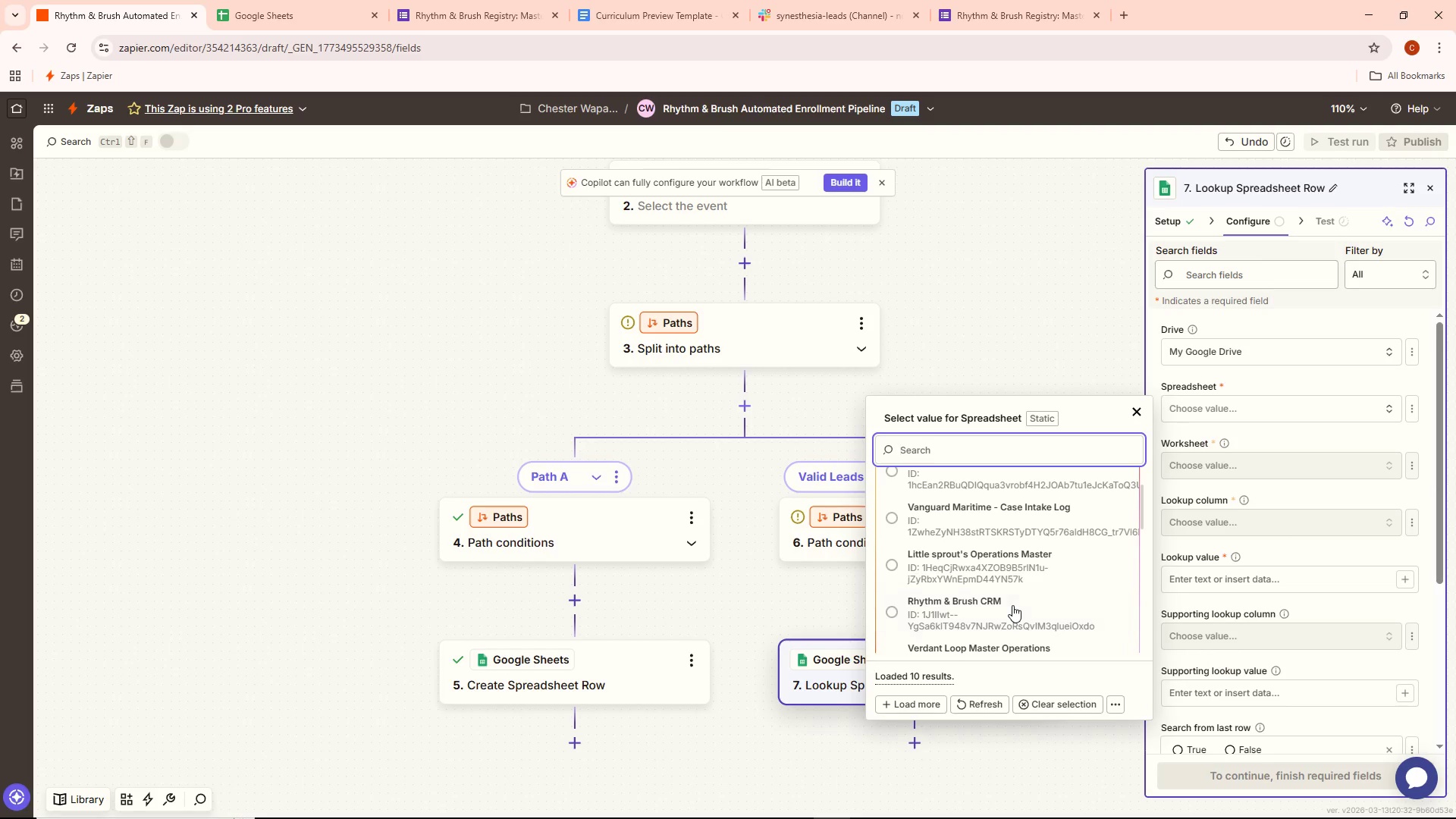 
scroll: coordinate [1018, 596], scroll_direction: up, amount: 2.0
 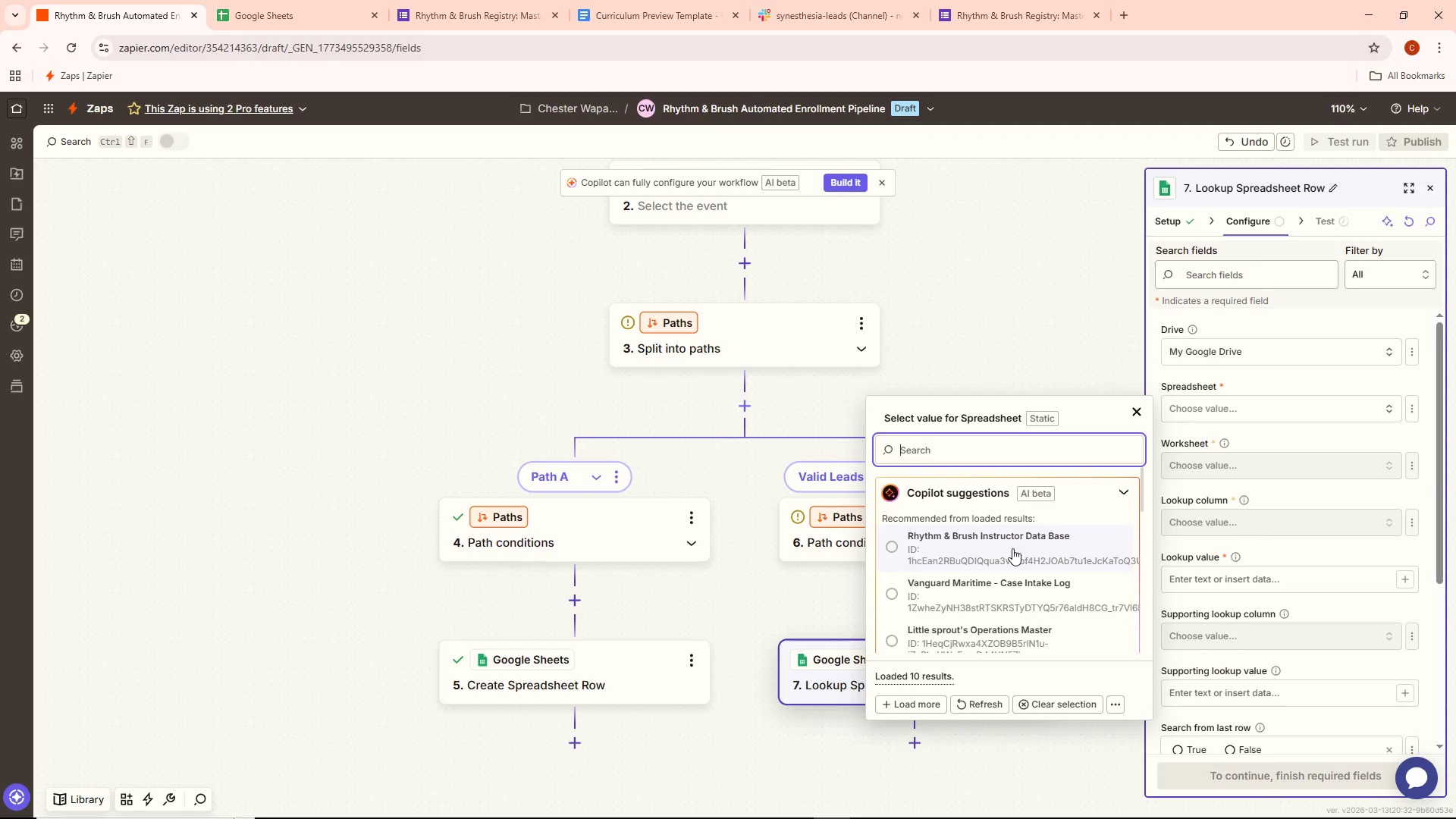 
scroll: coordinate [1012, 548], scroll_direction: down, amount: 3.0
 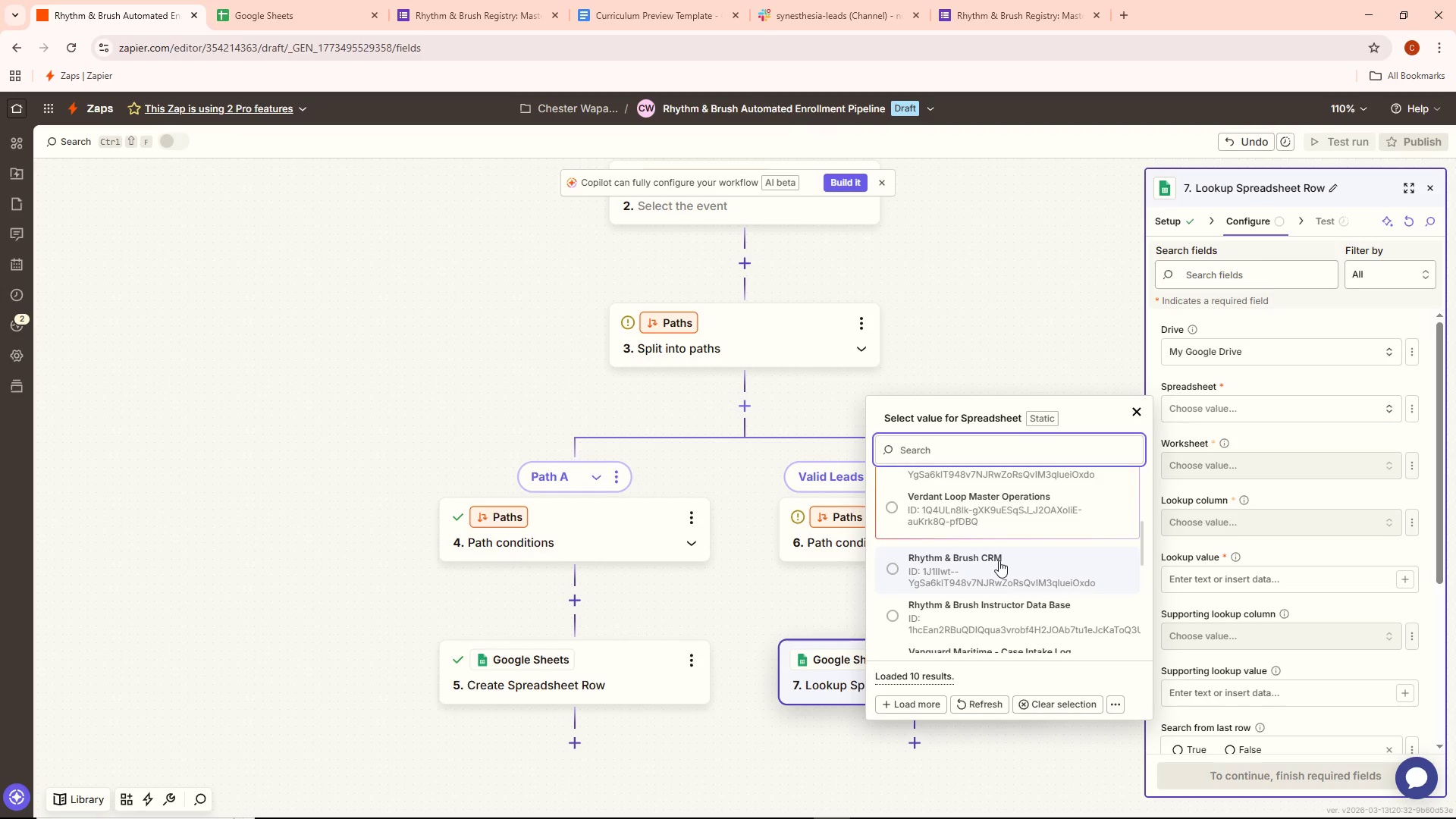 
scroll: coordinate [993, 563], scroll_direction: up, amount: 4.0
 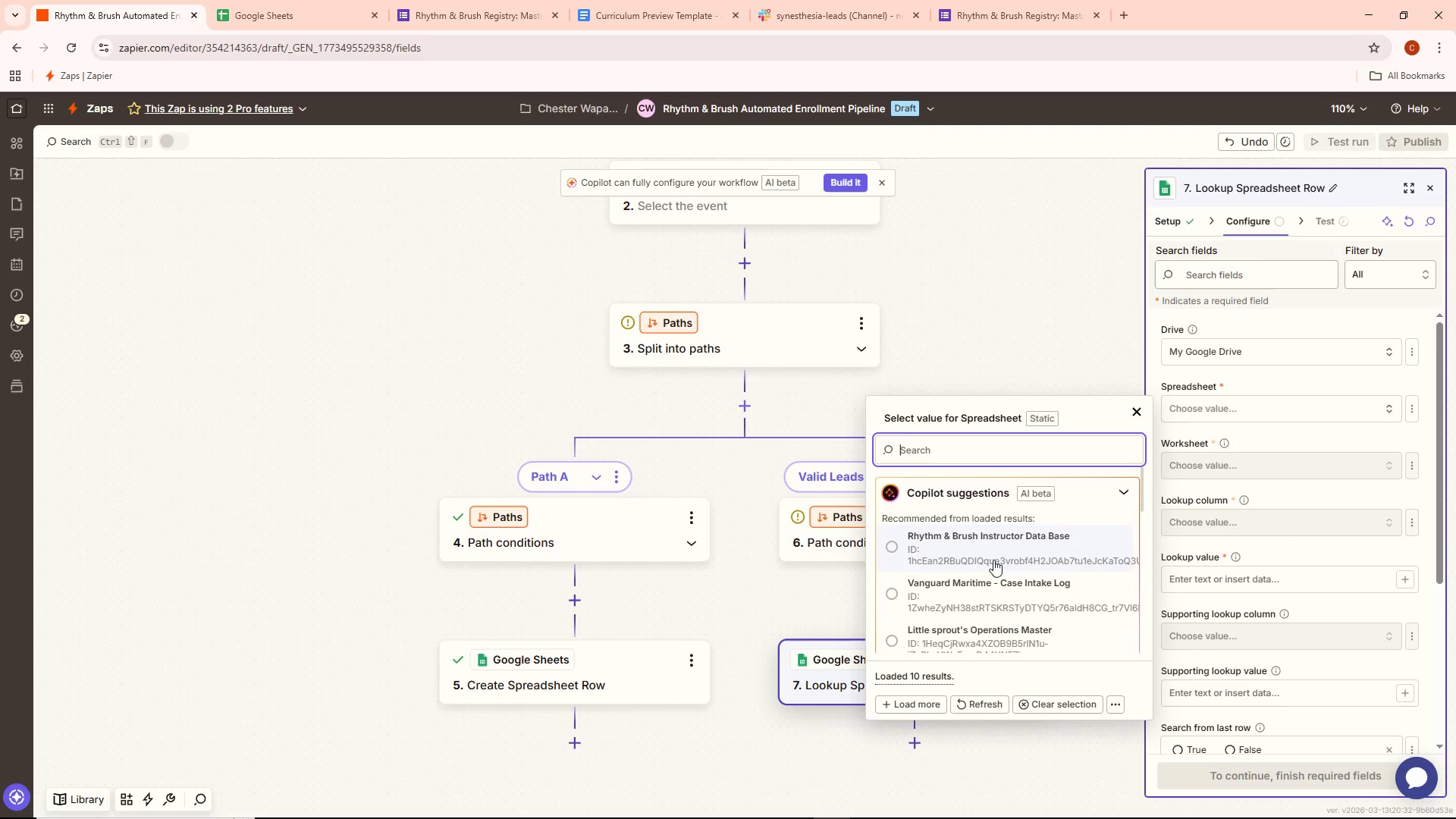 
left_click([995, 549])
 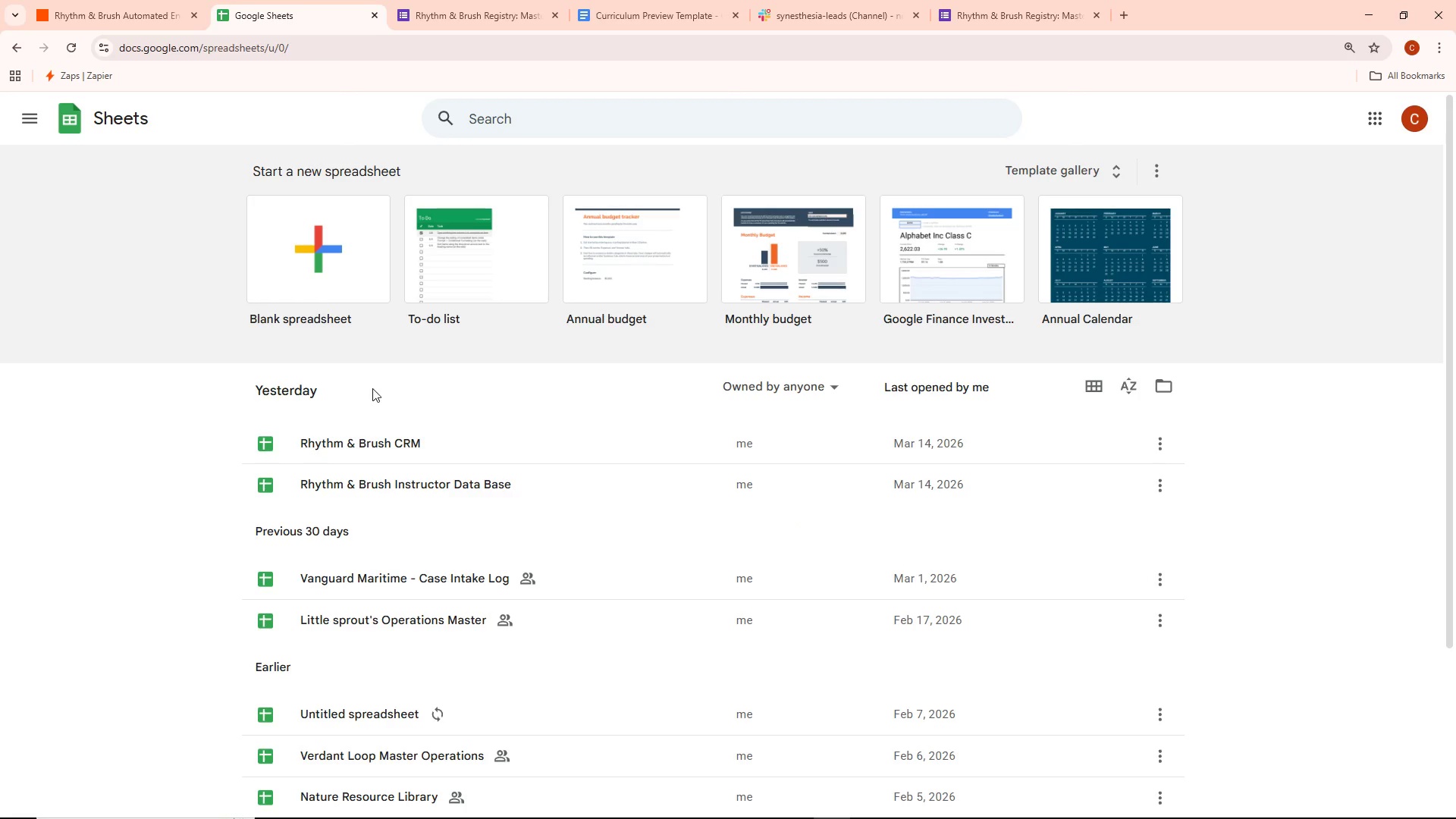 
wait(18.3)
 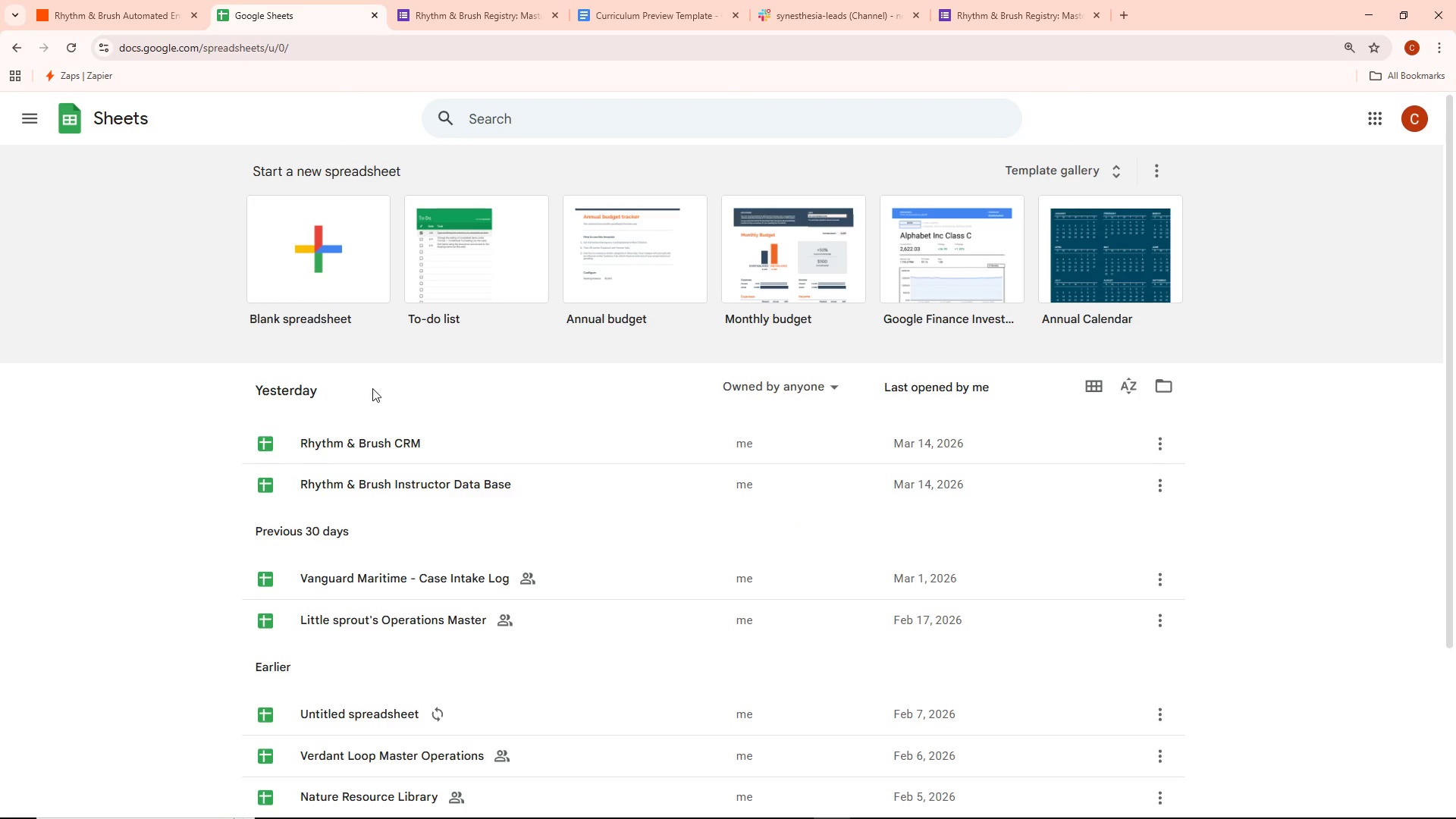 
left_click([99, 2])
 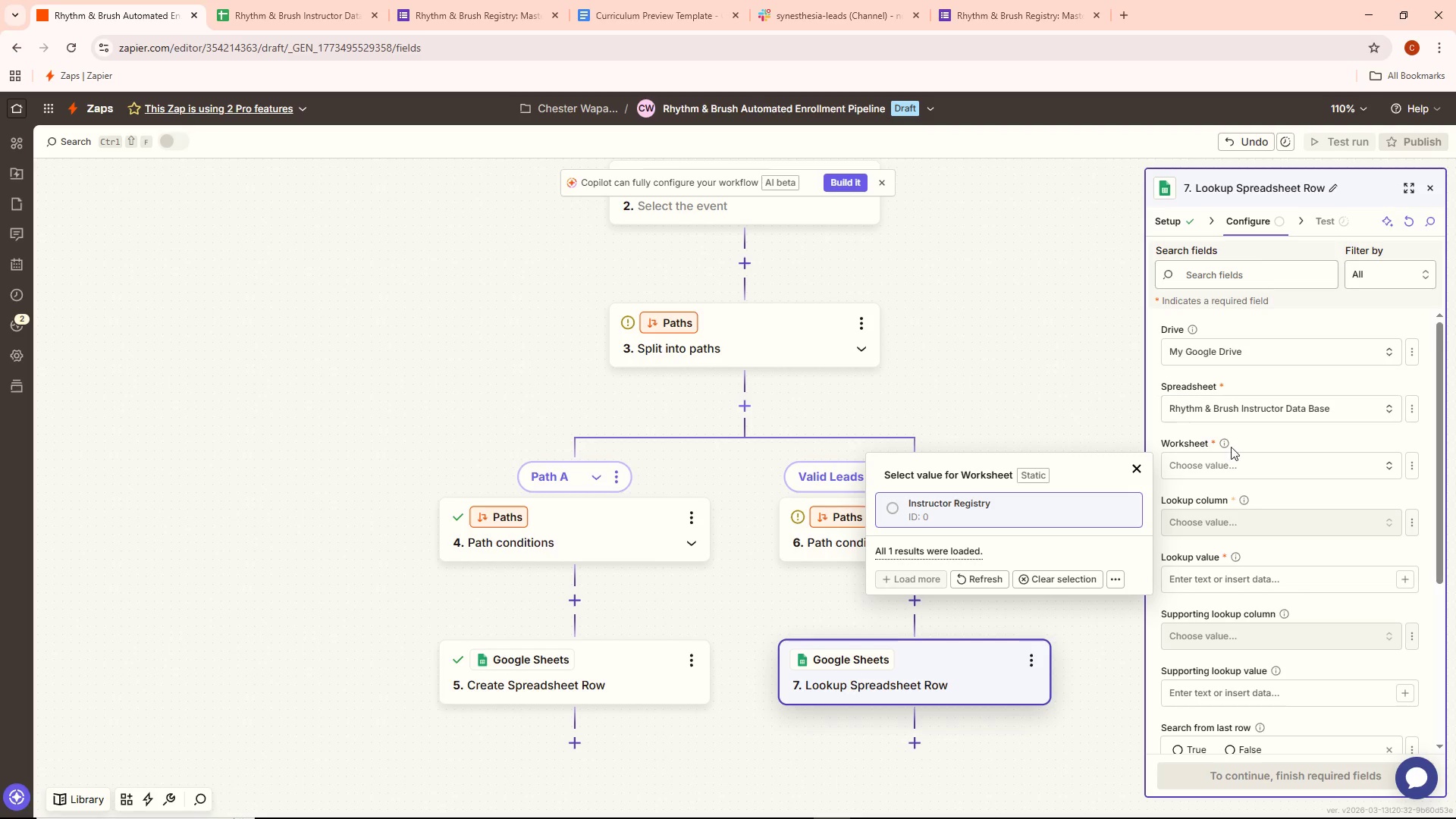 
left_click([1230, 463])
 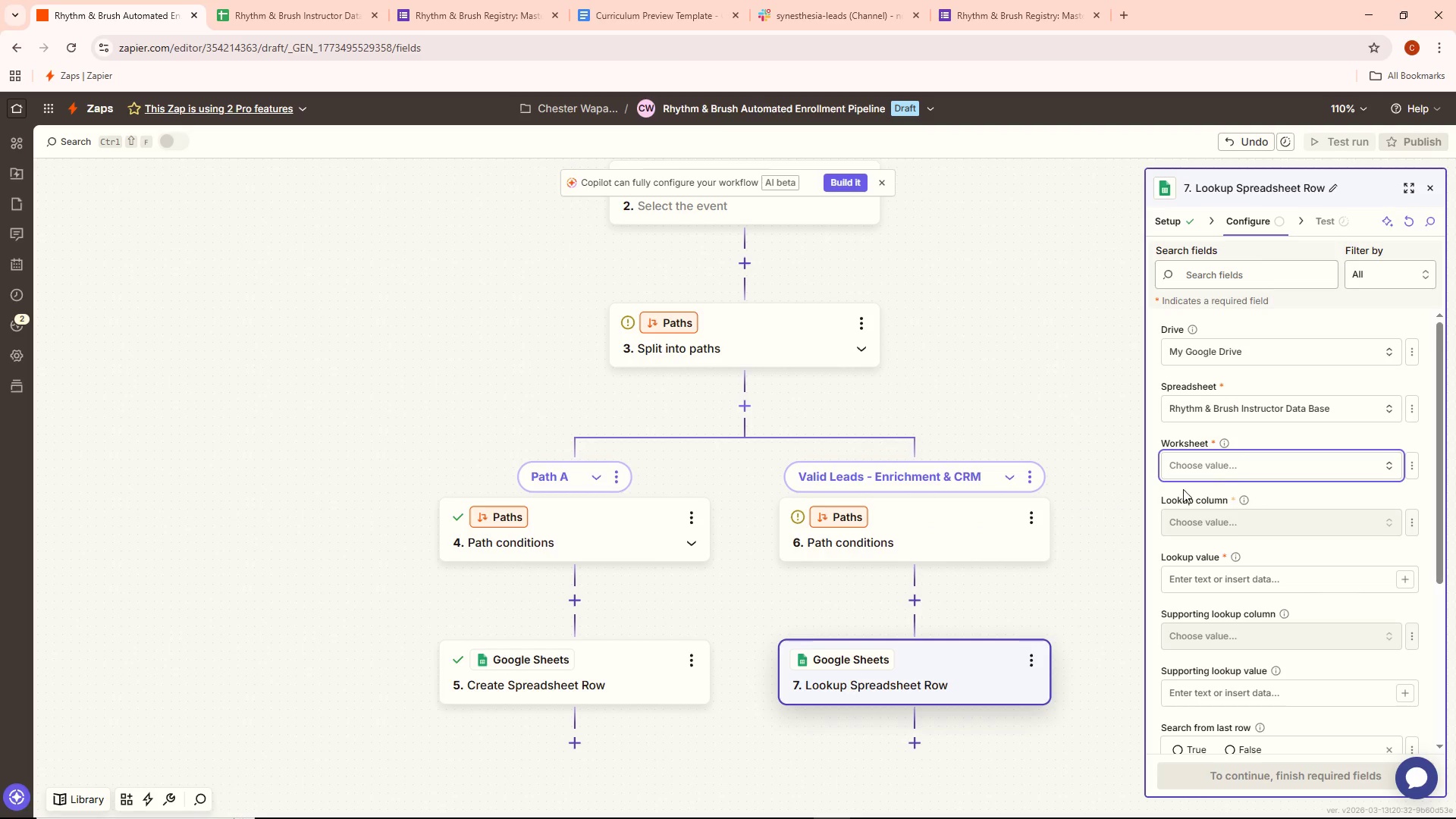 
left_click([1240, 455])
 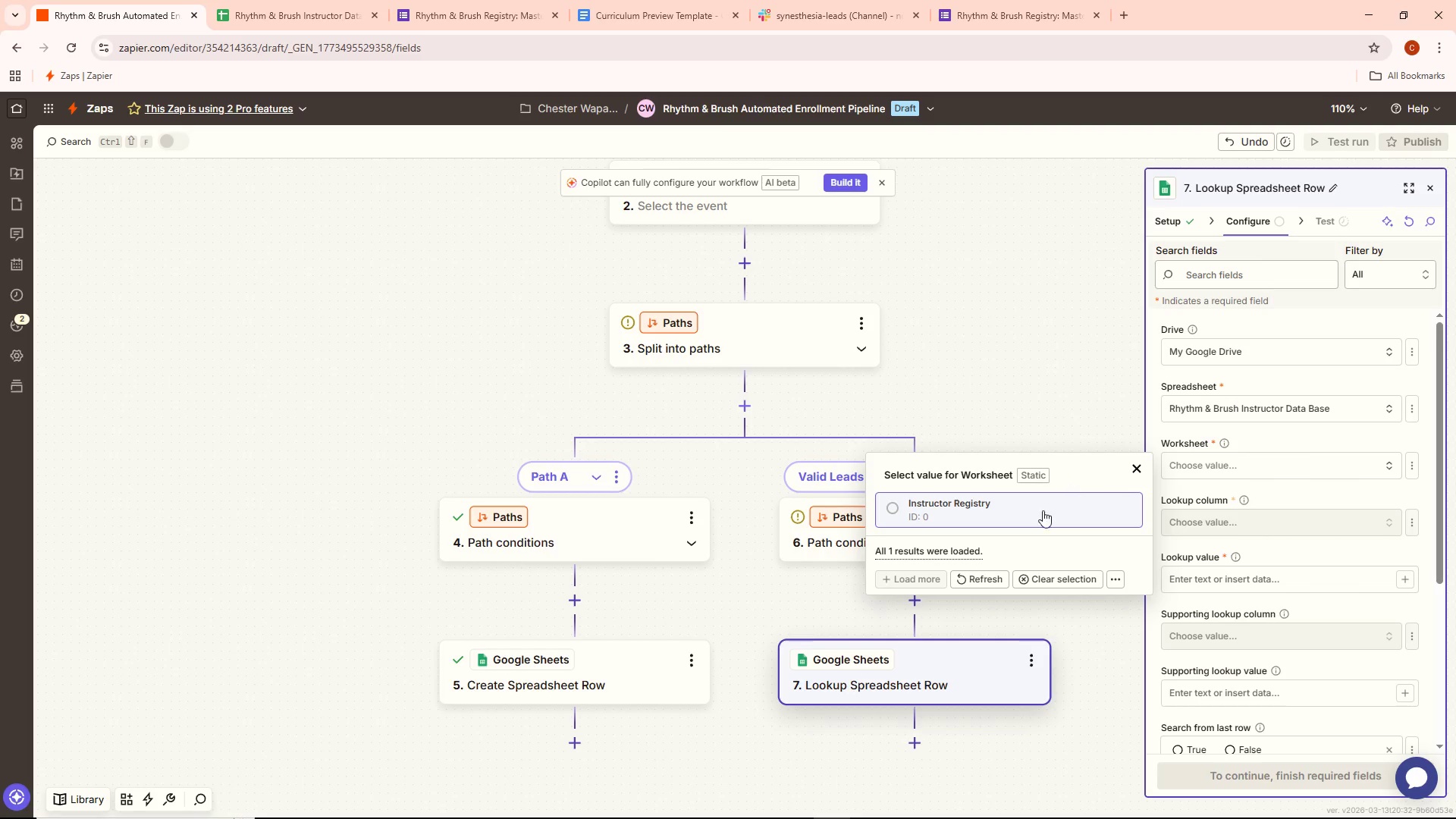 
left_click([1018, 513])
 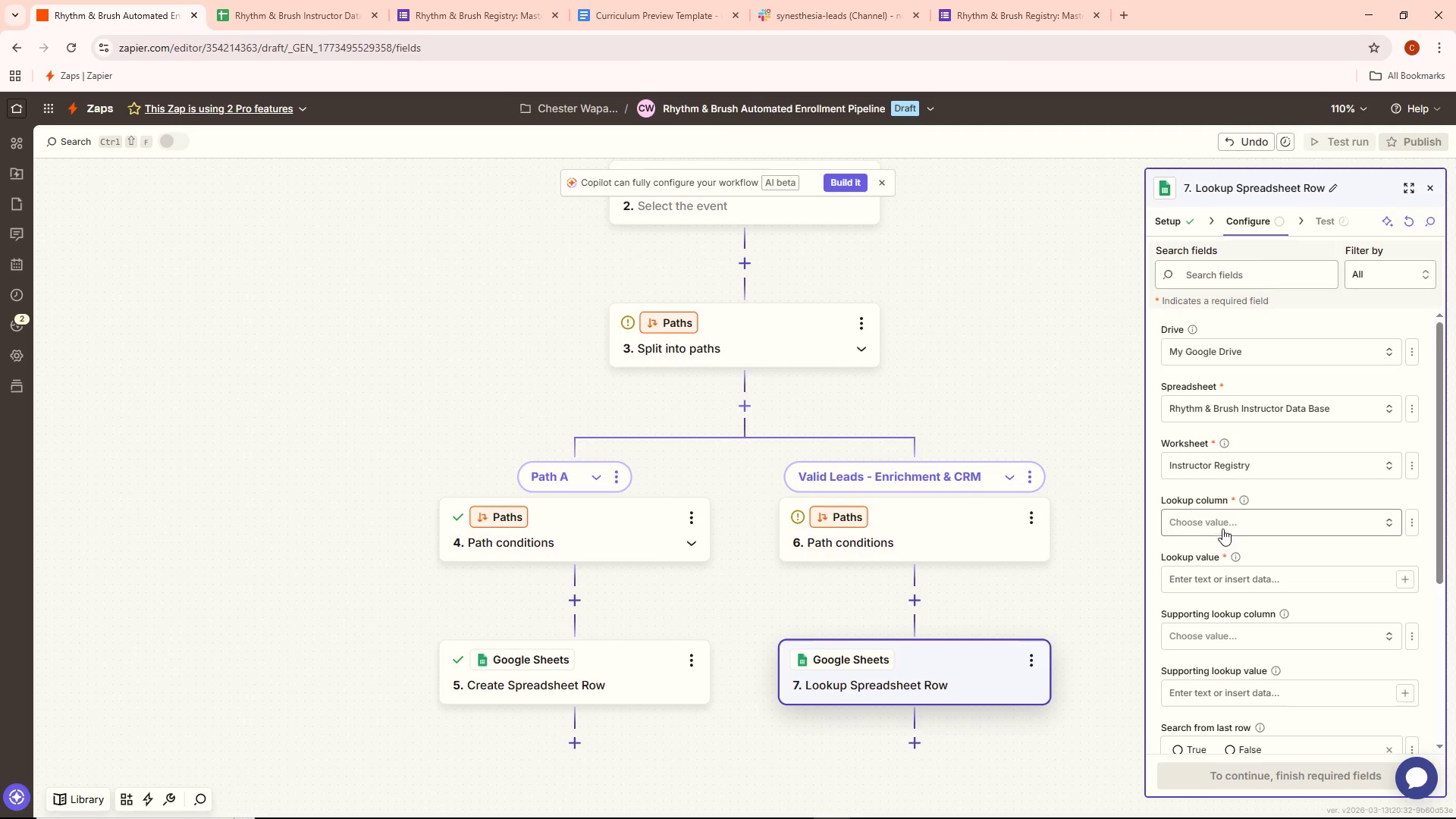 
left_click([1223, 526])
 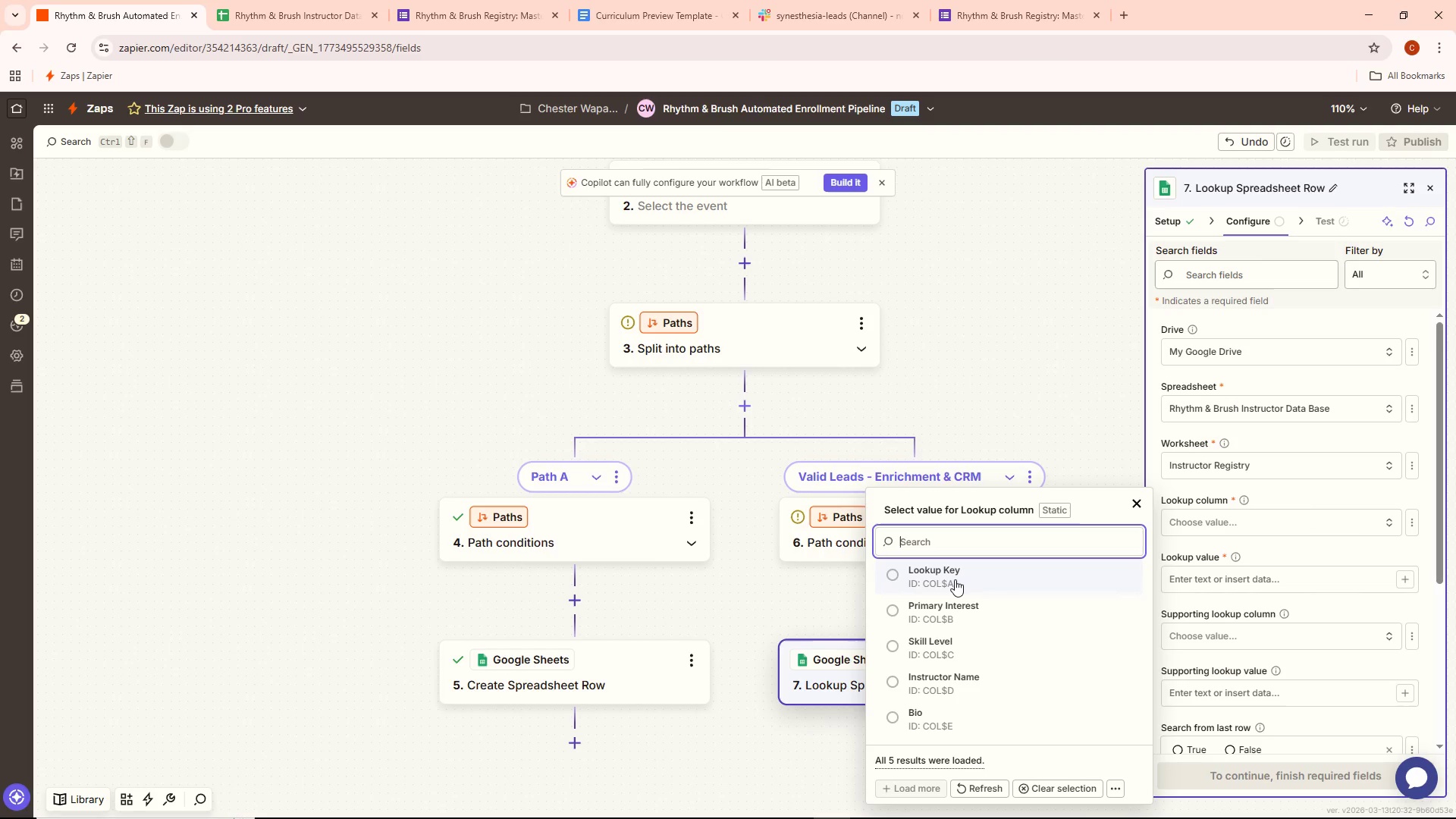 
wait(11.56)
 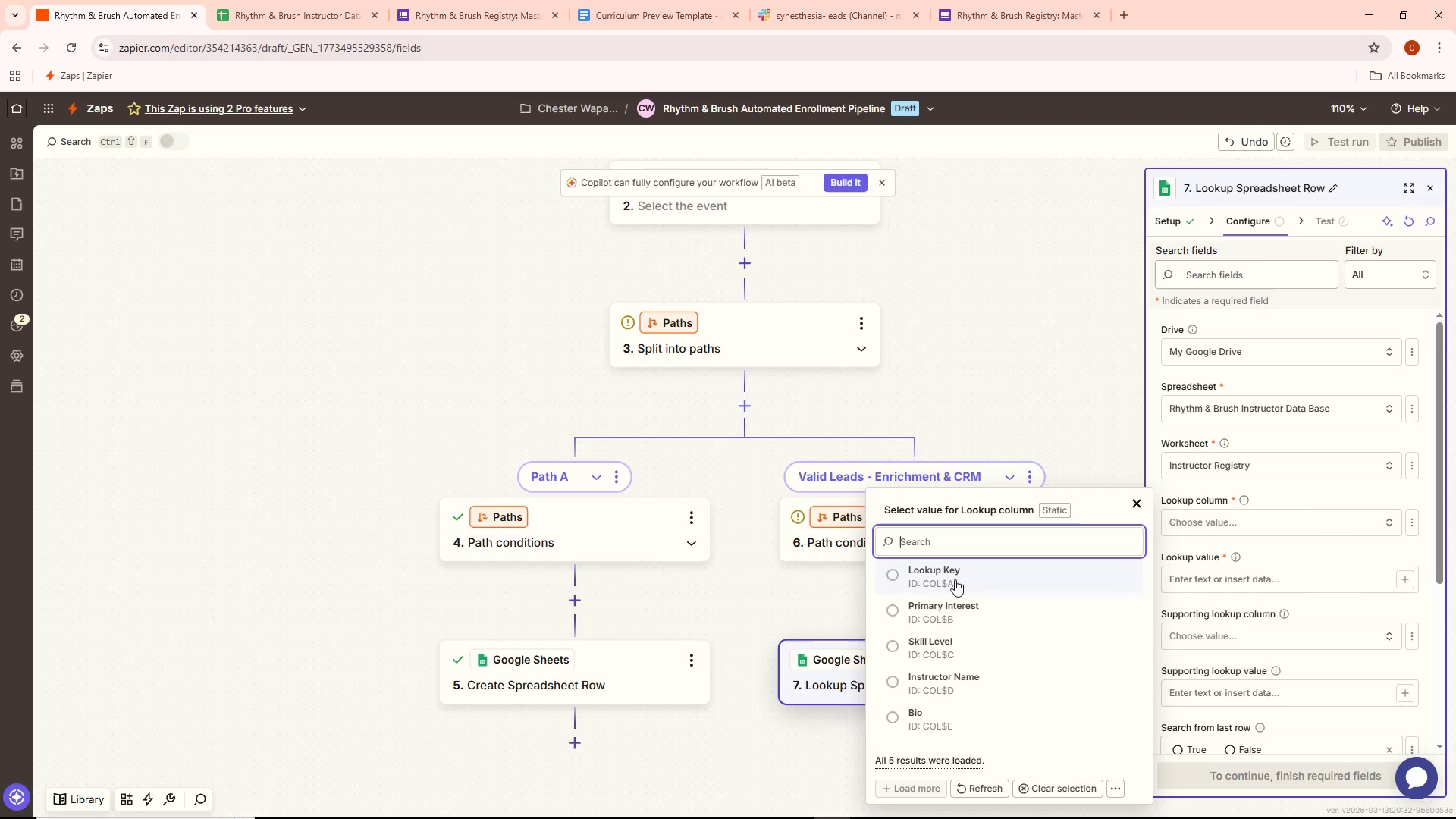 
left_click([959, 579])
 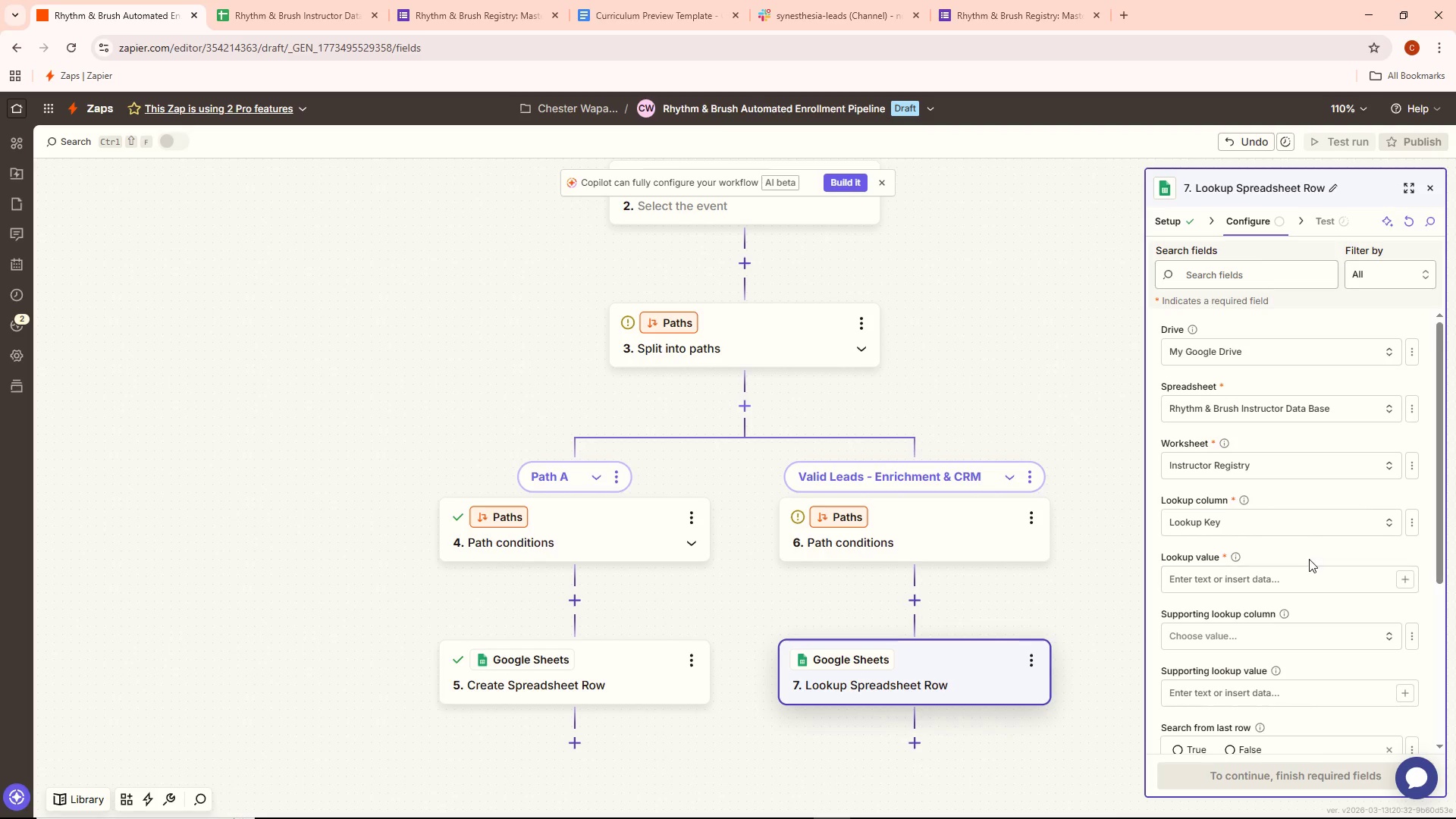 
left_click([1273, 567])
 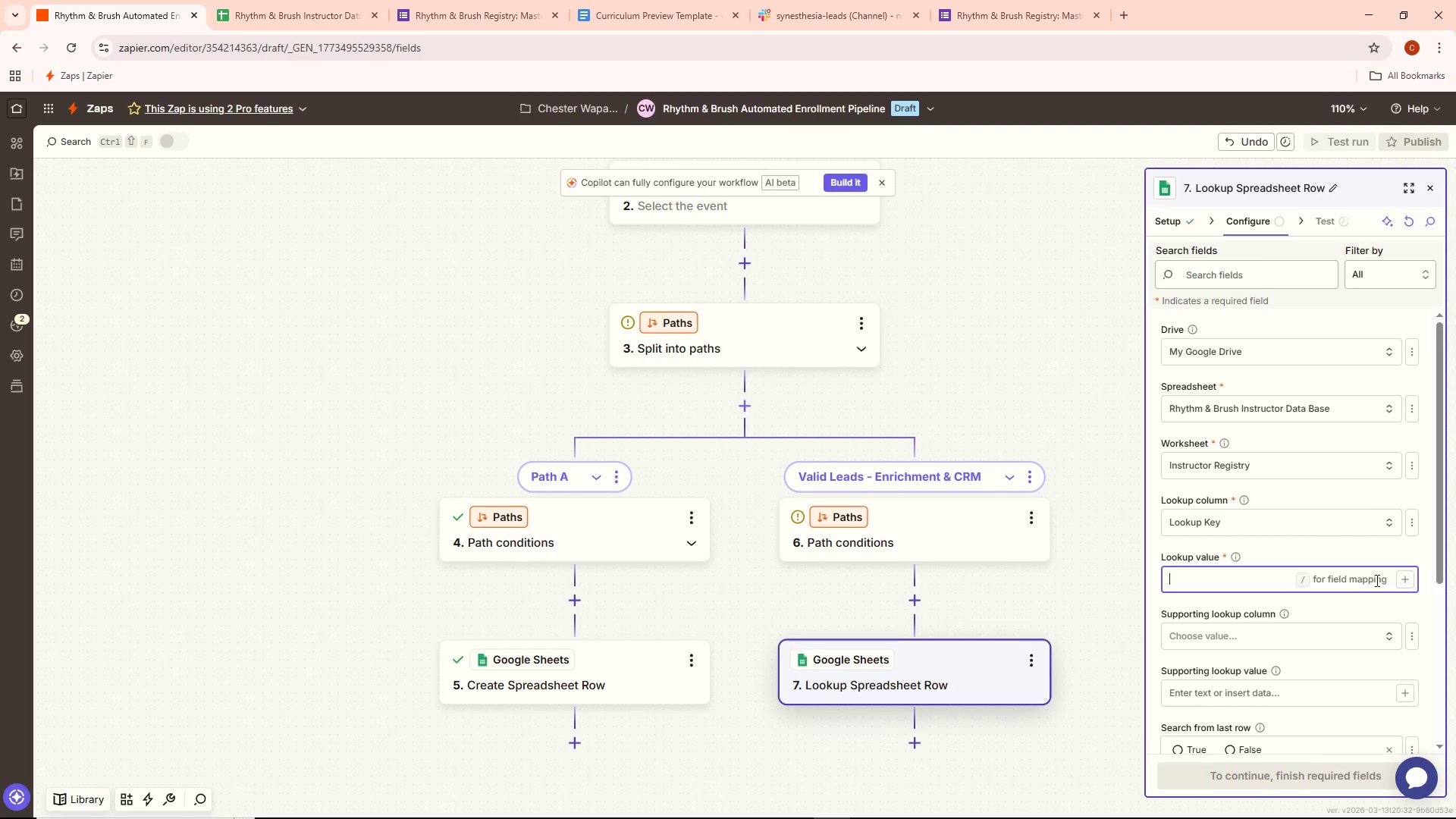 
left_click([1277, 582])
 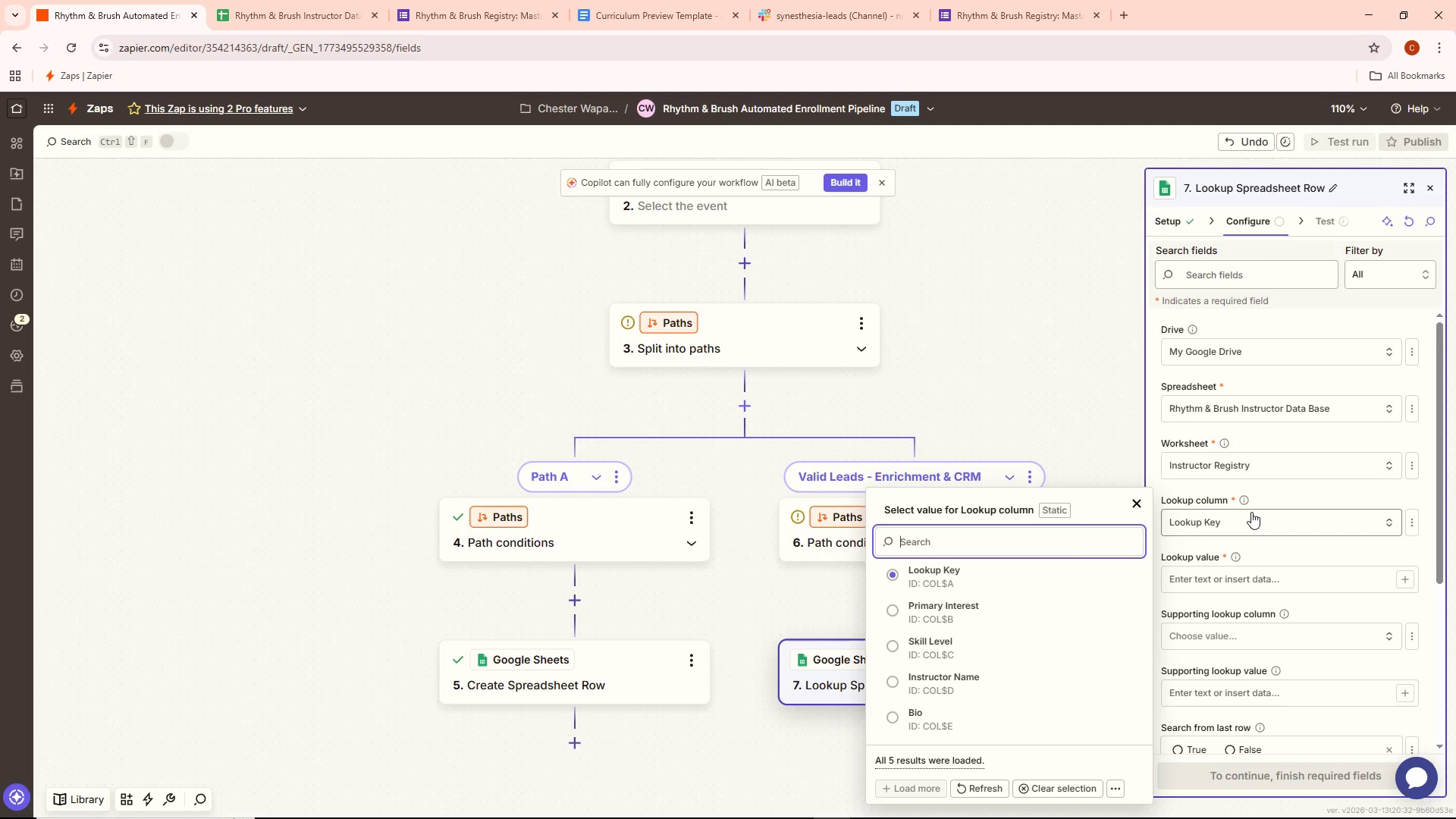 
scroll: coordinate [1021, 661], scroll_direction: down, amount: 3.0
 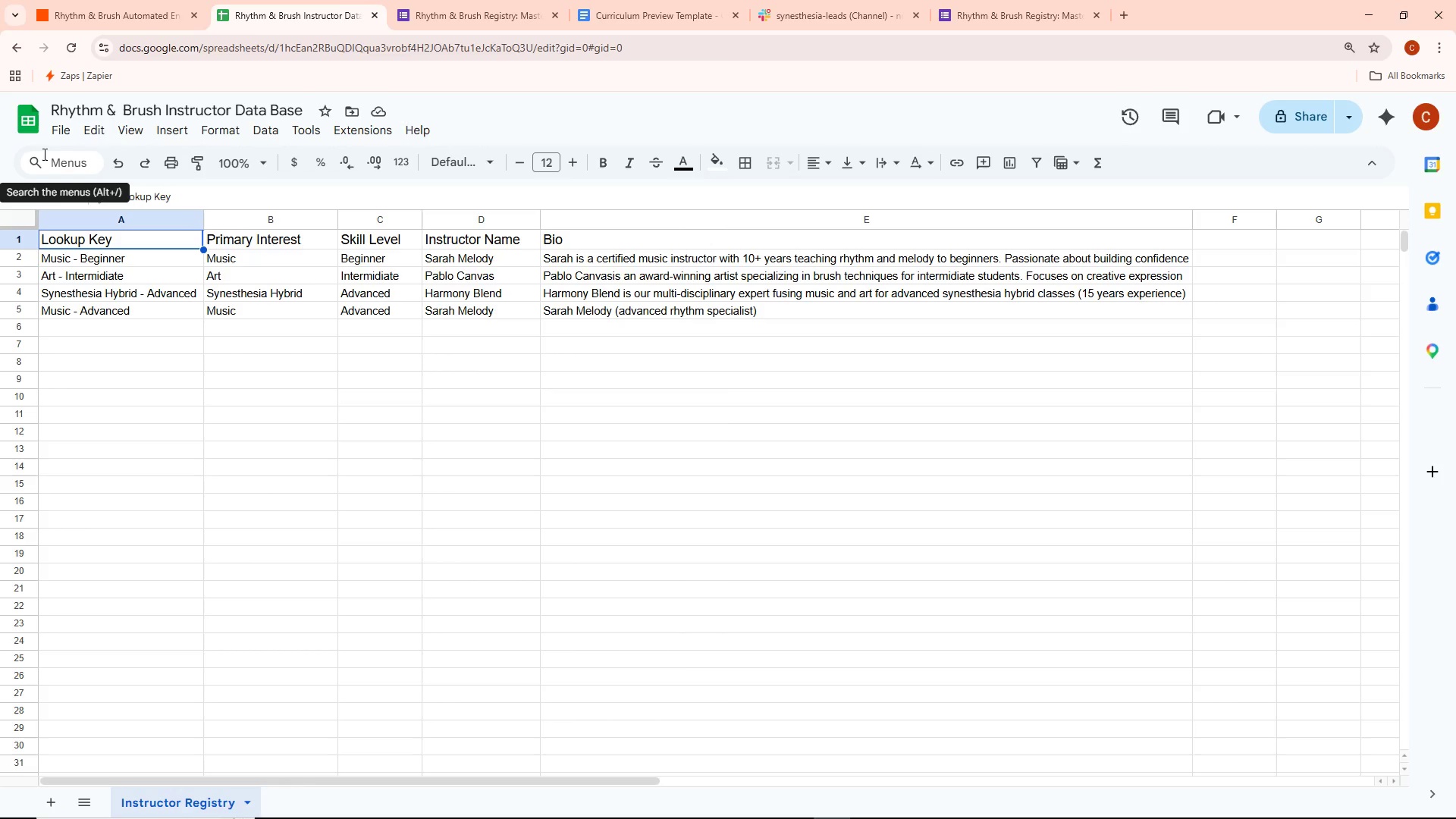 
wait(17.98)
 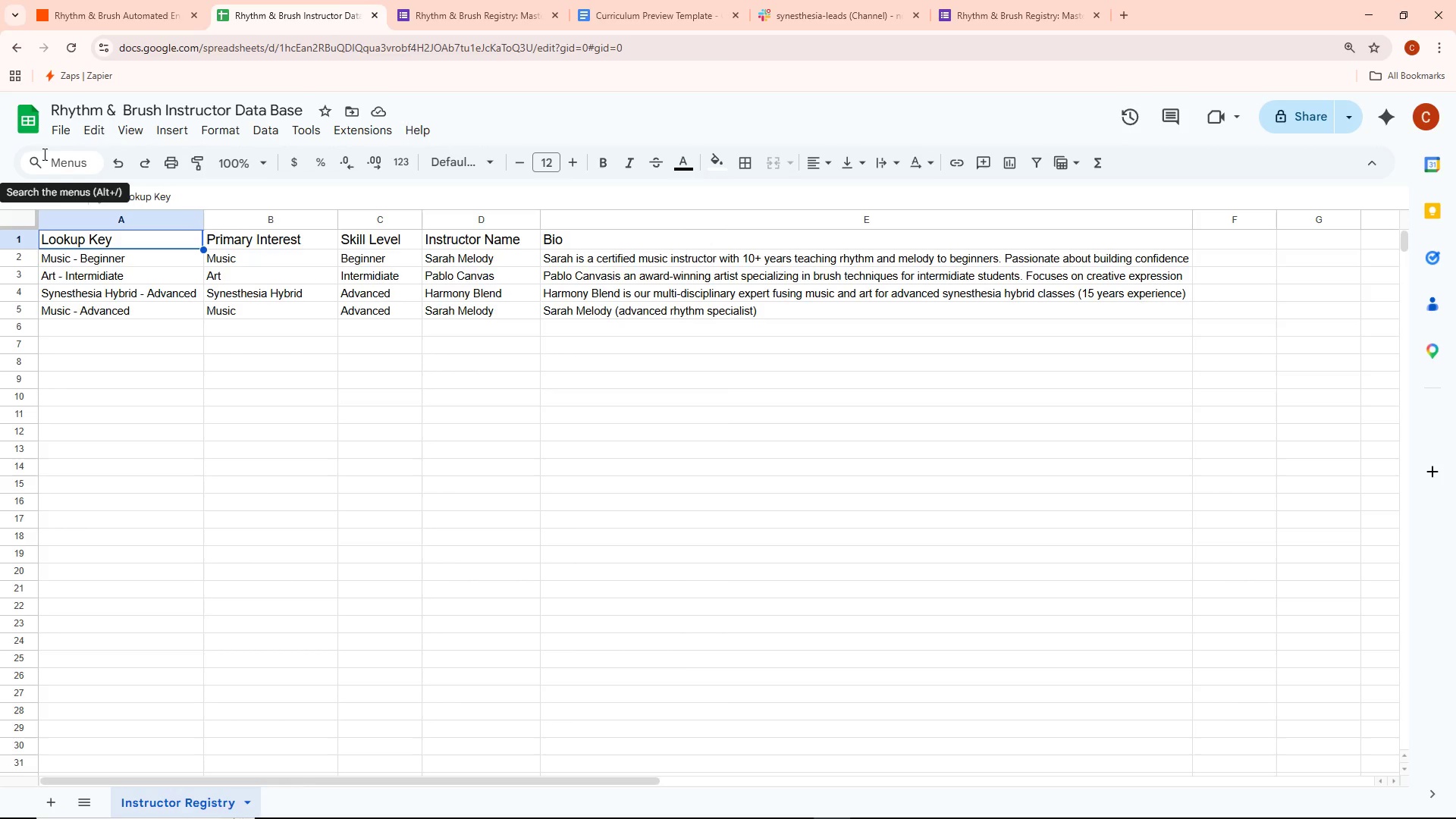 
left_click([127, 21])
 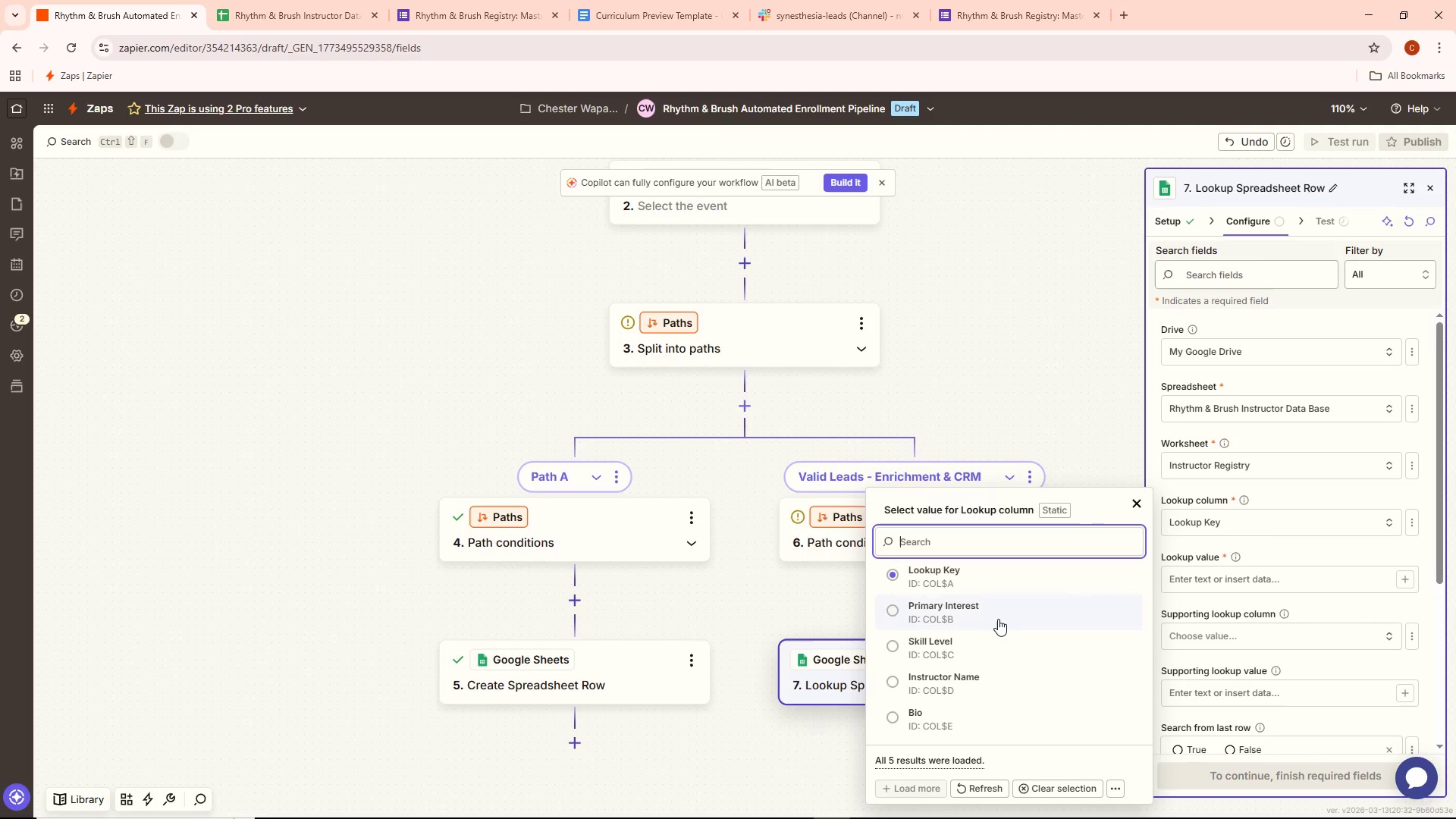 
wait(15.76)
 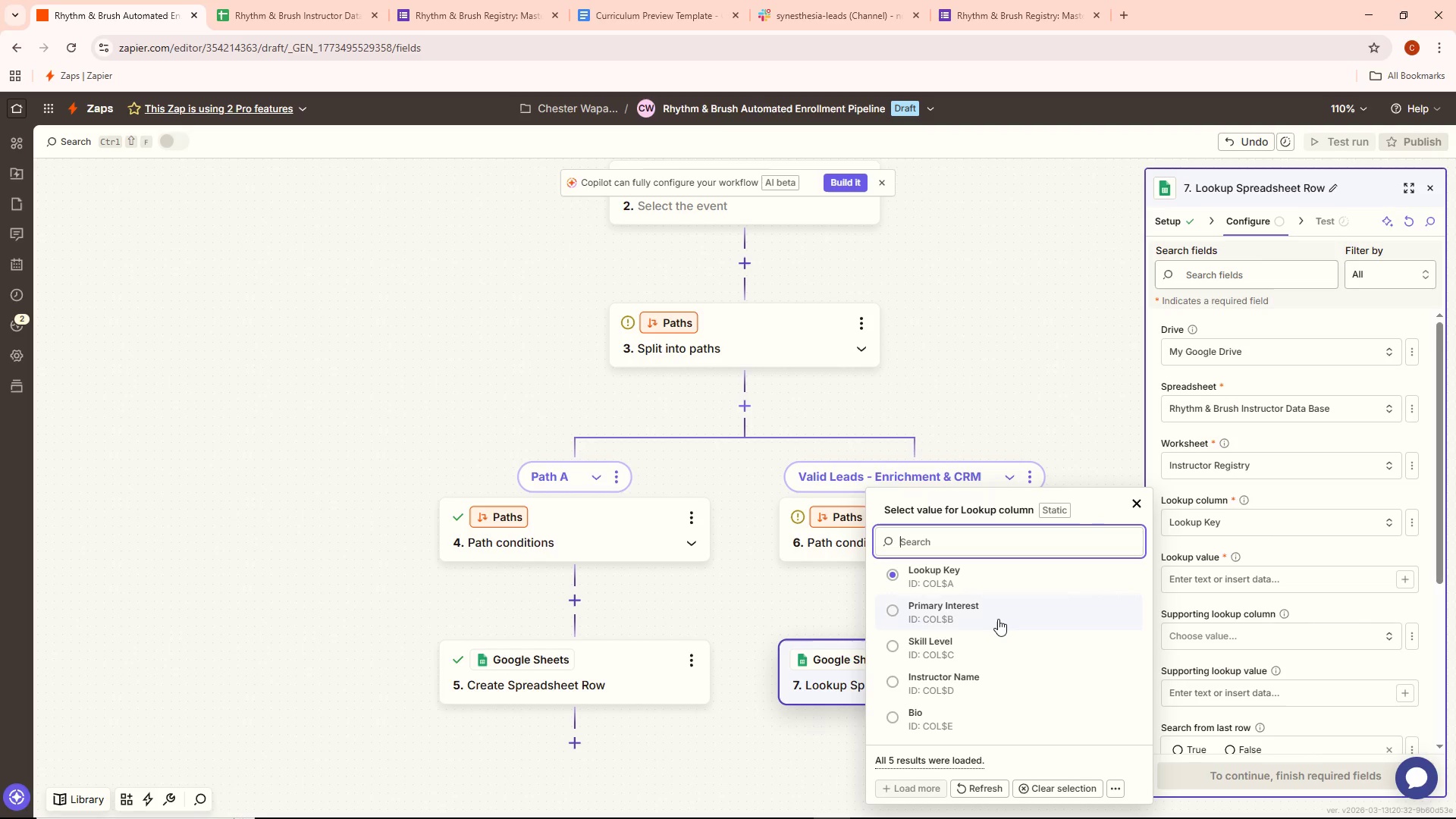 
left_click([968, 614])
 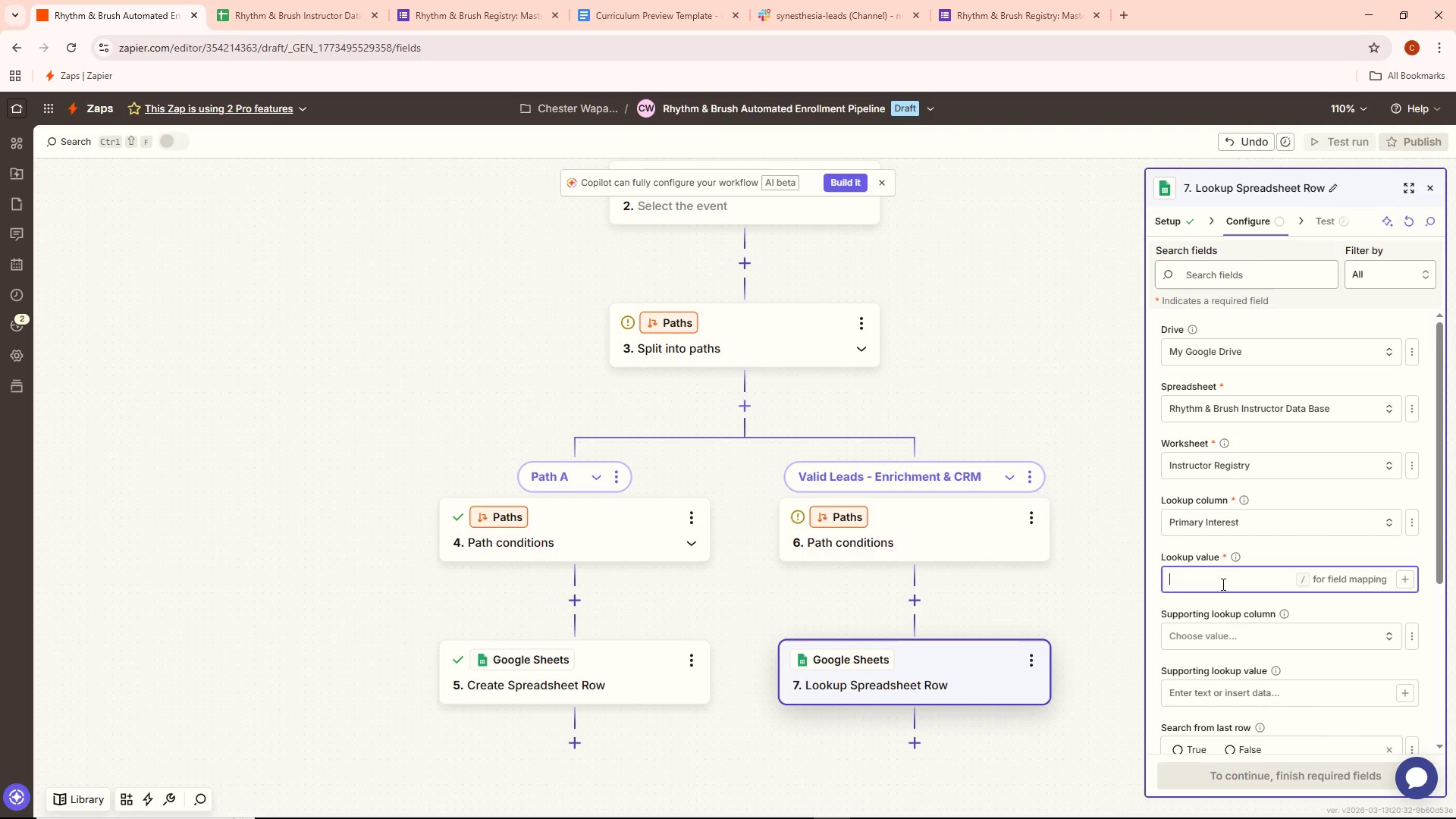 
wait(8.25)
 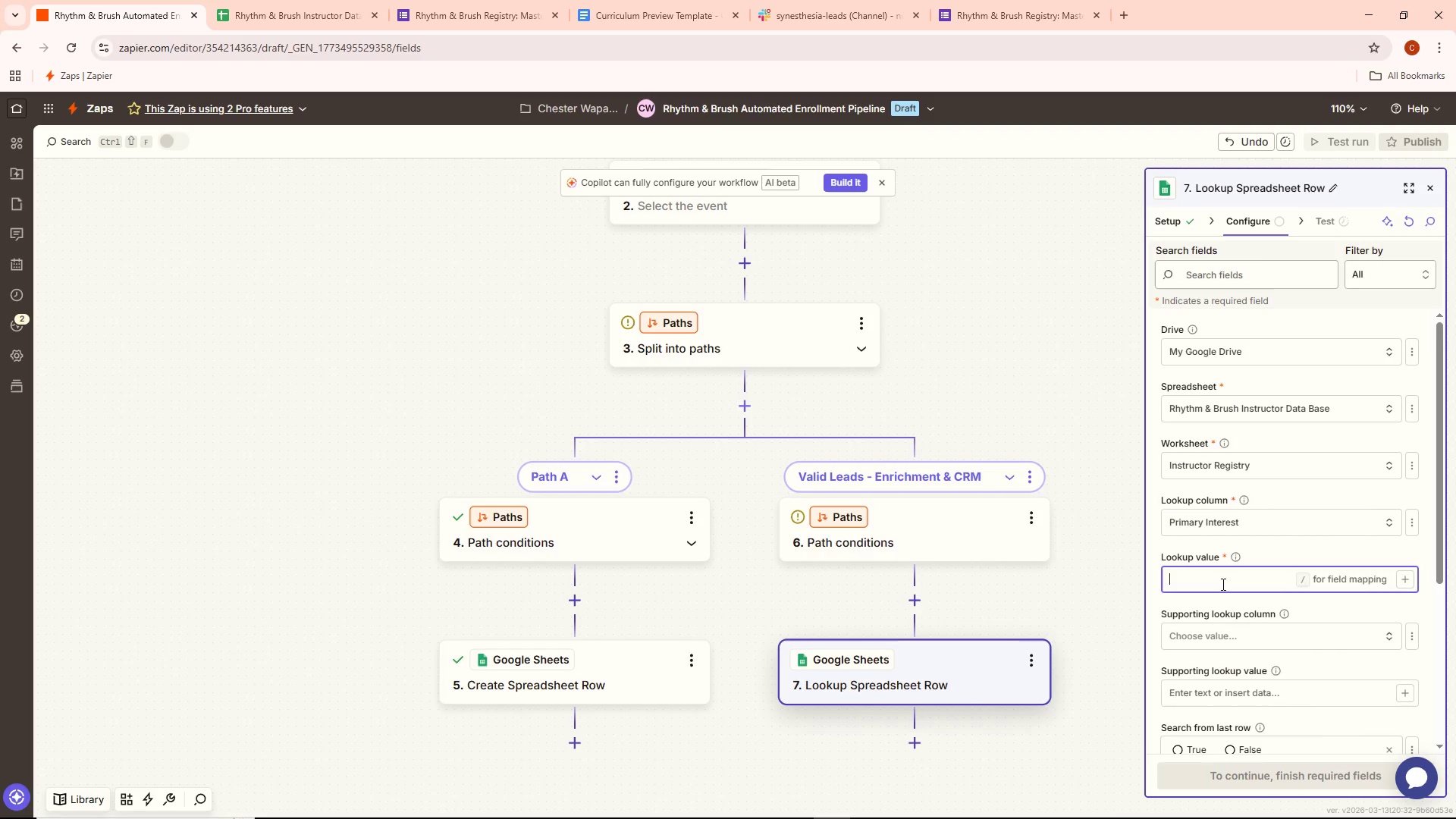 
left_click([1402, 578])
 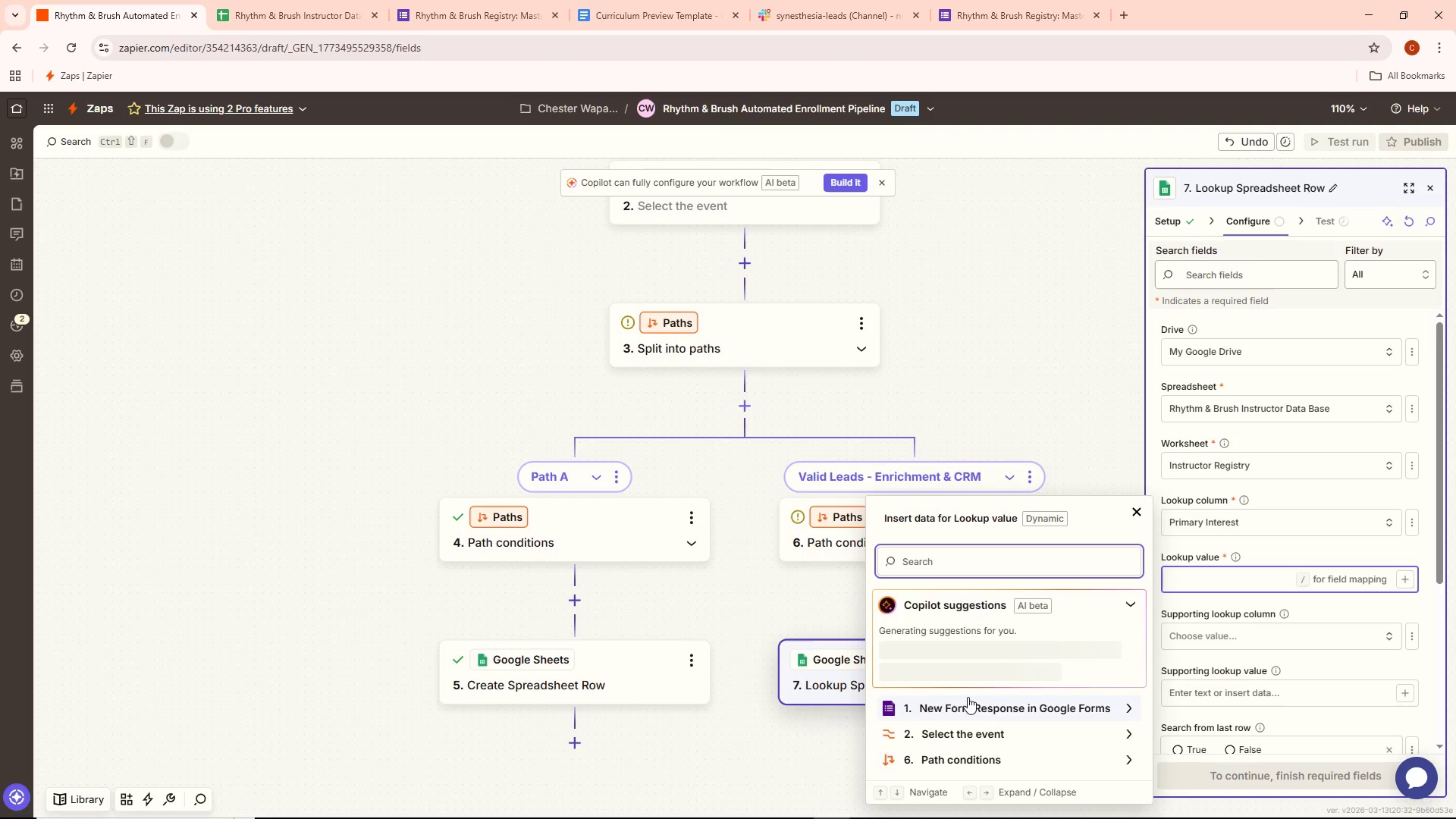 
left_click([967, 708])
 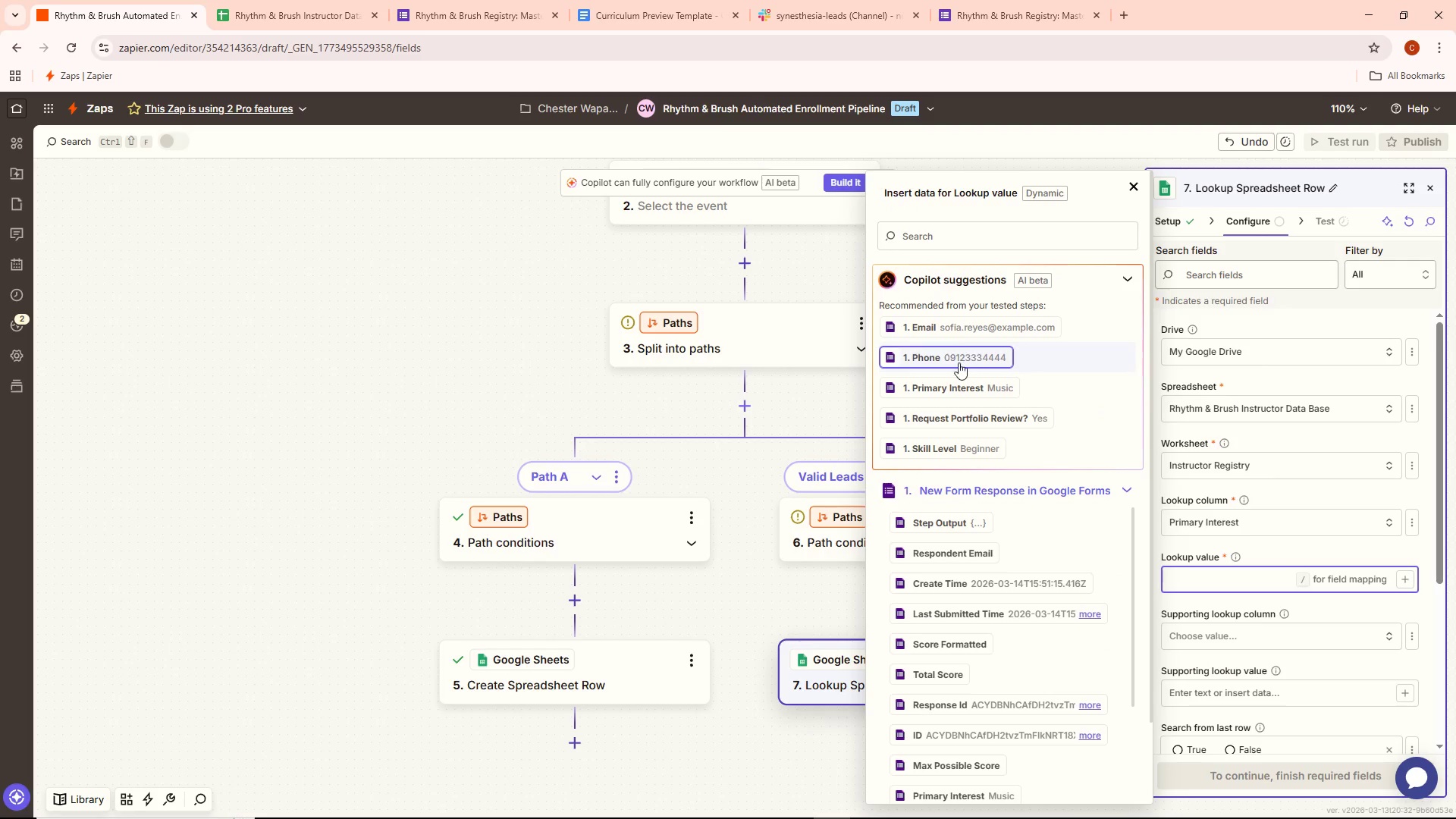 
wait(7.25)
 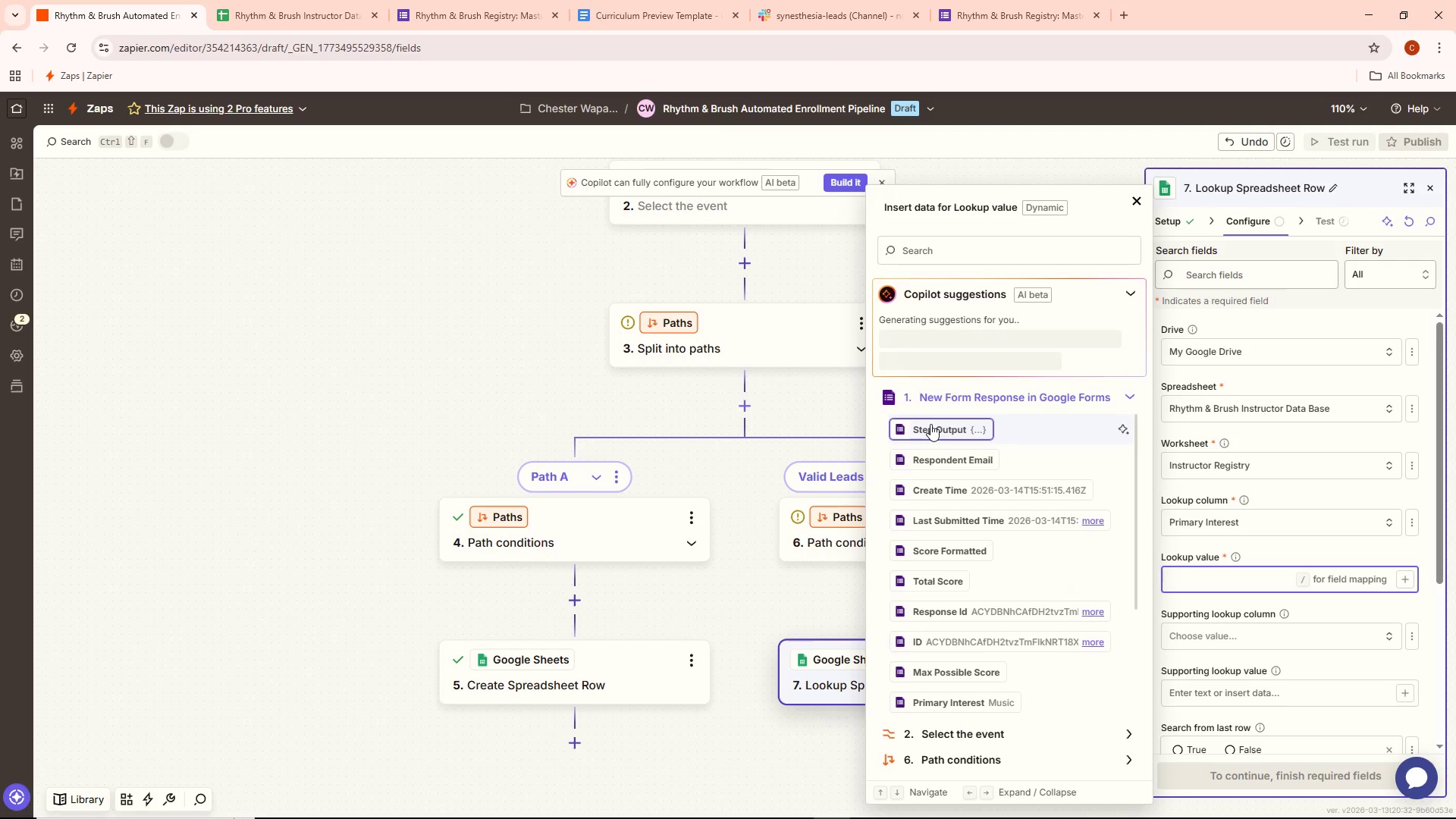 
left_click([969, 393])
 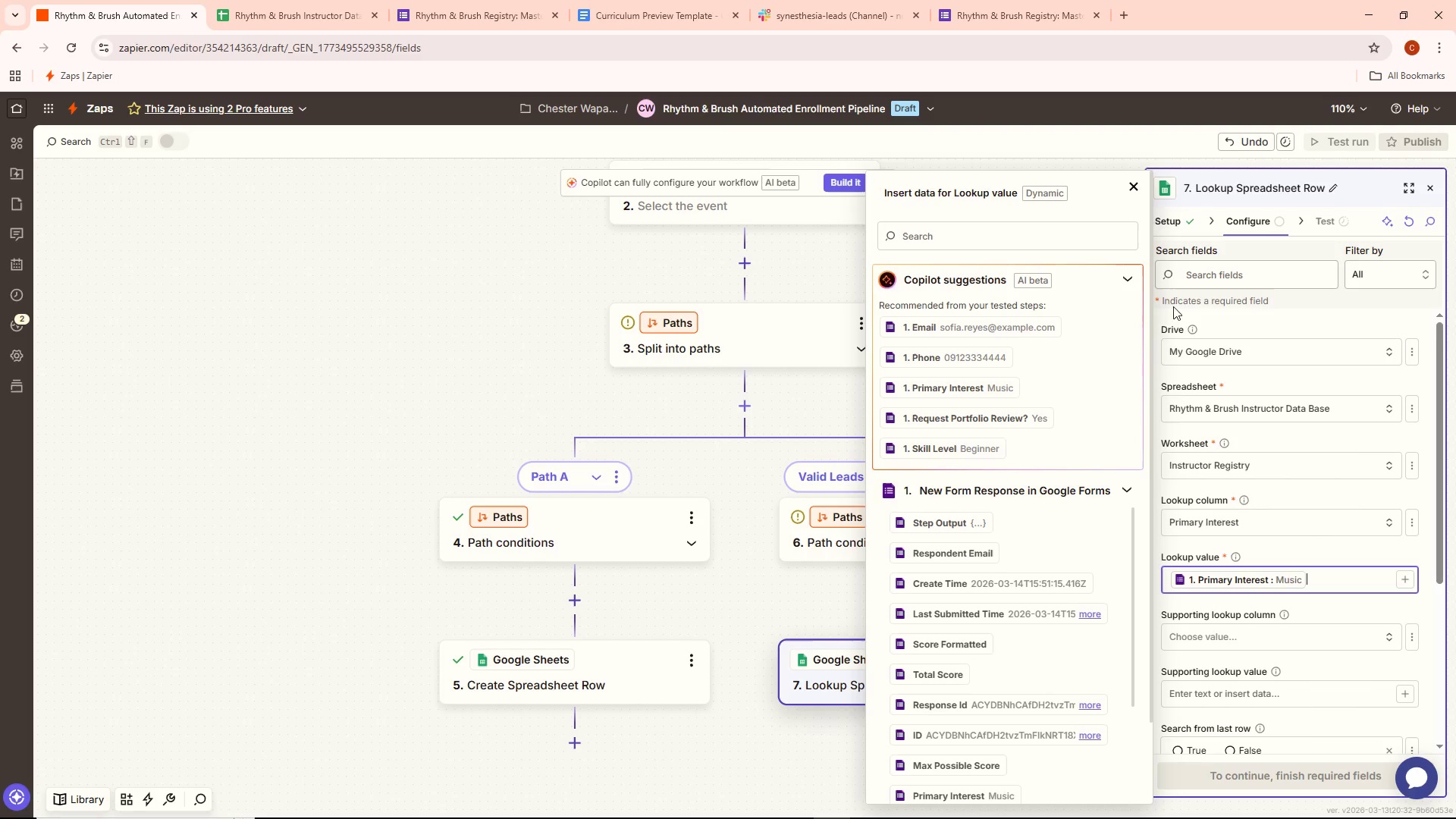 
left_click([1135, 189])
 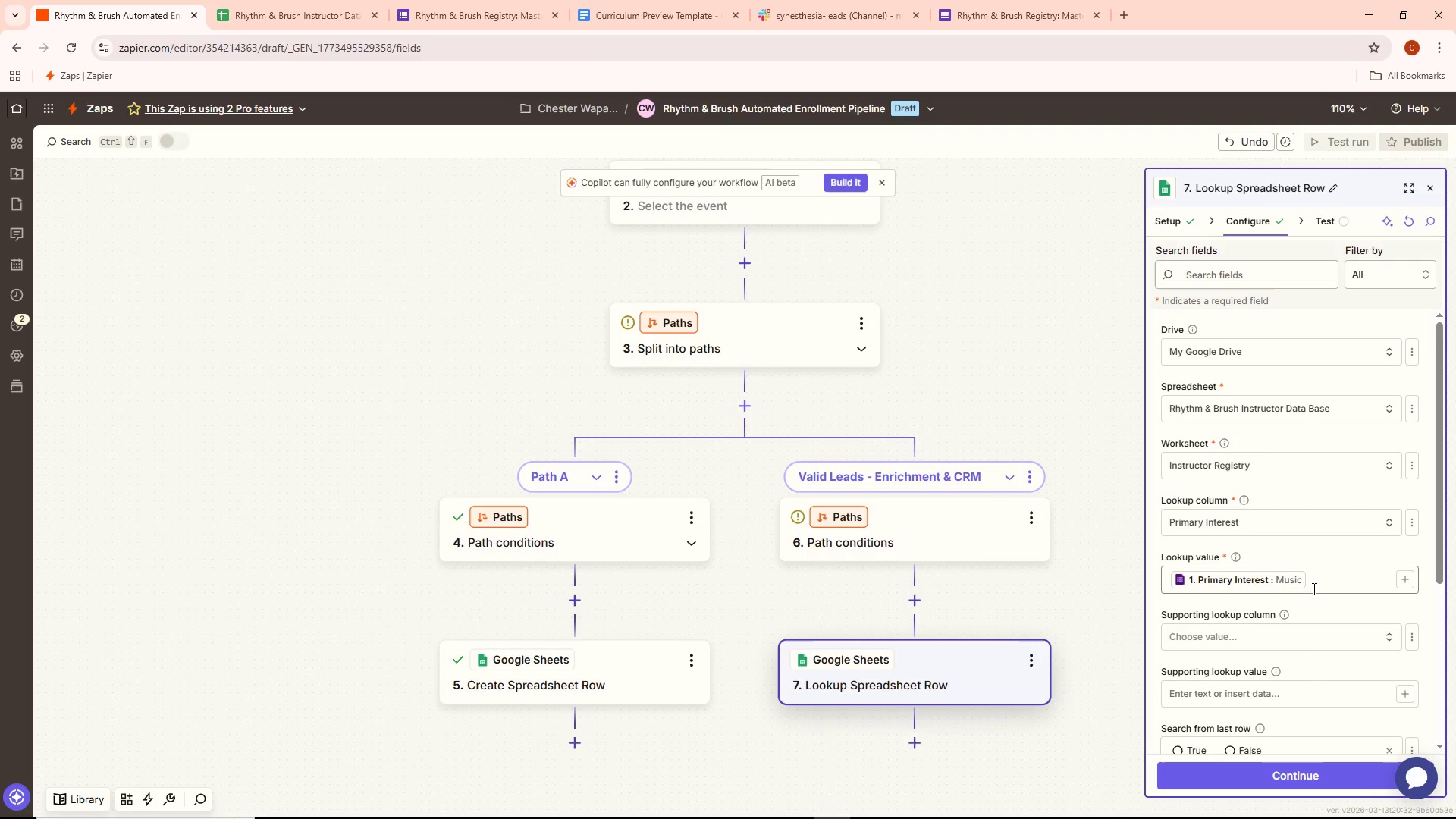 
wait(9.27)
 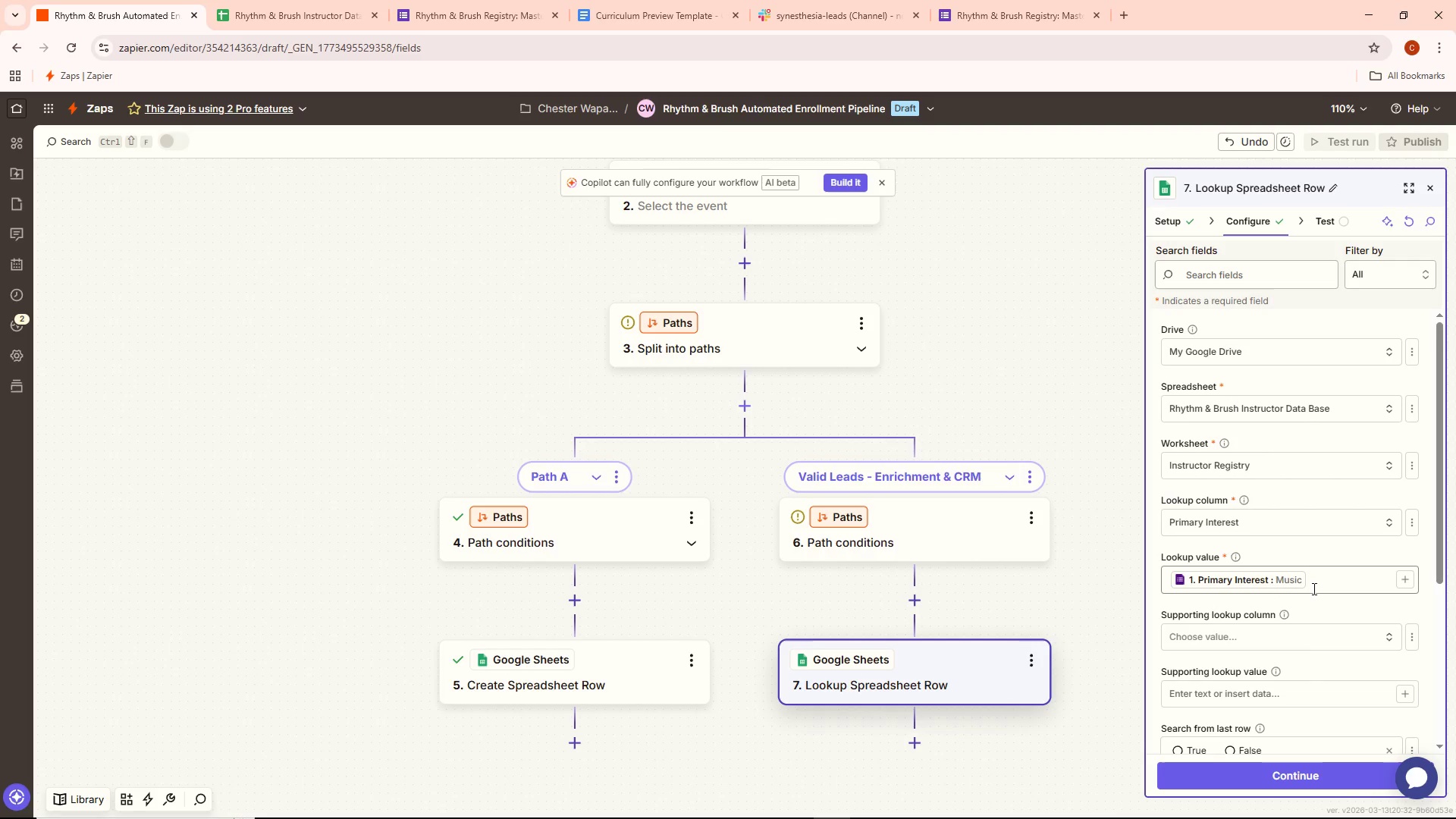 
left_click([1323, 587])
 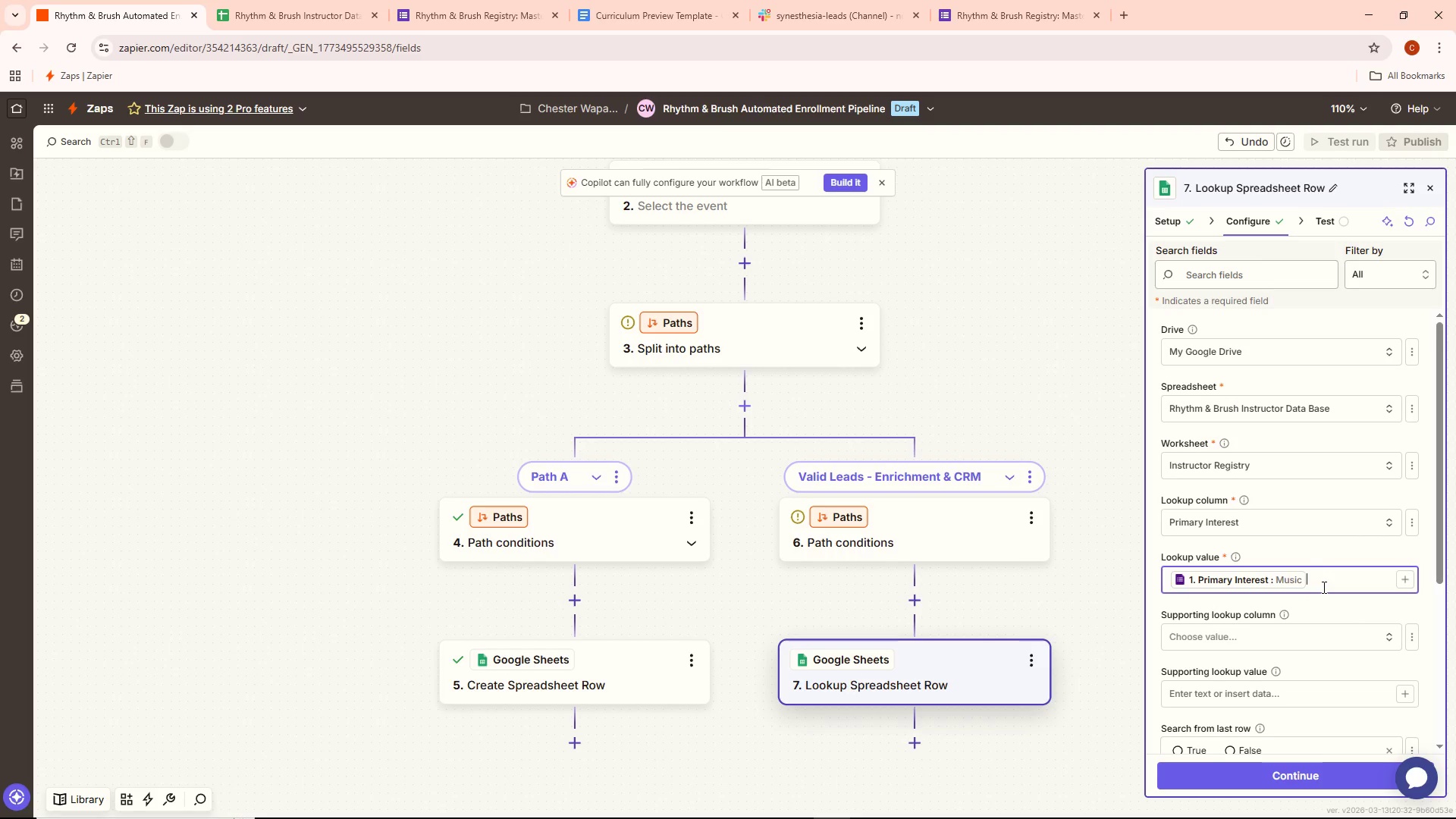 
key(Space)
 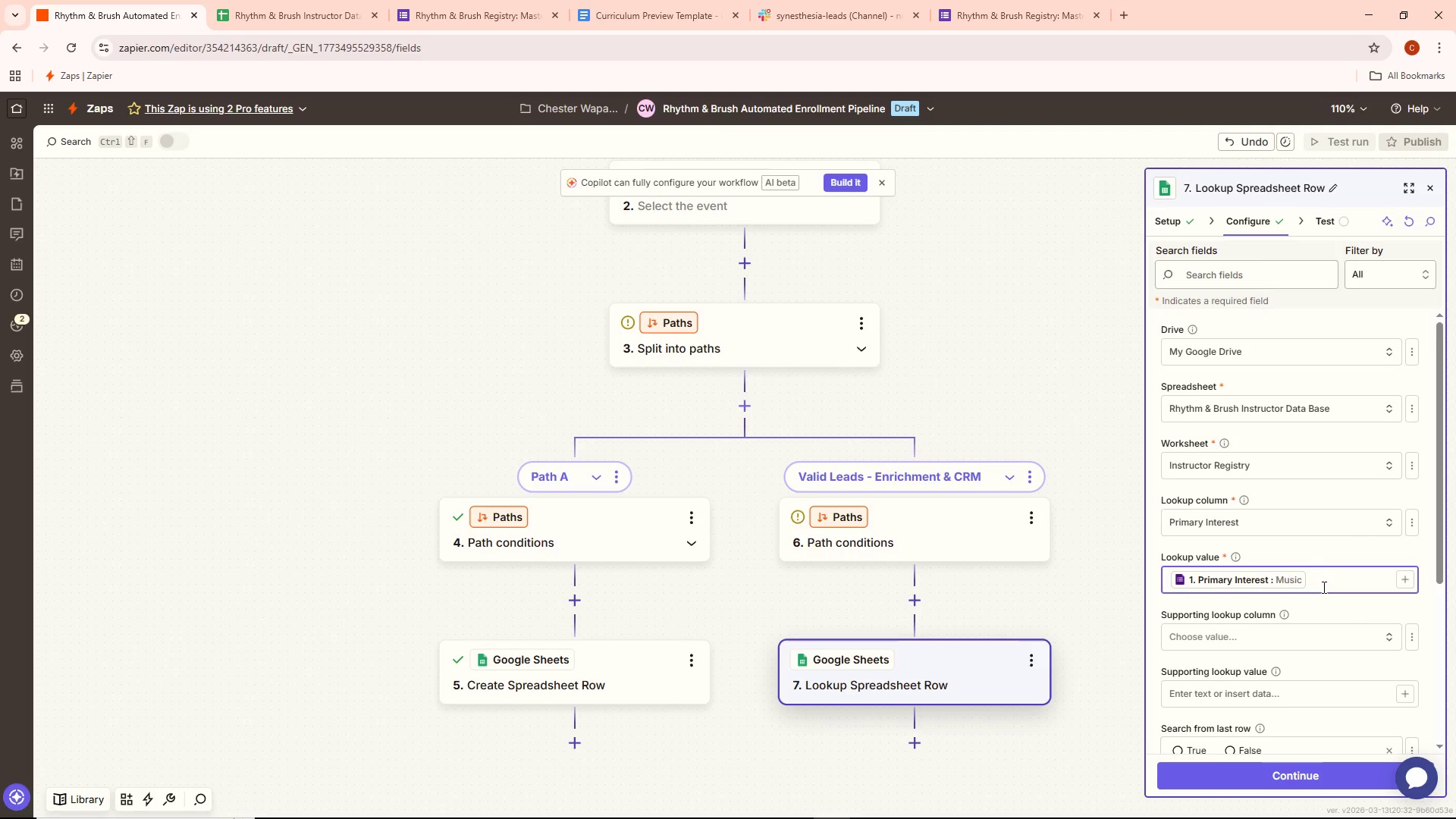 
key(Minus)
 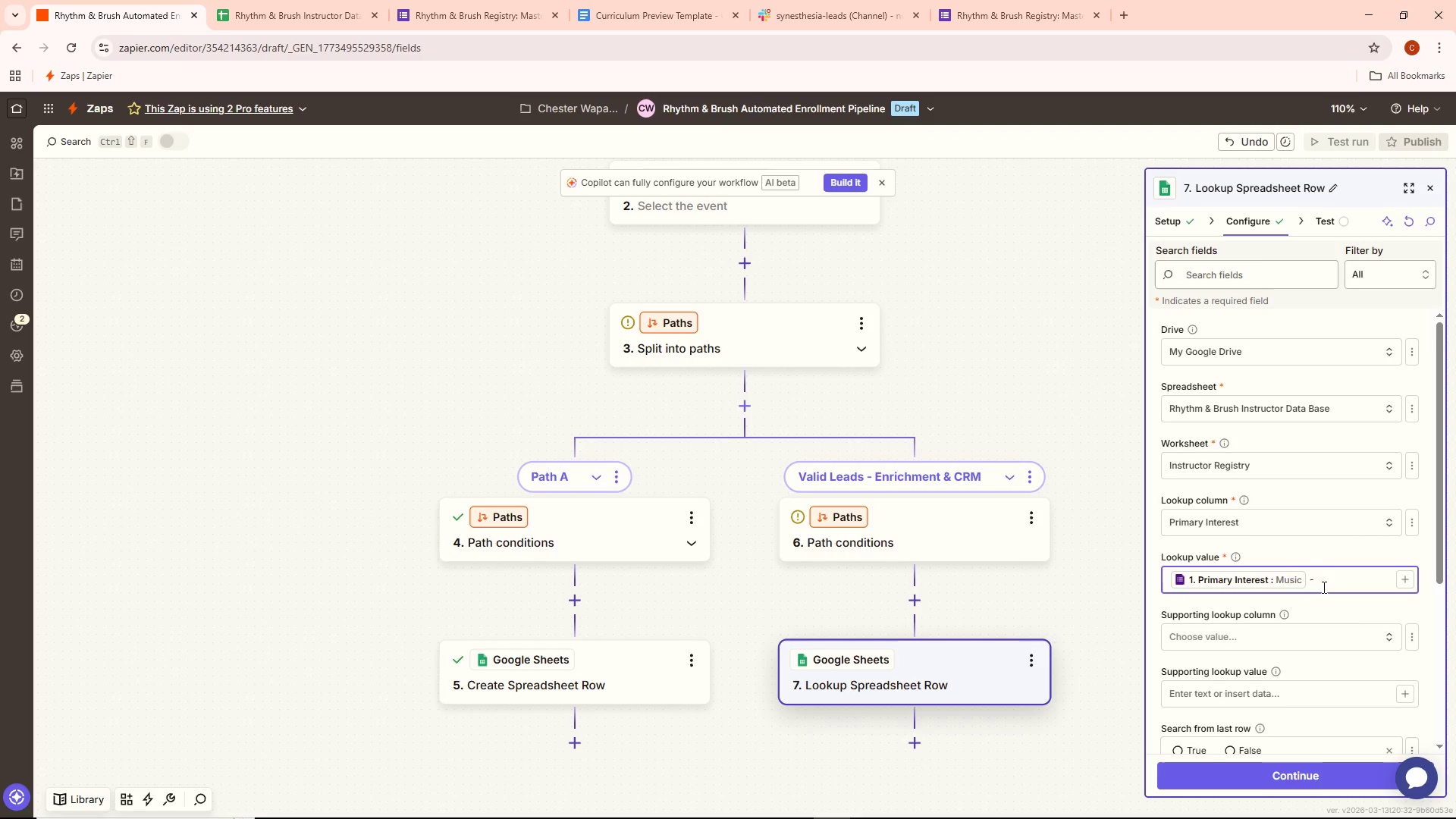 
key(Space)
 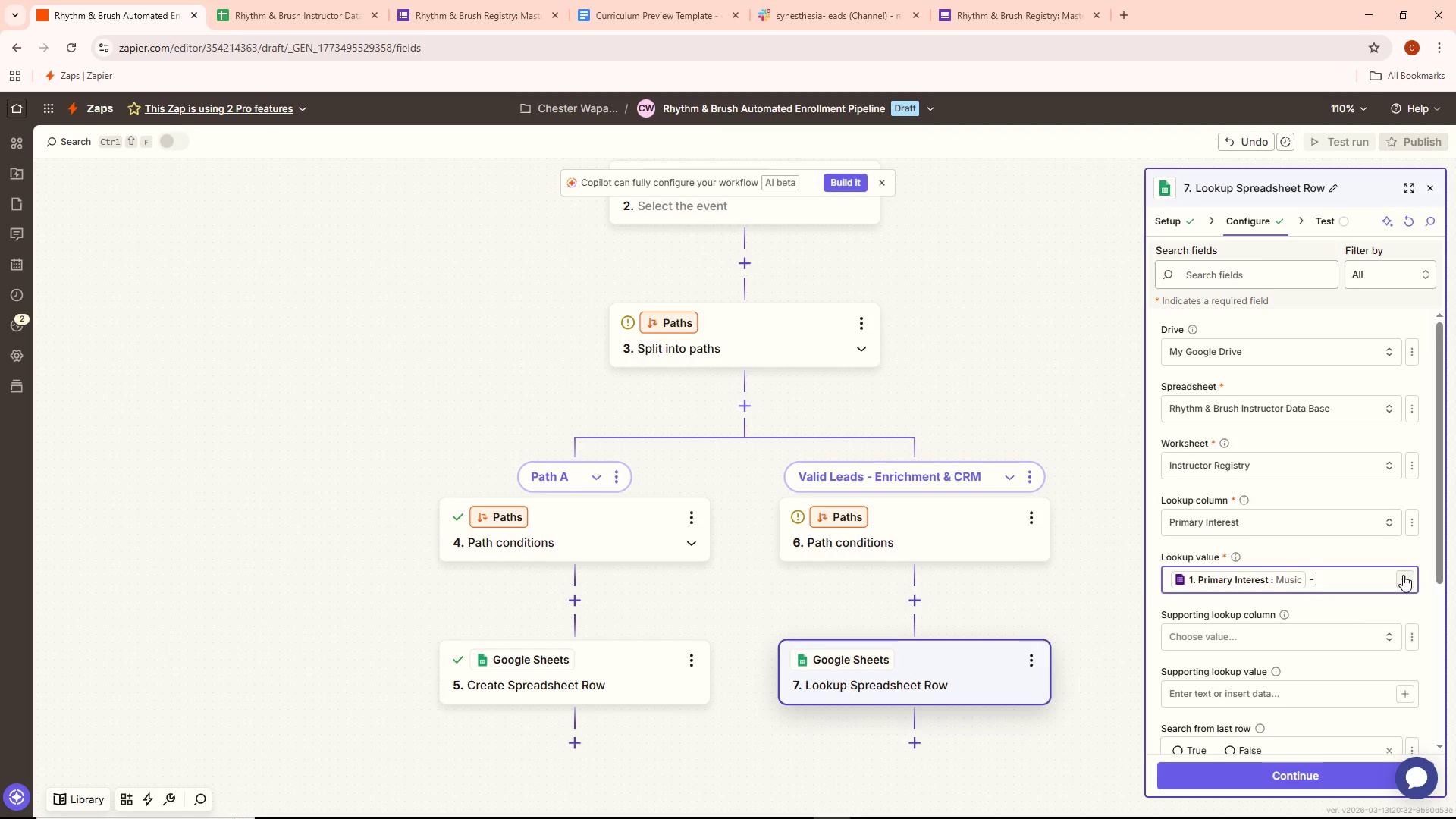 
wait(8.48)
 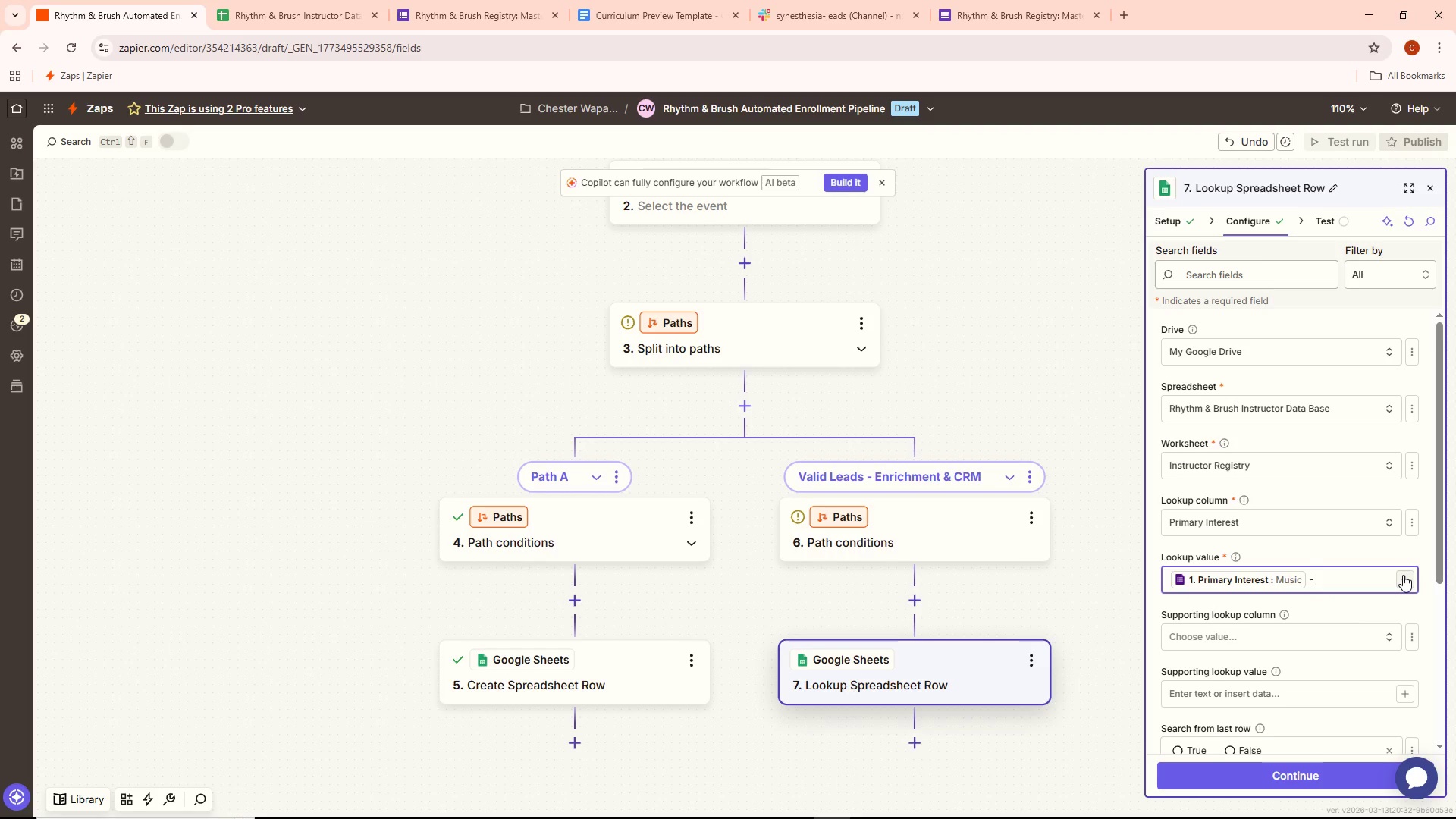 
left_click([1404, 580])
 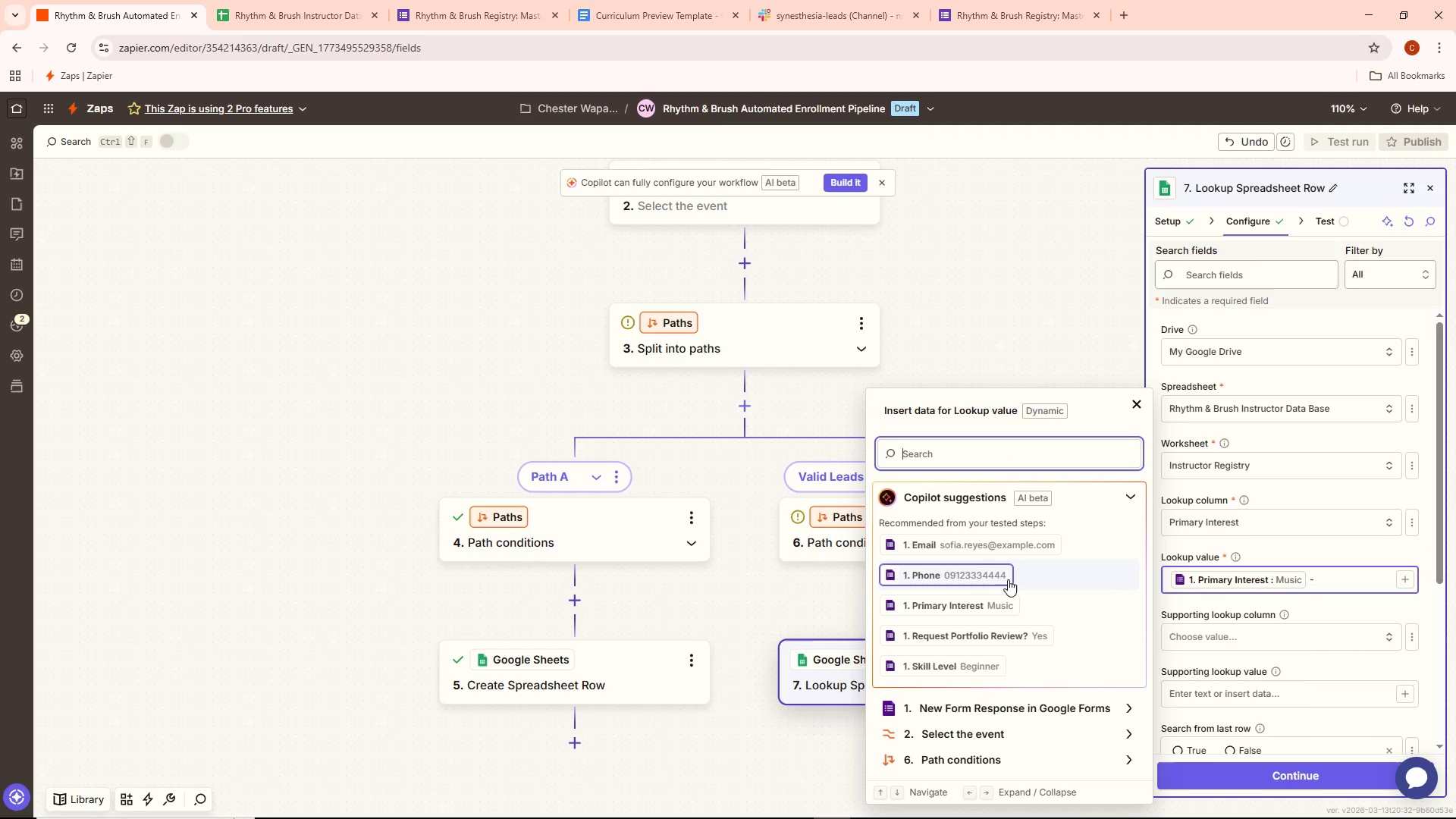 
scroll: coordinate [1007, 591], scroll_direction: down, amount: 1.0
 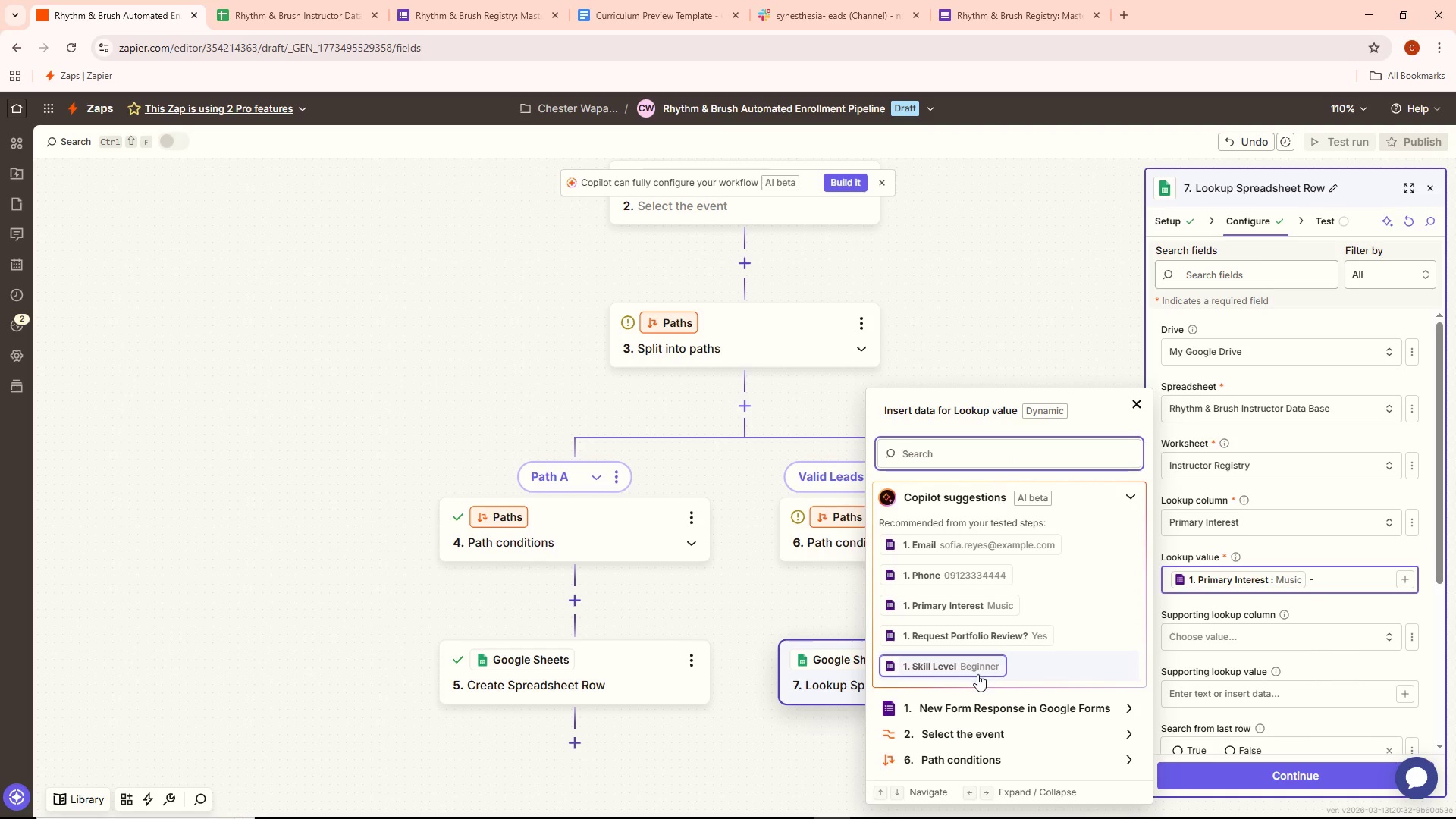 
left_click([975, 669])
 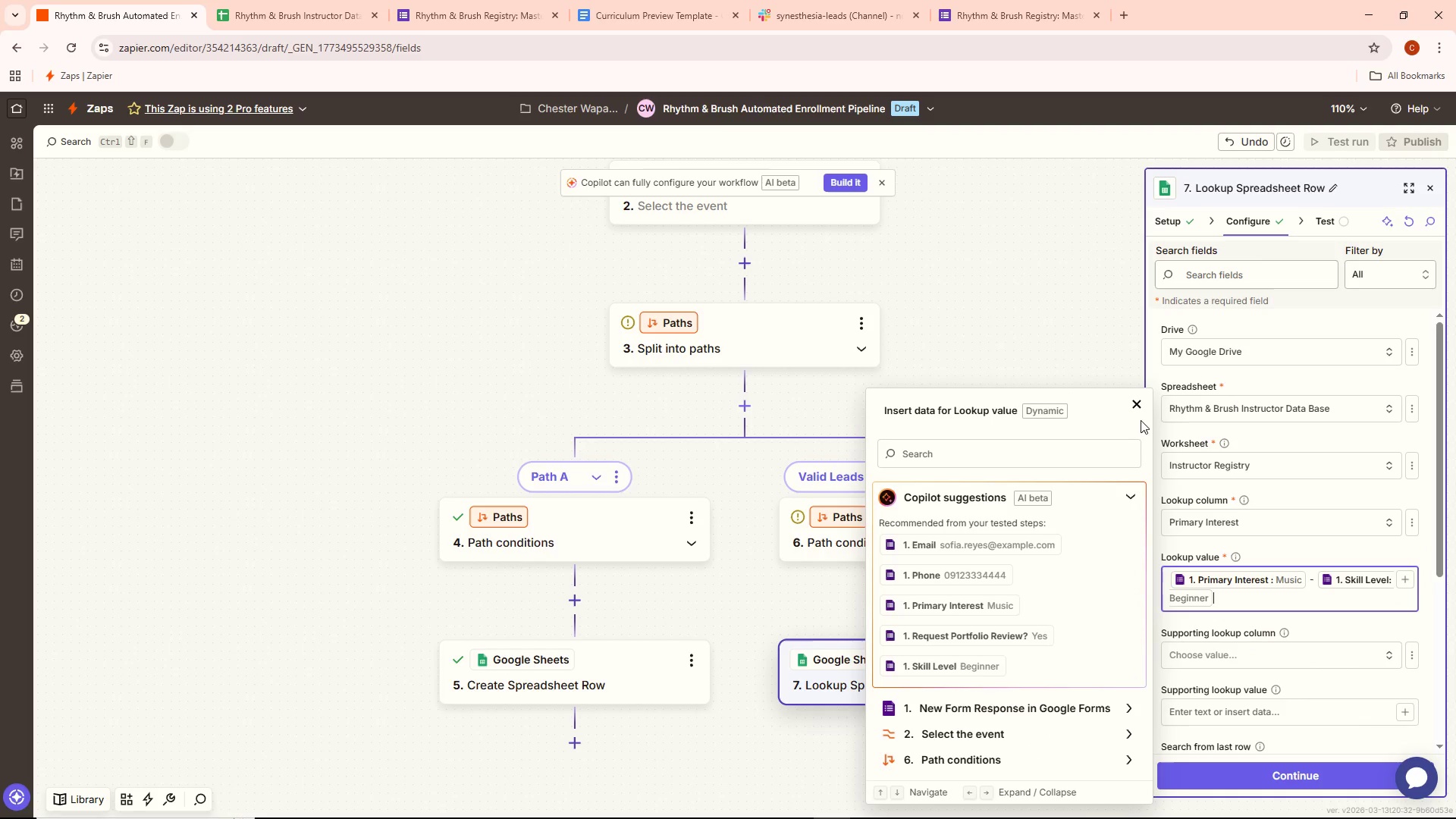 
left_click([1140, 406])
 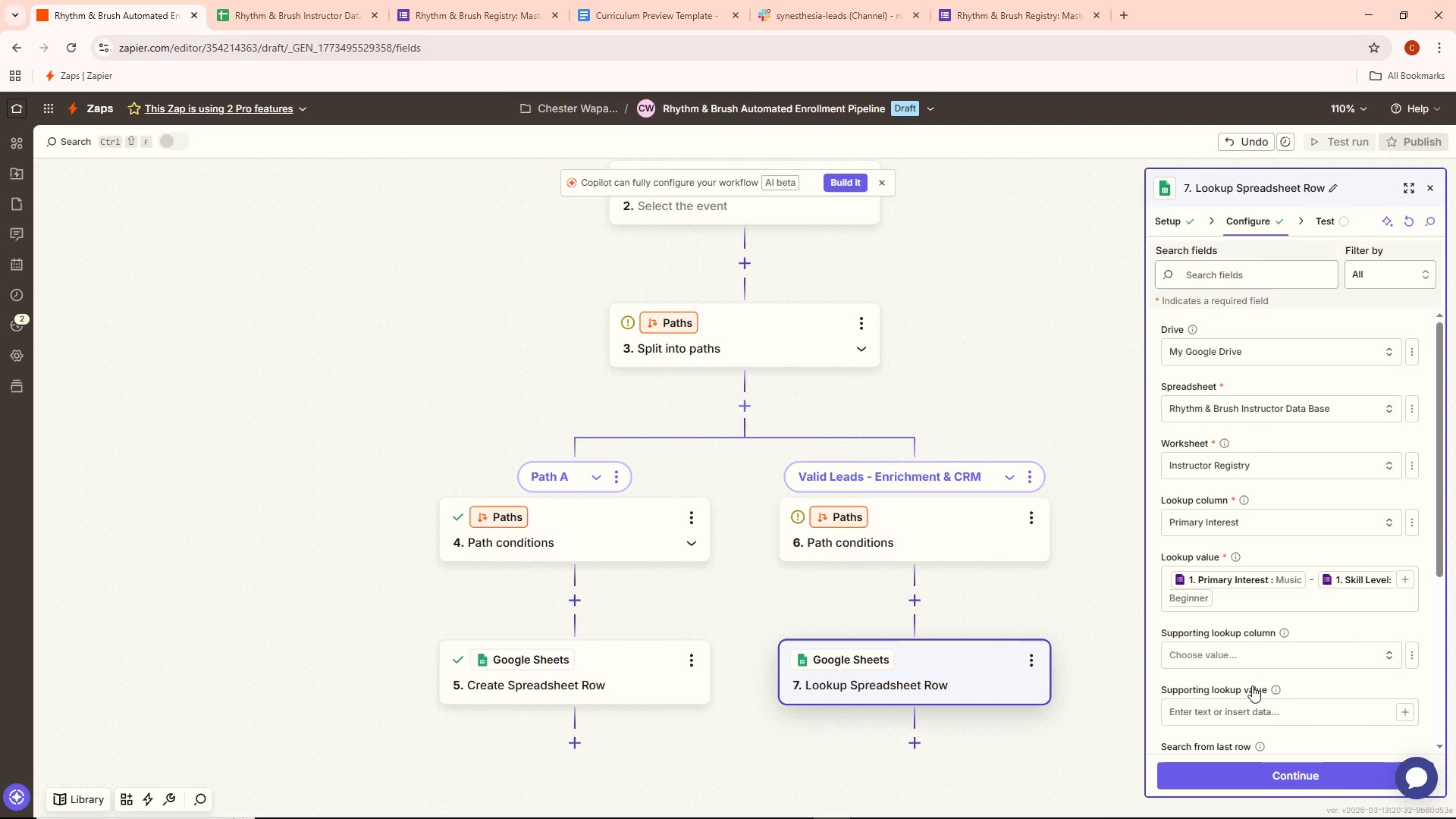 
wait(14.25)
 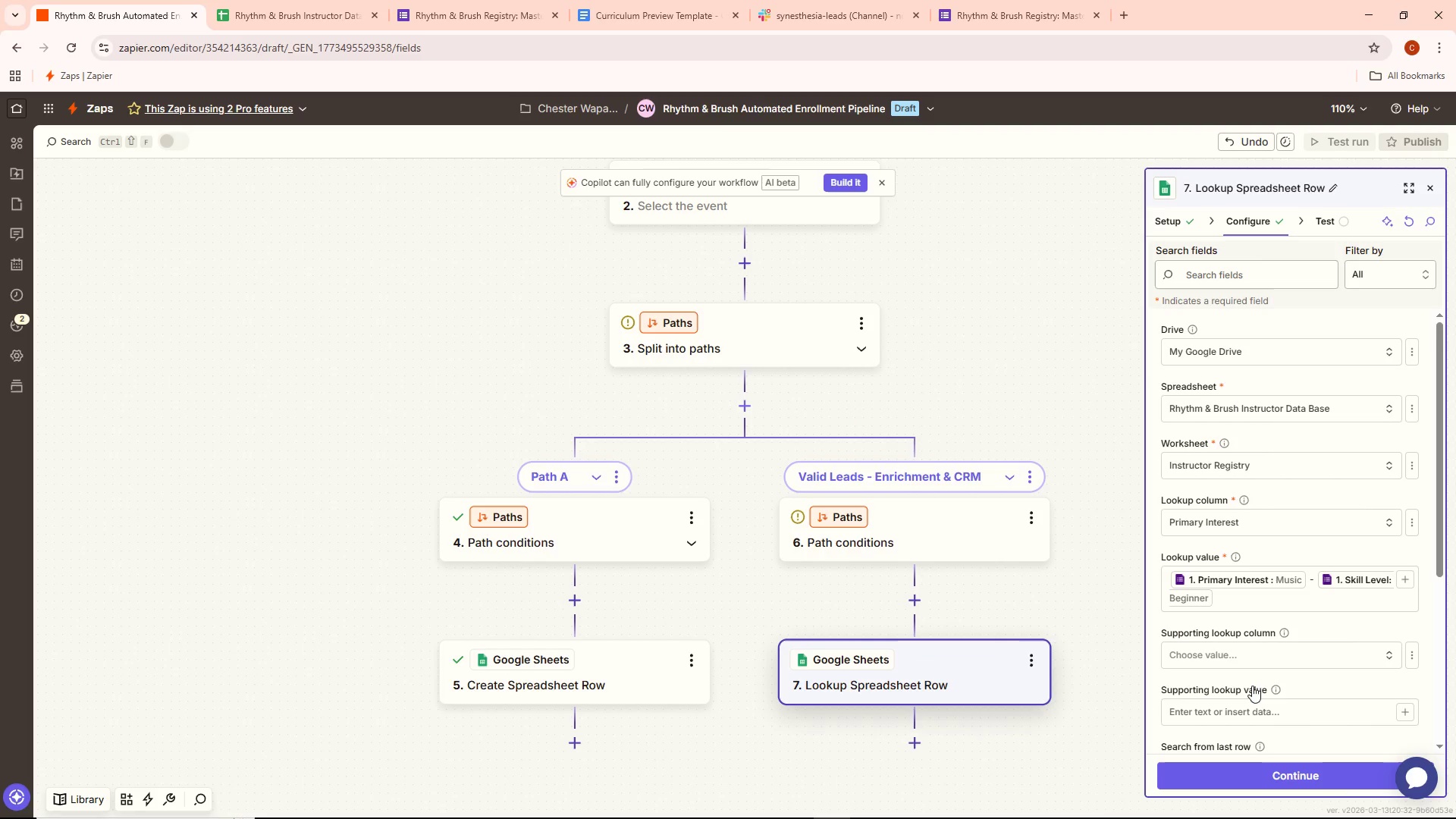 
scroll: coordinate [1310, 656], scroll_direction: down, amount: 6.0
 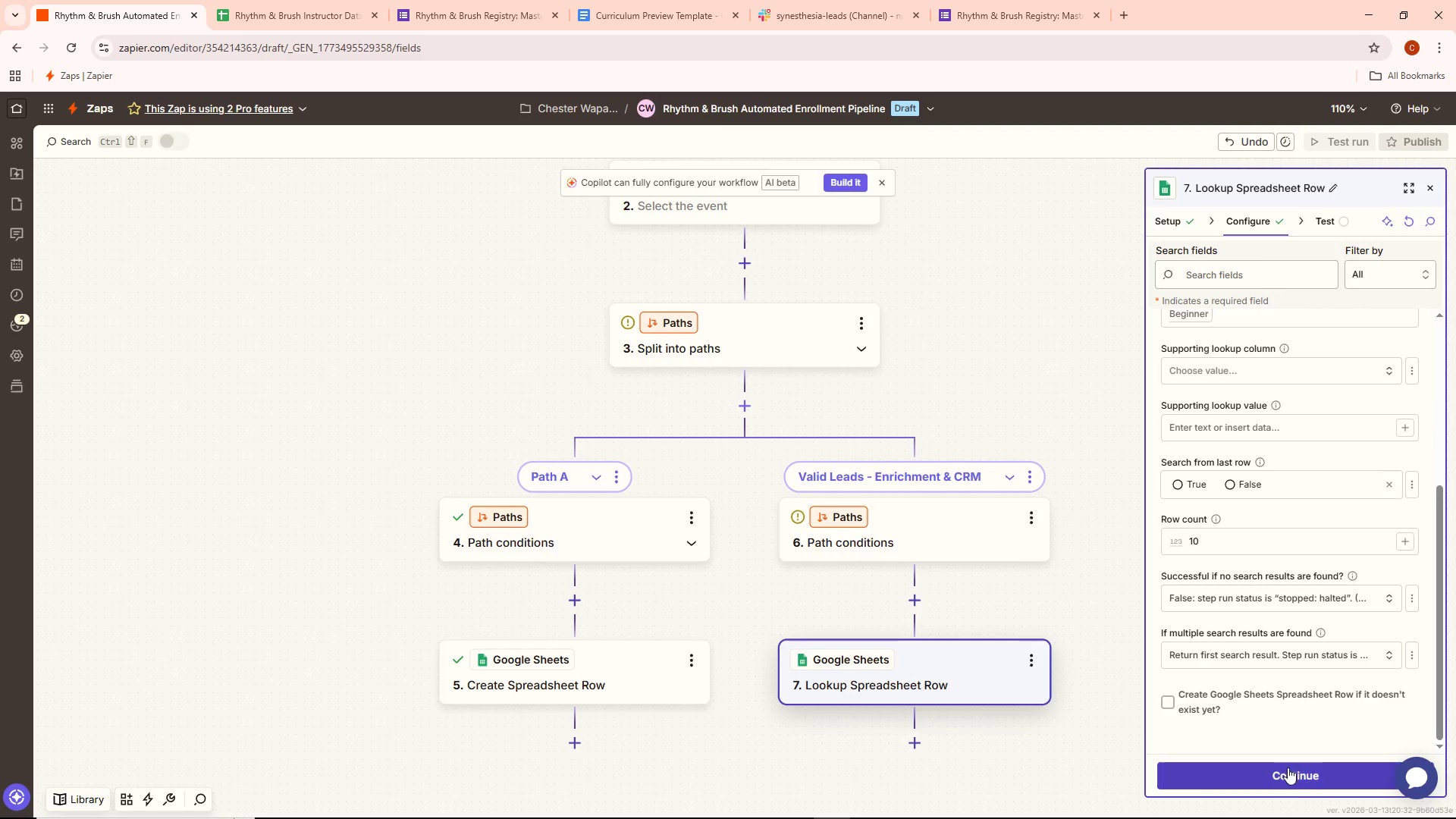 
left_click([1285, 782])
 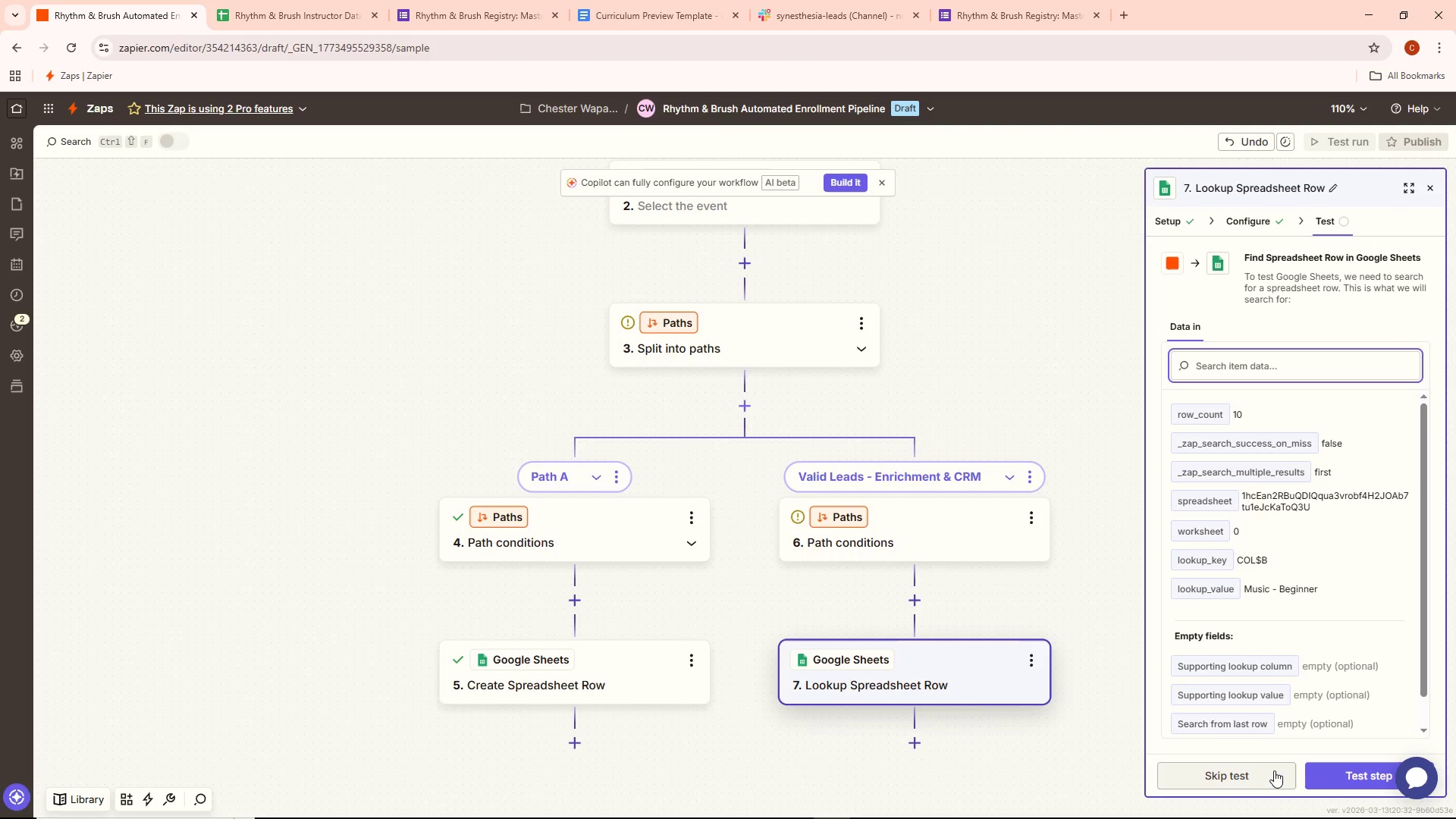 
left_click([1339, 770])
 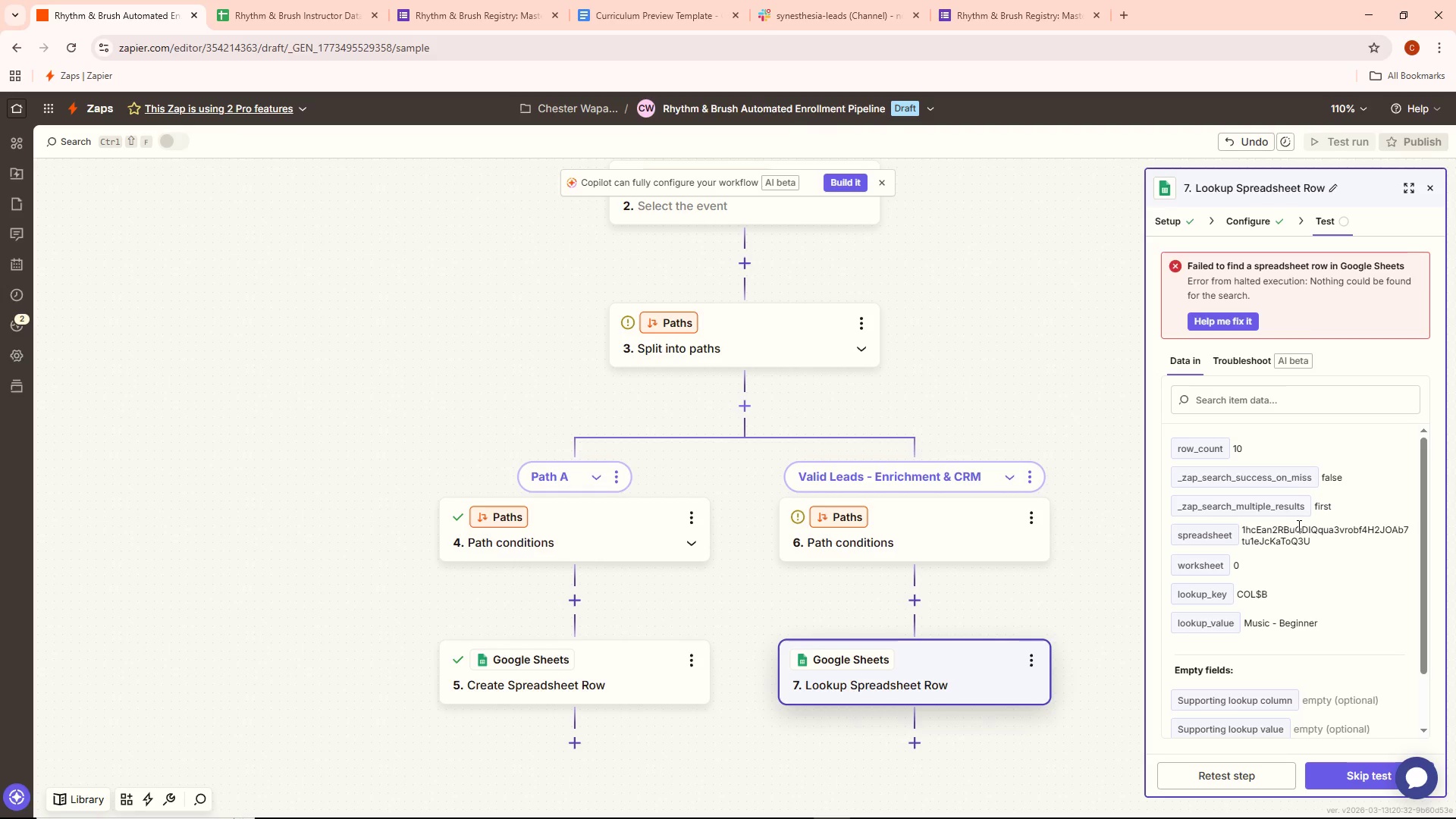 
scroll: coordinate [1306, 537], scroll_direction: down, amount: 5.0
 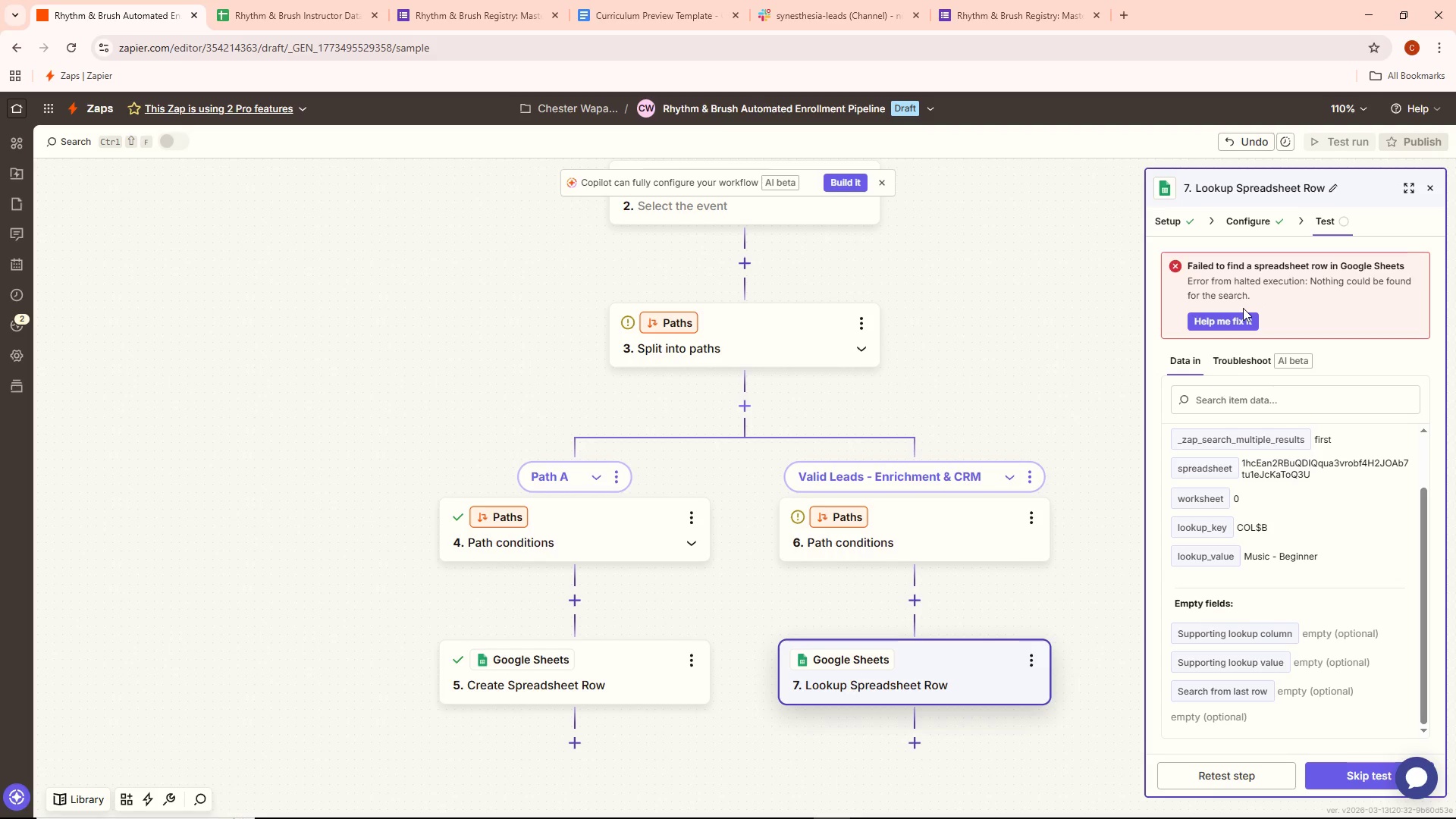 
wait(48.66)
 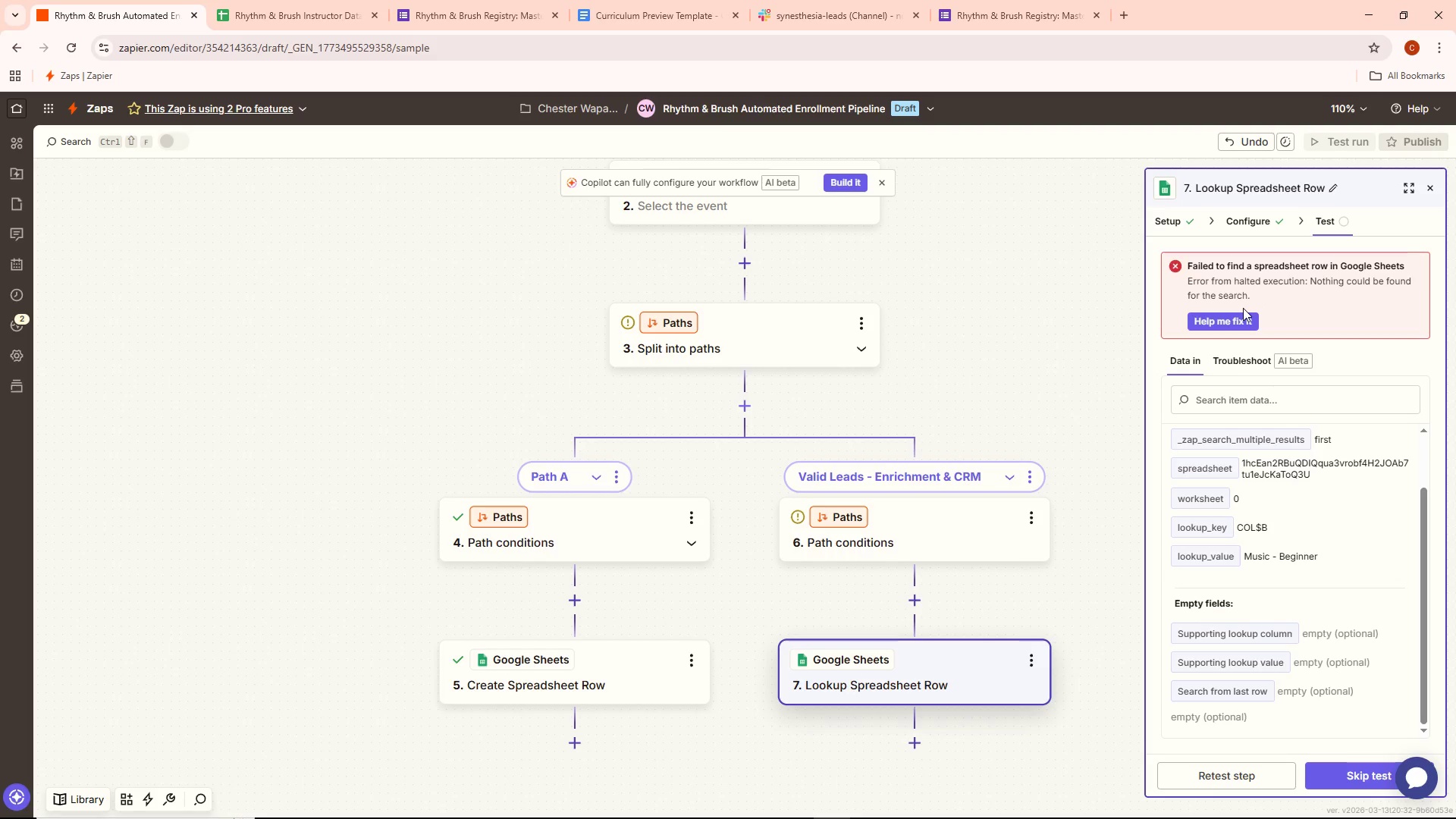 
left_click([1254, 213])
 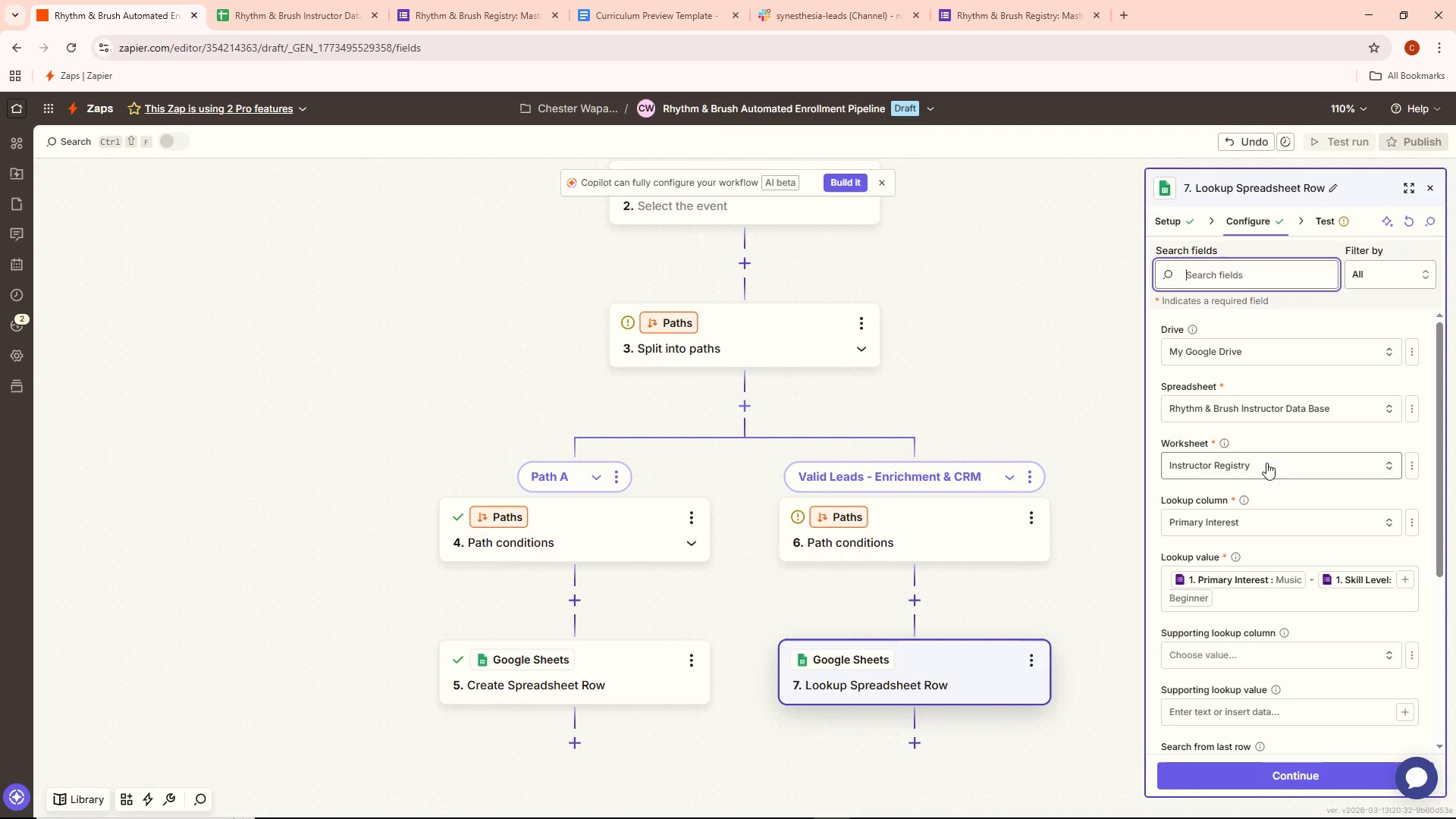 
scroll: coordinate [1252, 650], scroll_direction: down, amount: 1.0
 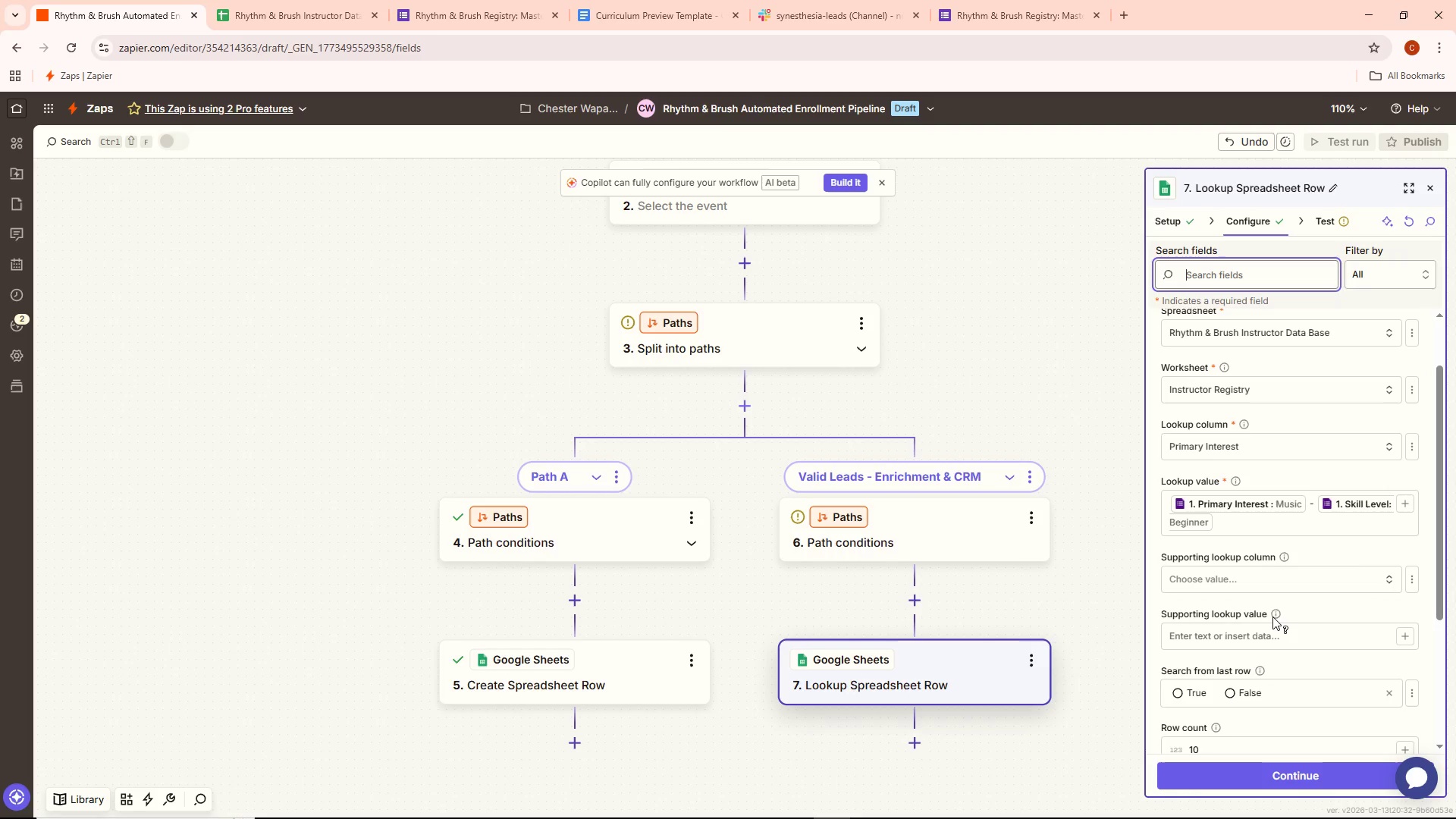 
left_click([1268, 588])
 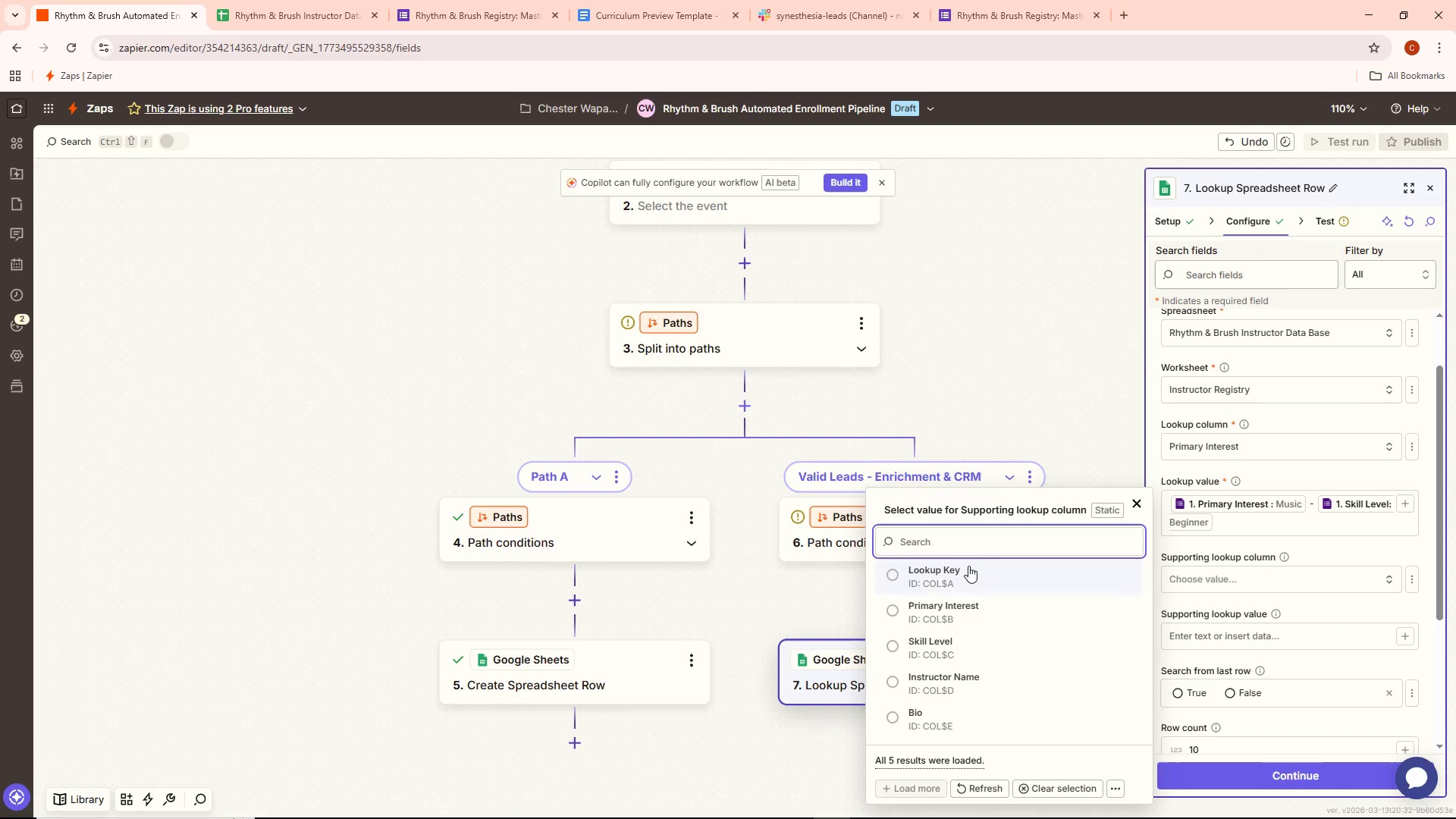 
wait(15.59)
 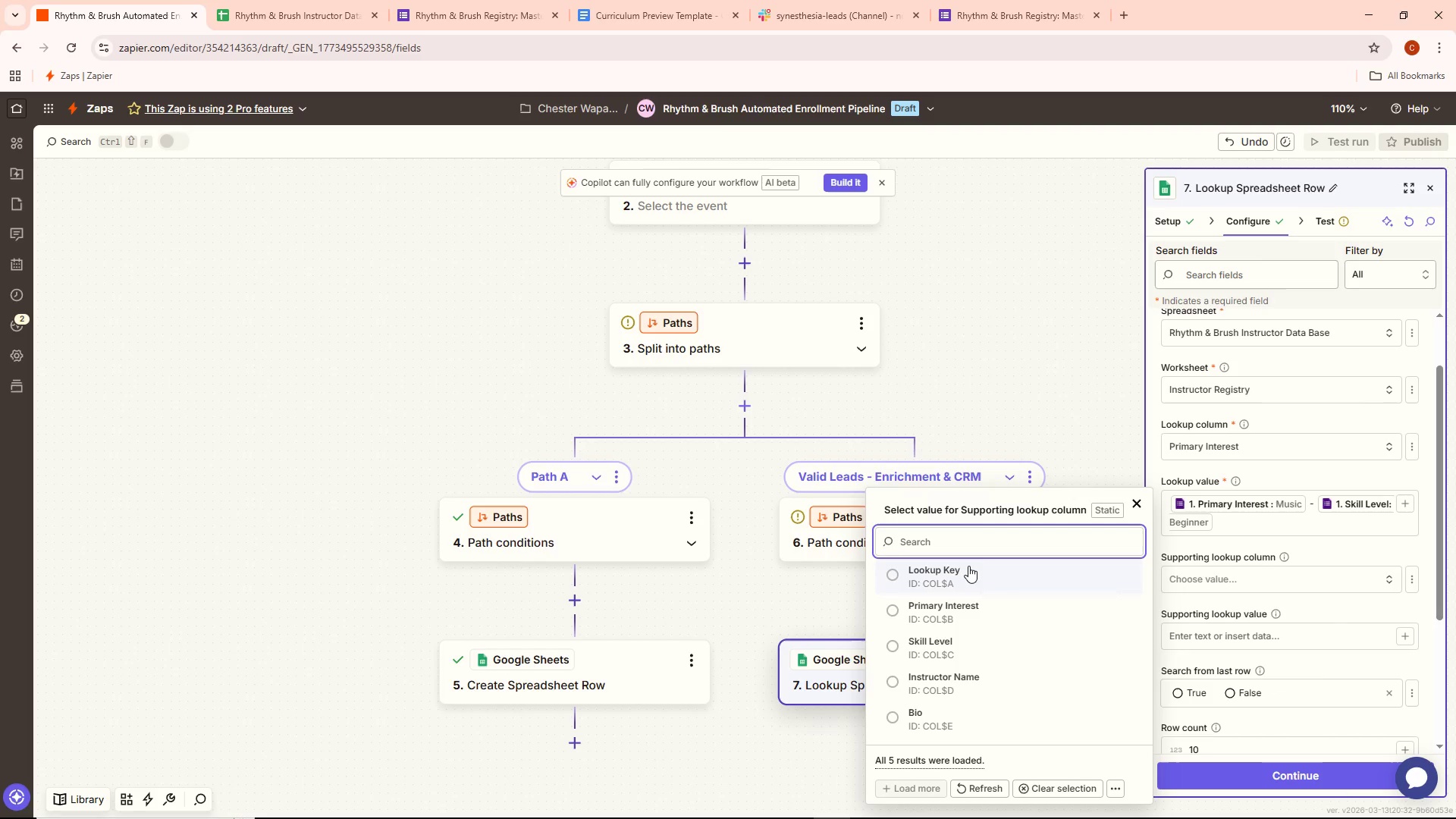 
left_click([896, 682])
 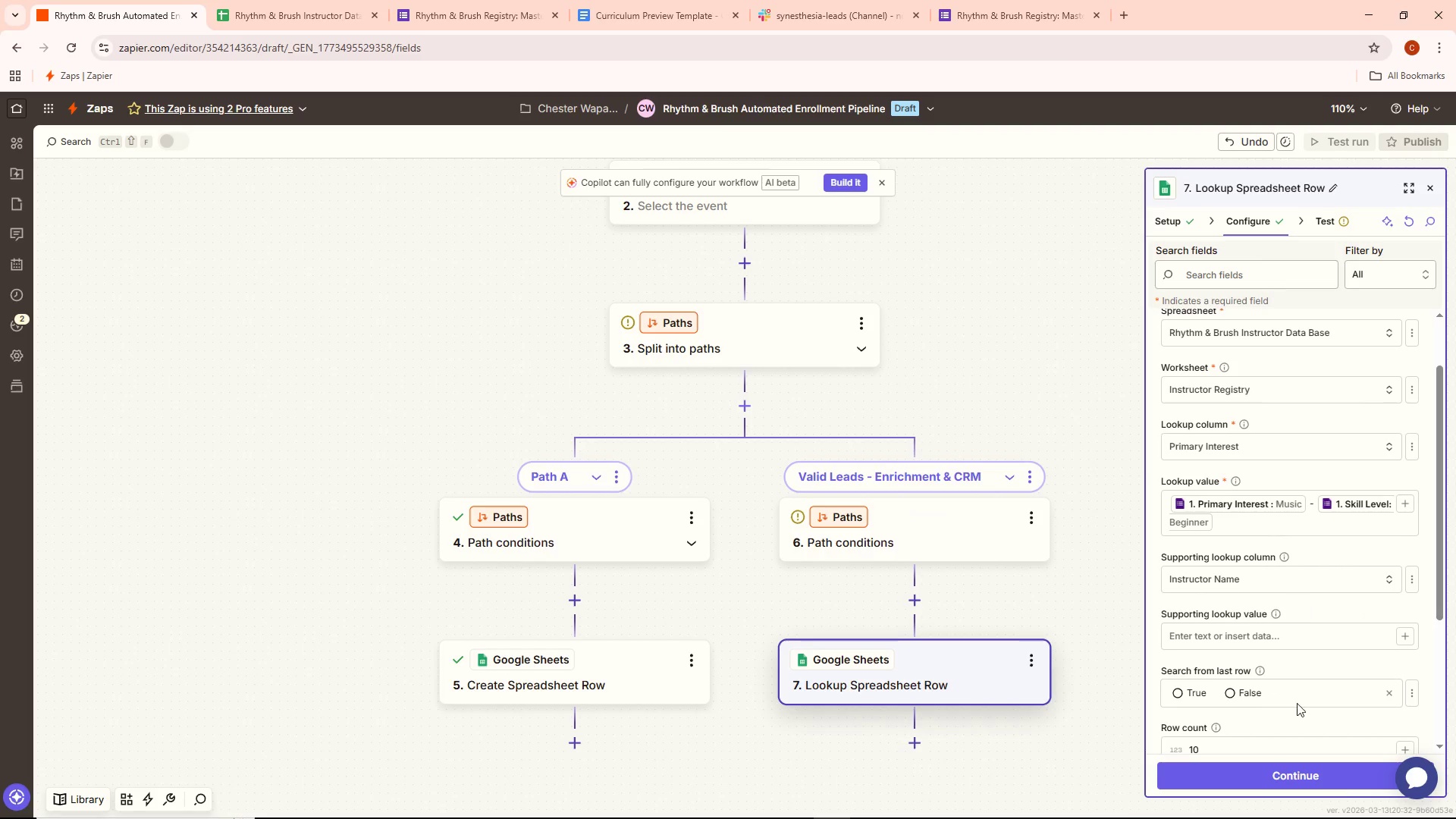 
left_click([1288, 770])
 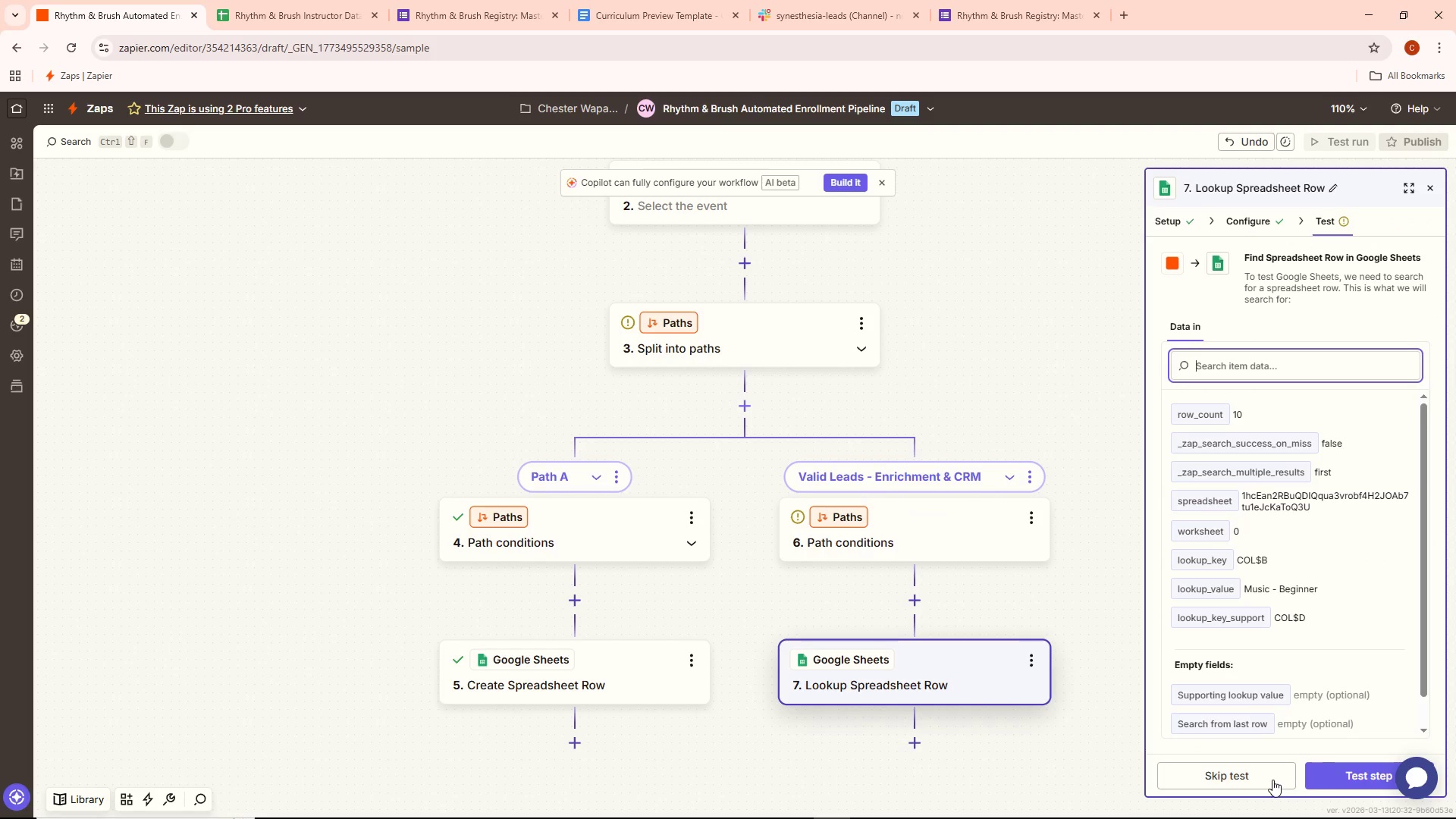 
left_click([1269, 780])
 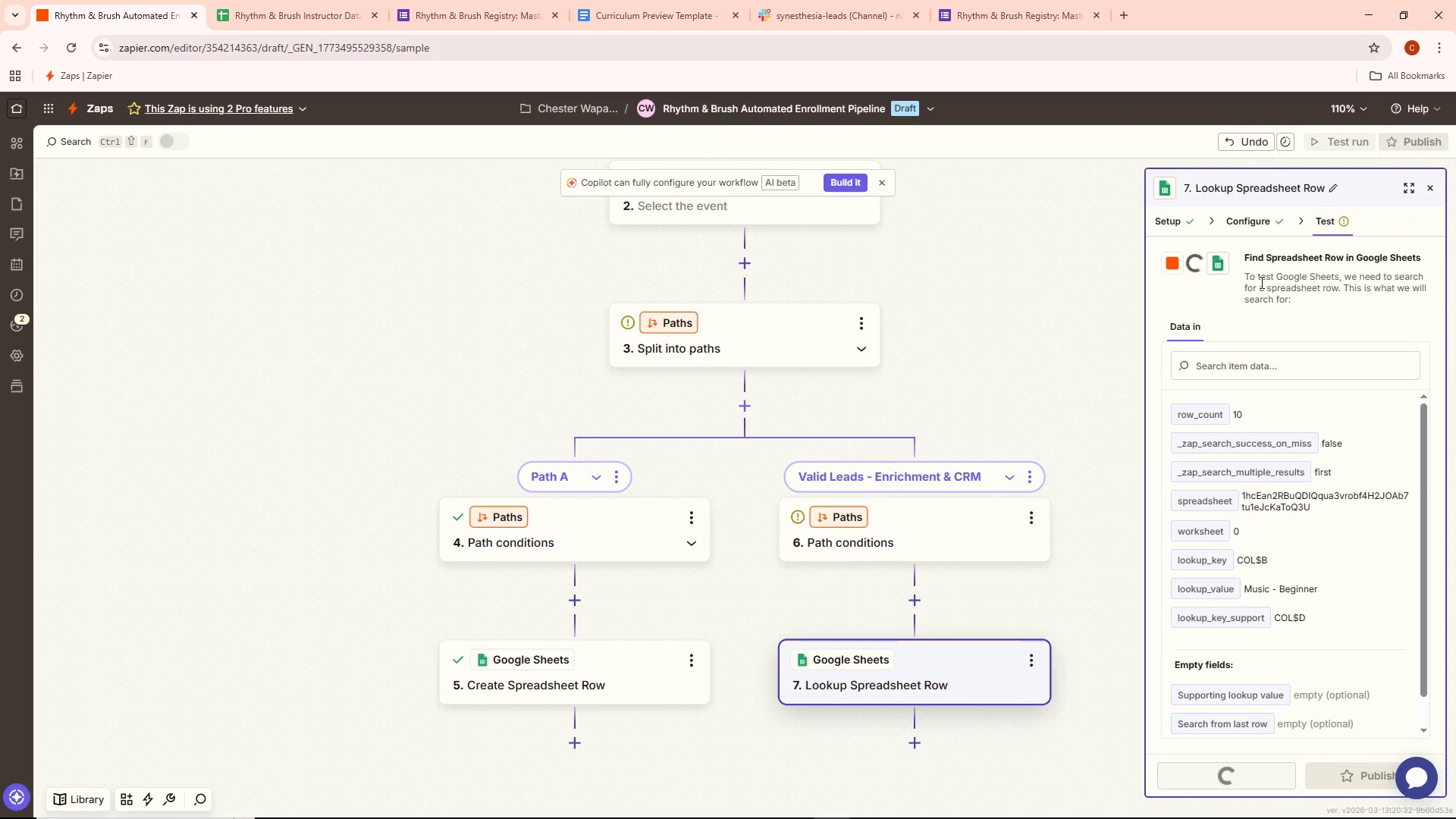 
left_click([1276, 221])
 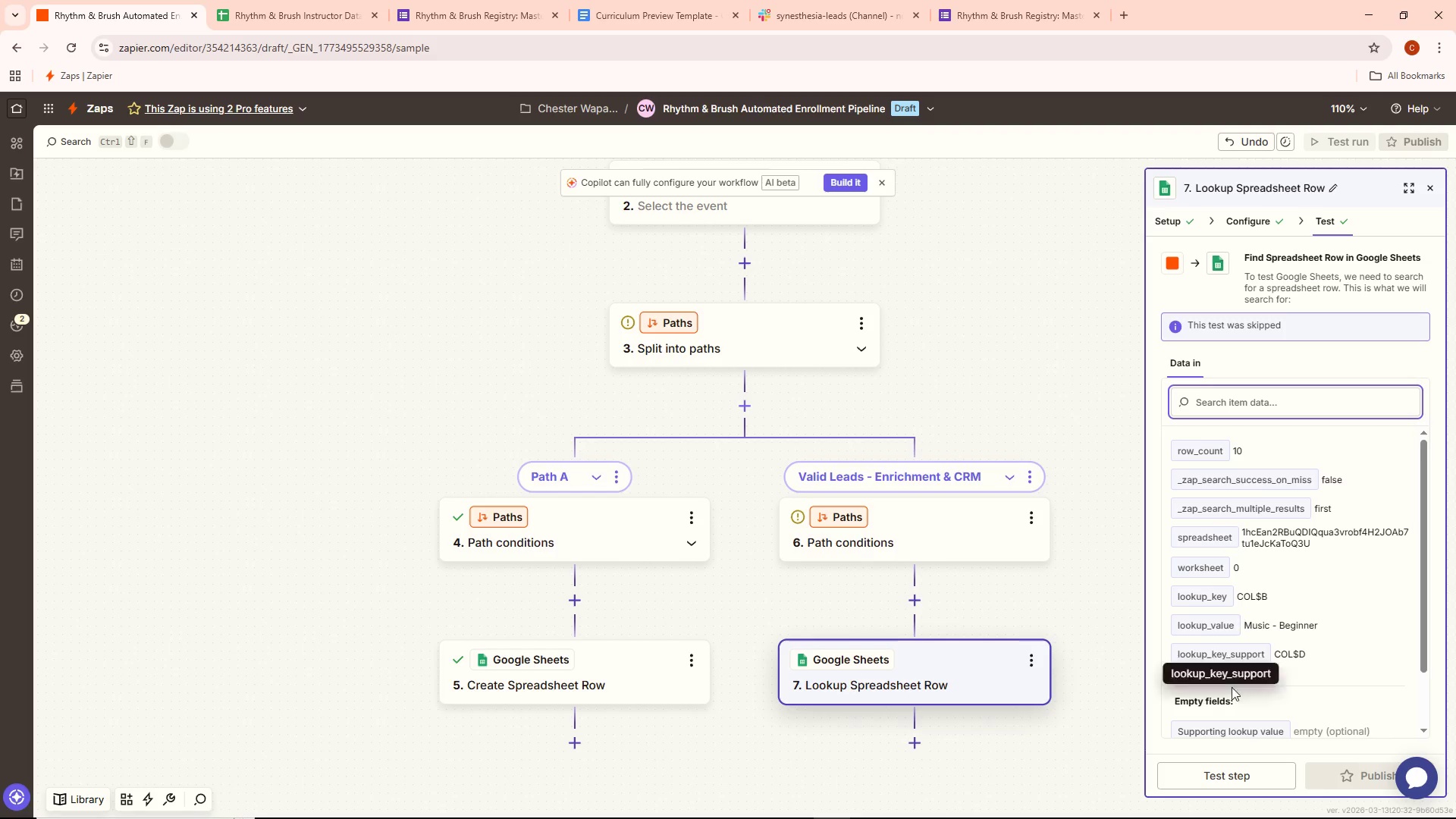 
left_click([1241, 769])
 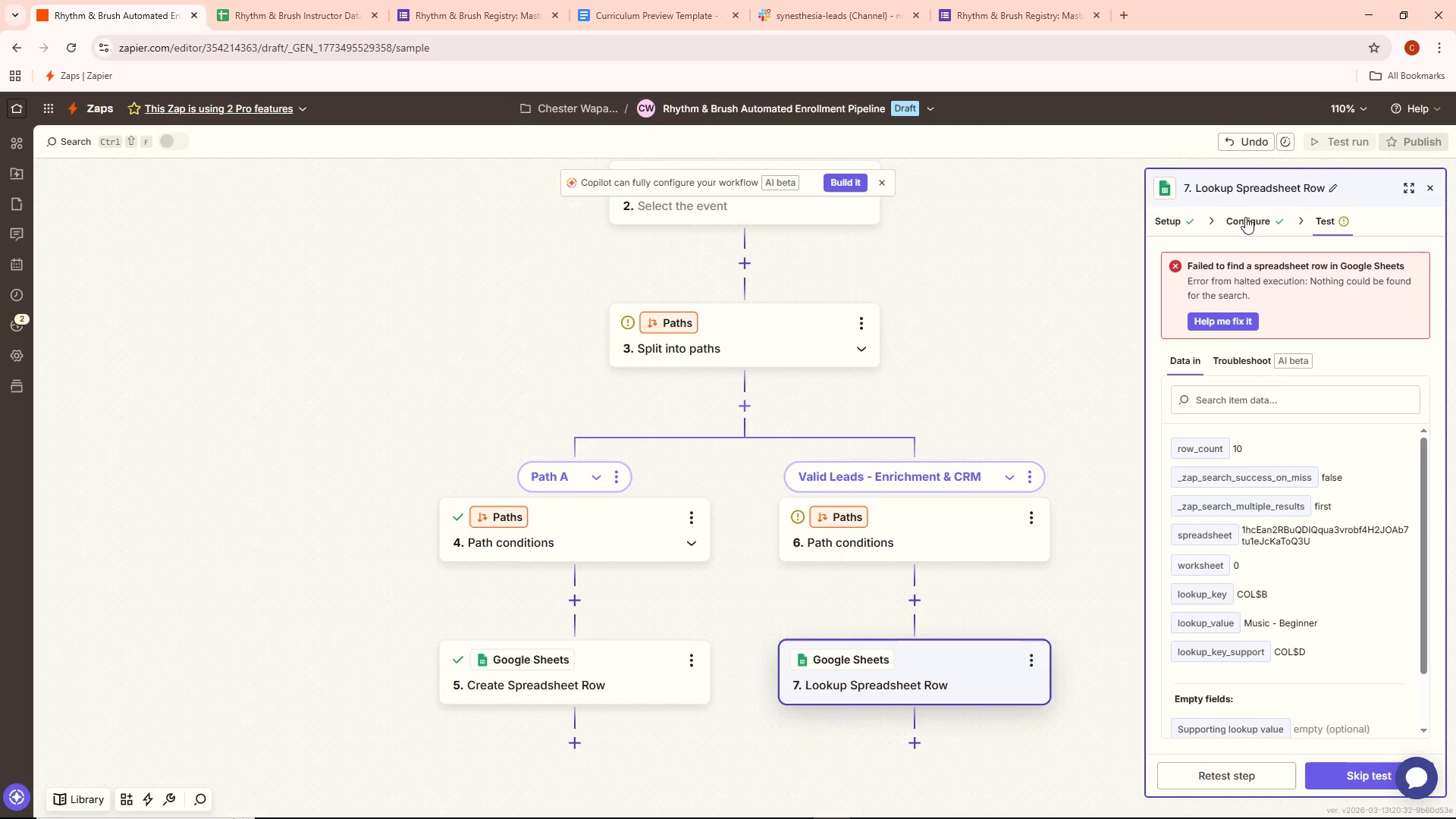 
mouse_move([1238, 229])
 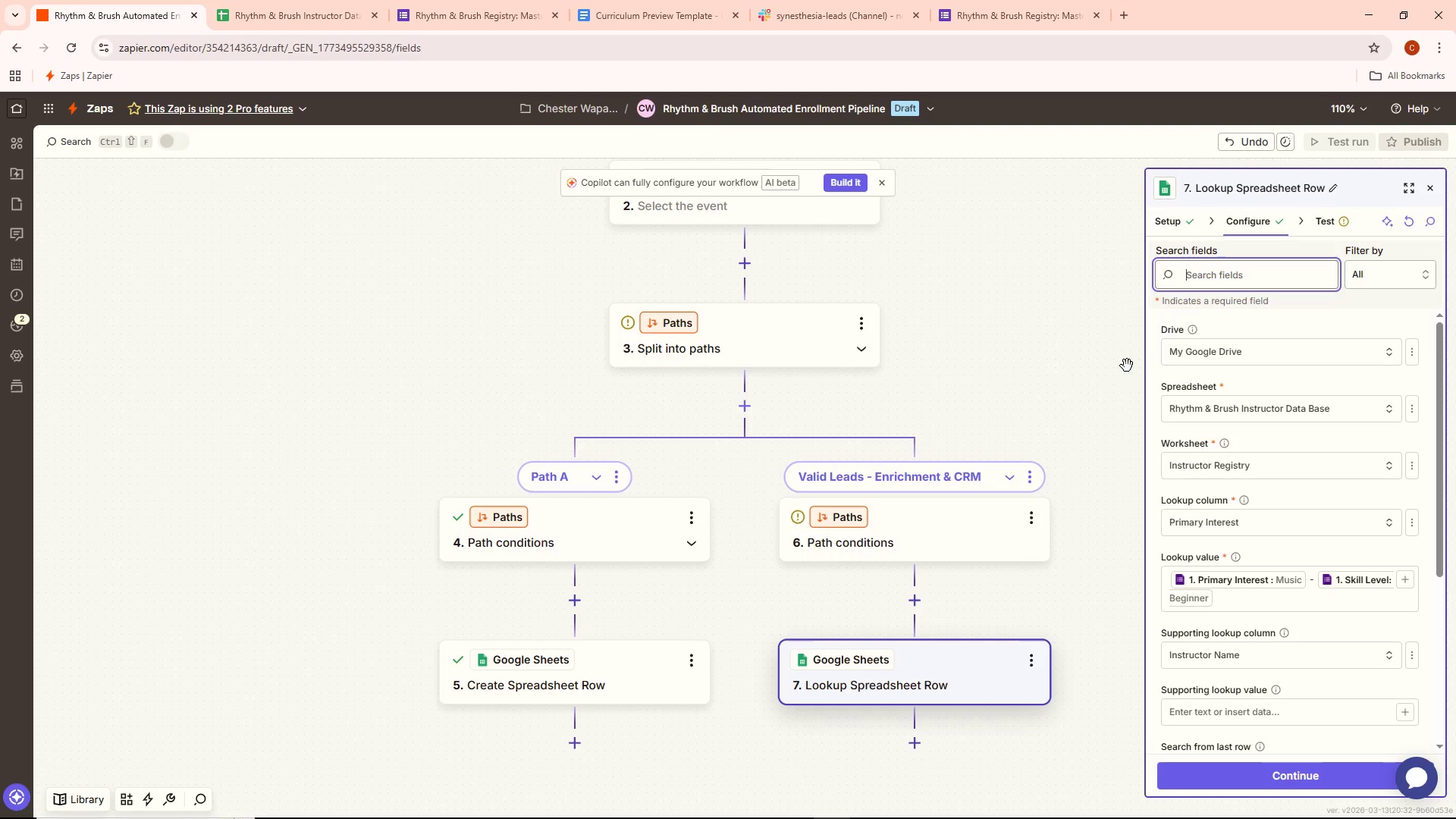 
wait(13.75)
 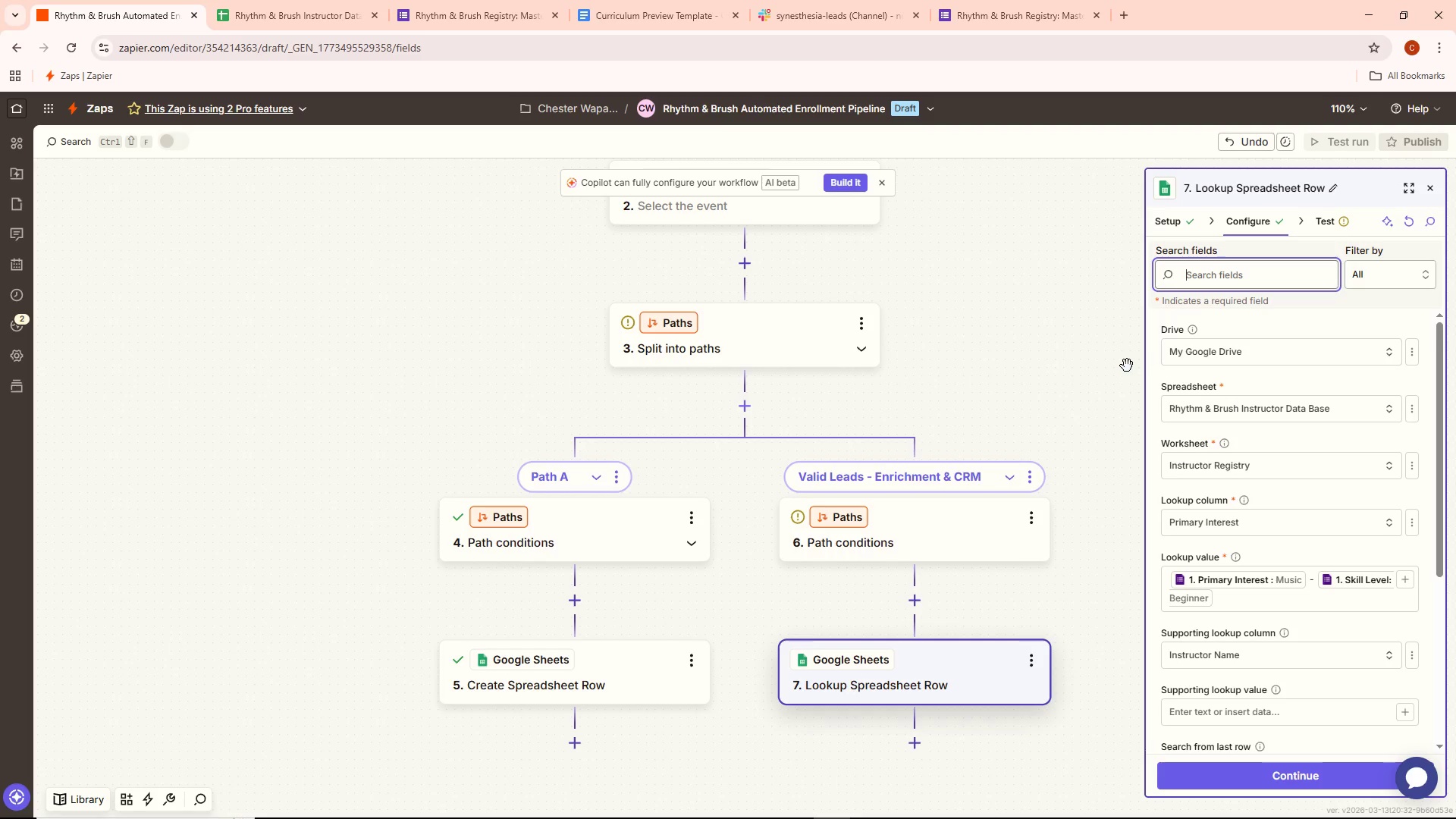 
left_click([1252, 339])
 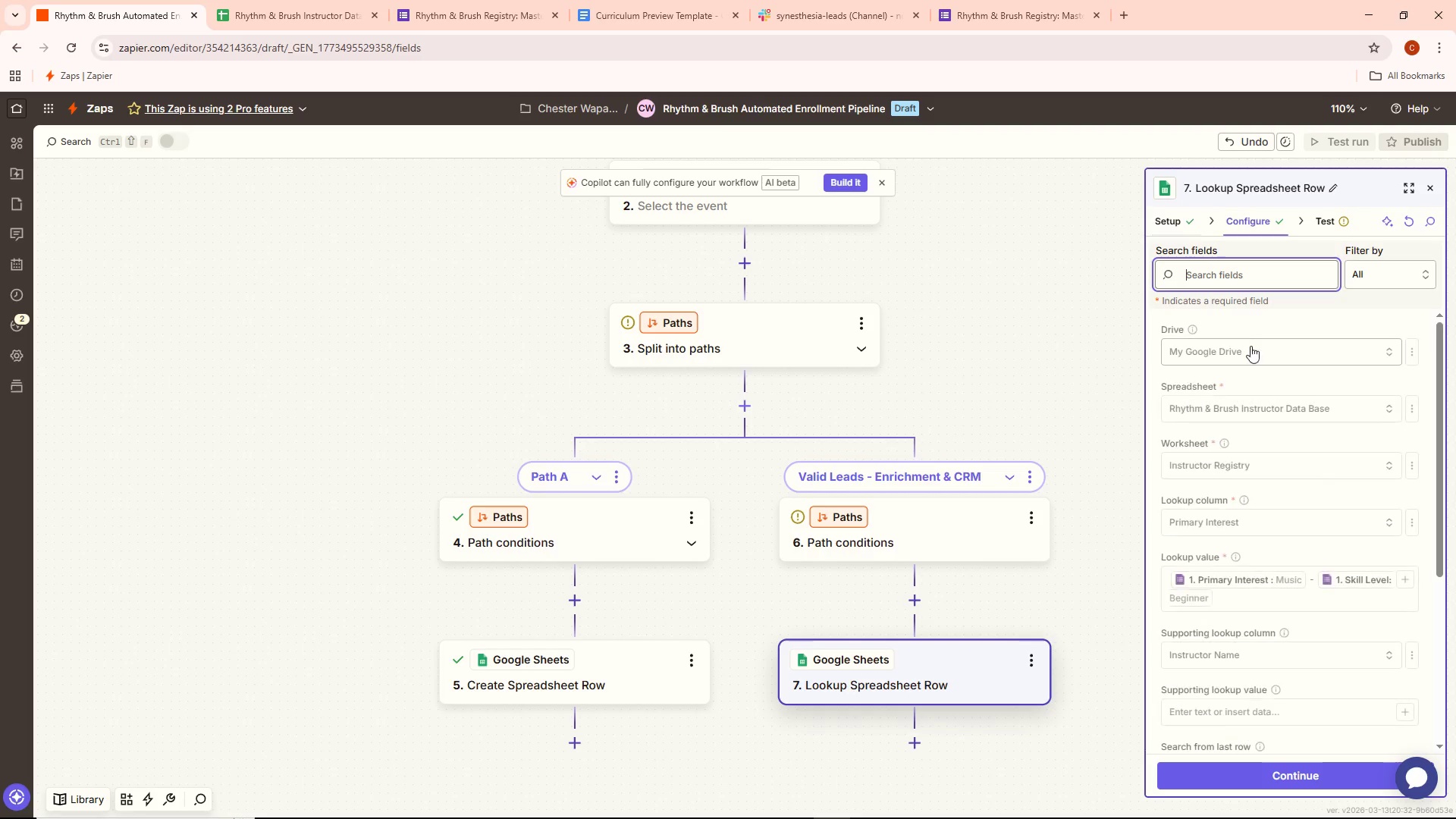 
scroll: coordinate [1263, 365], scroll_direction: up, amount: 5.0
 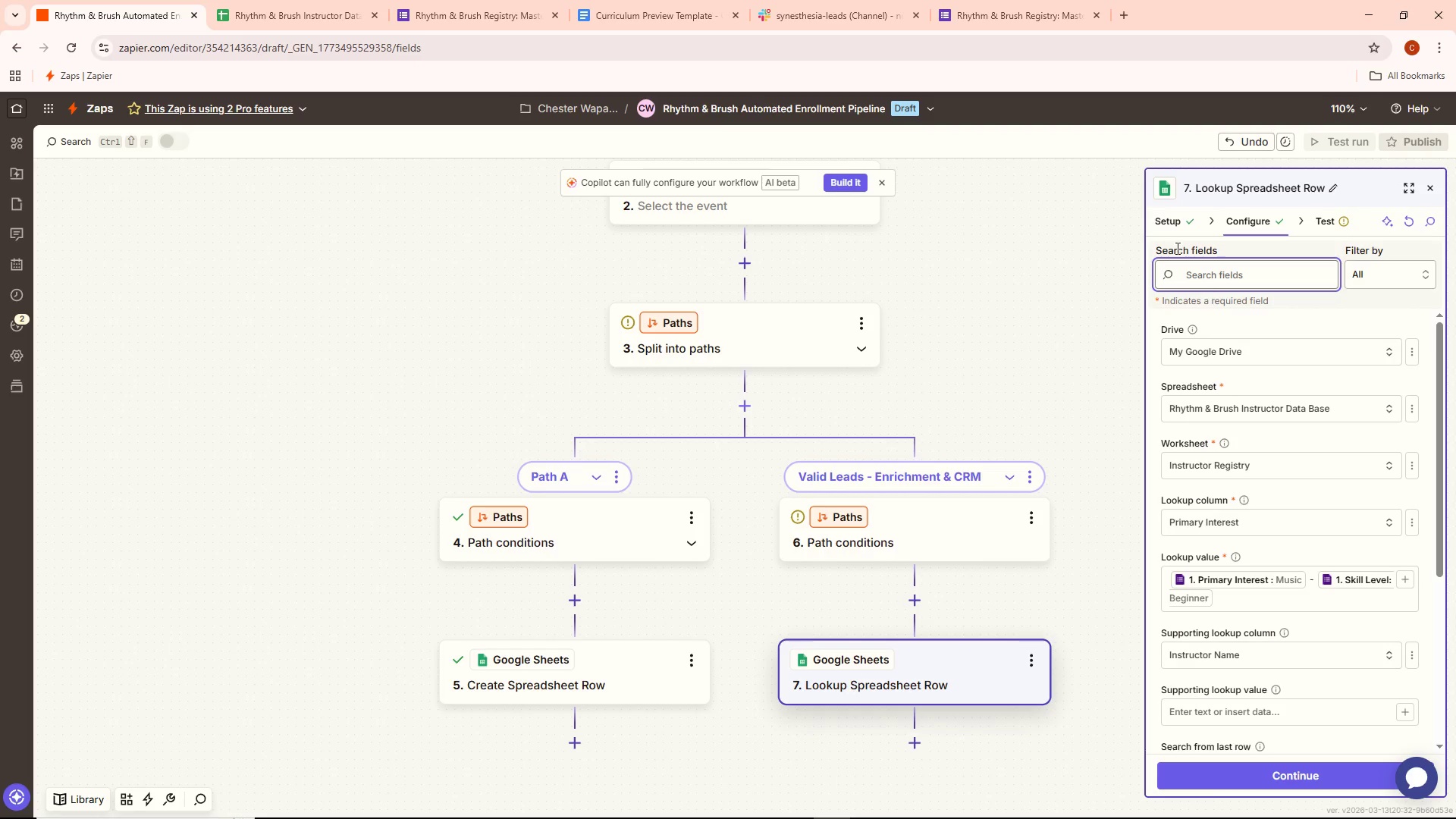 
left_click([1181, 220])
 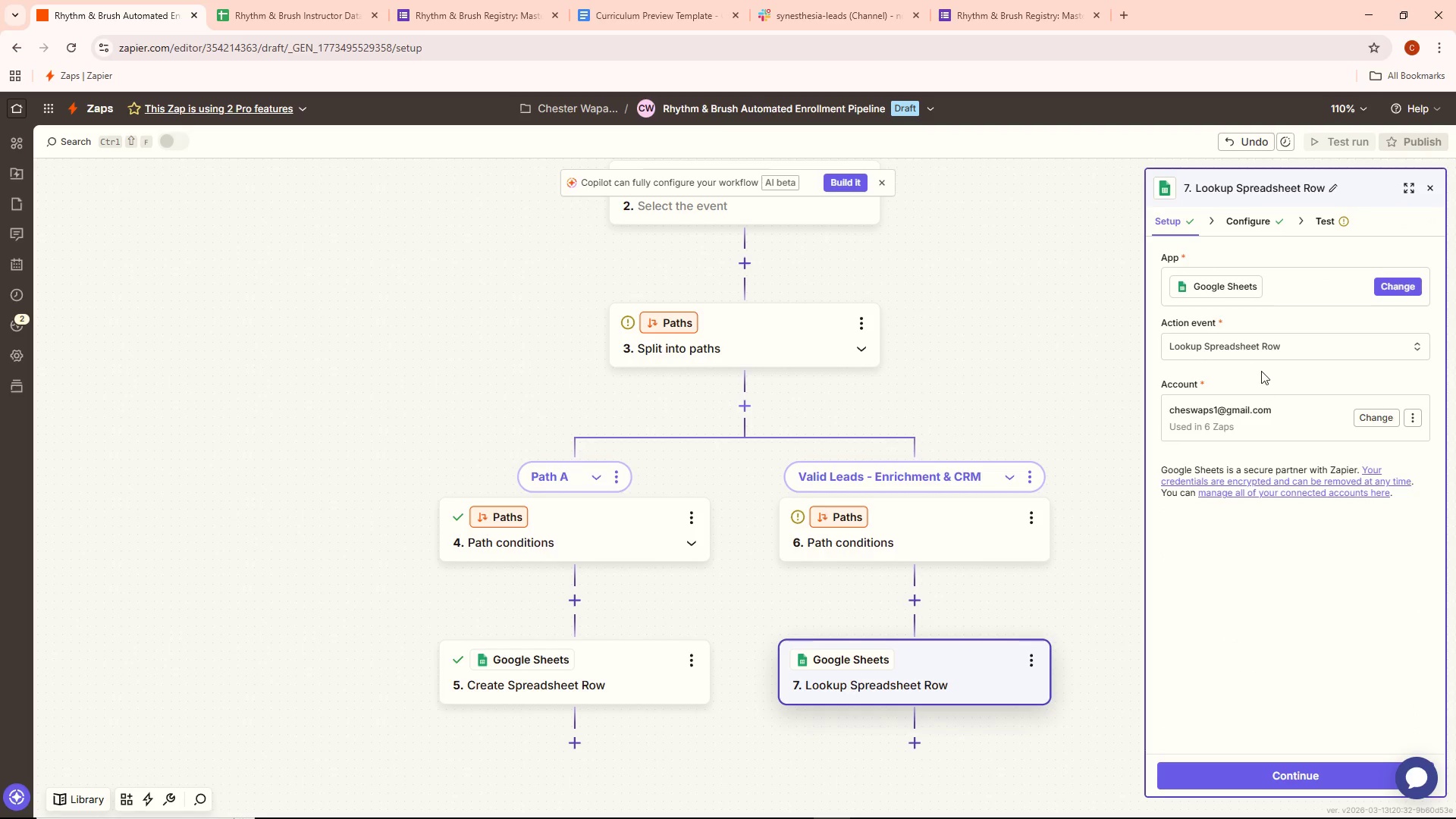 
left_click([1260, 350])
 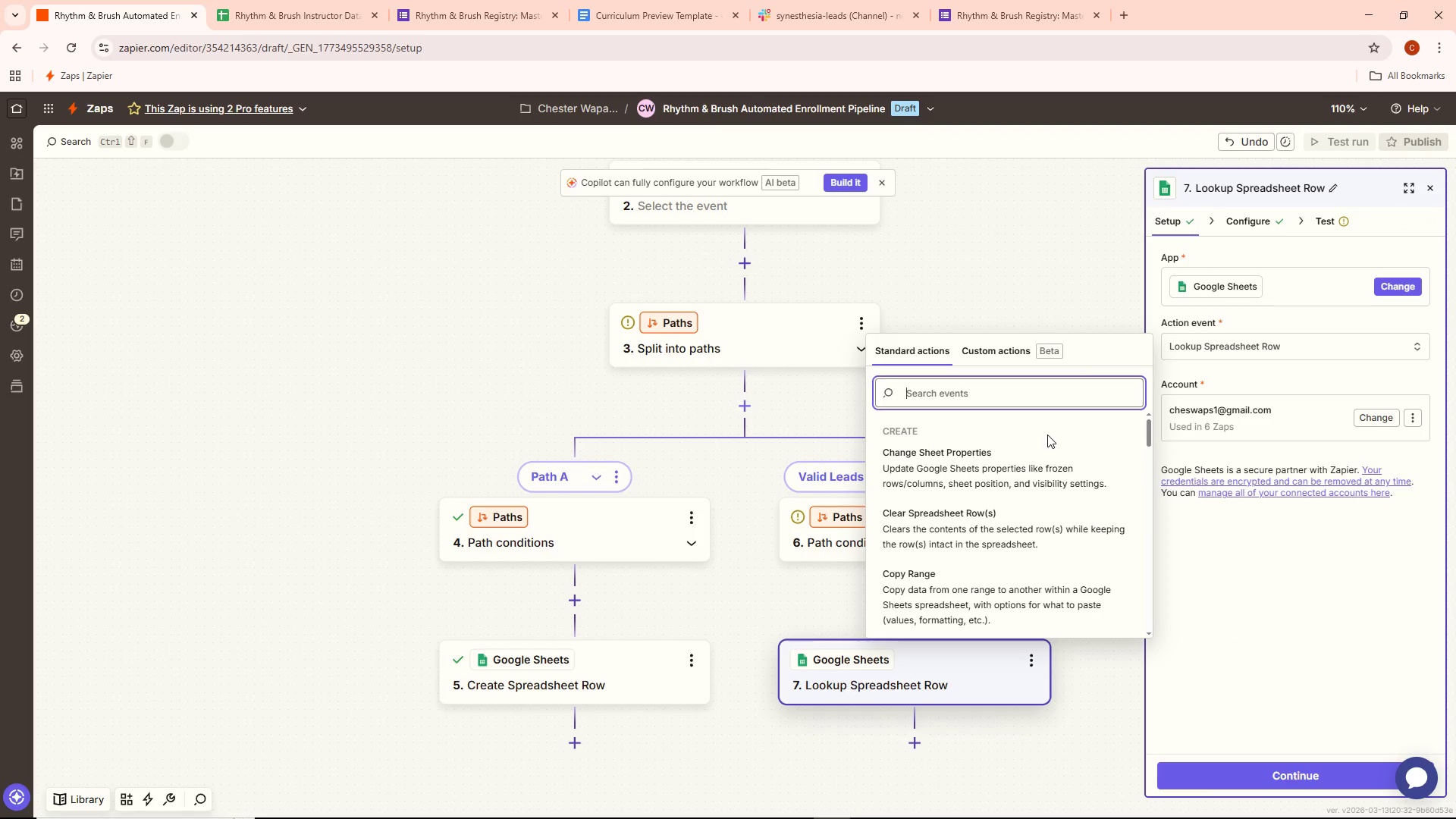 
type(loo)
 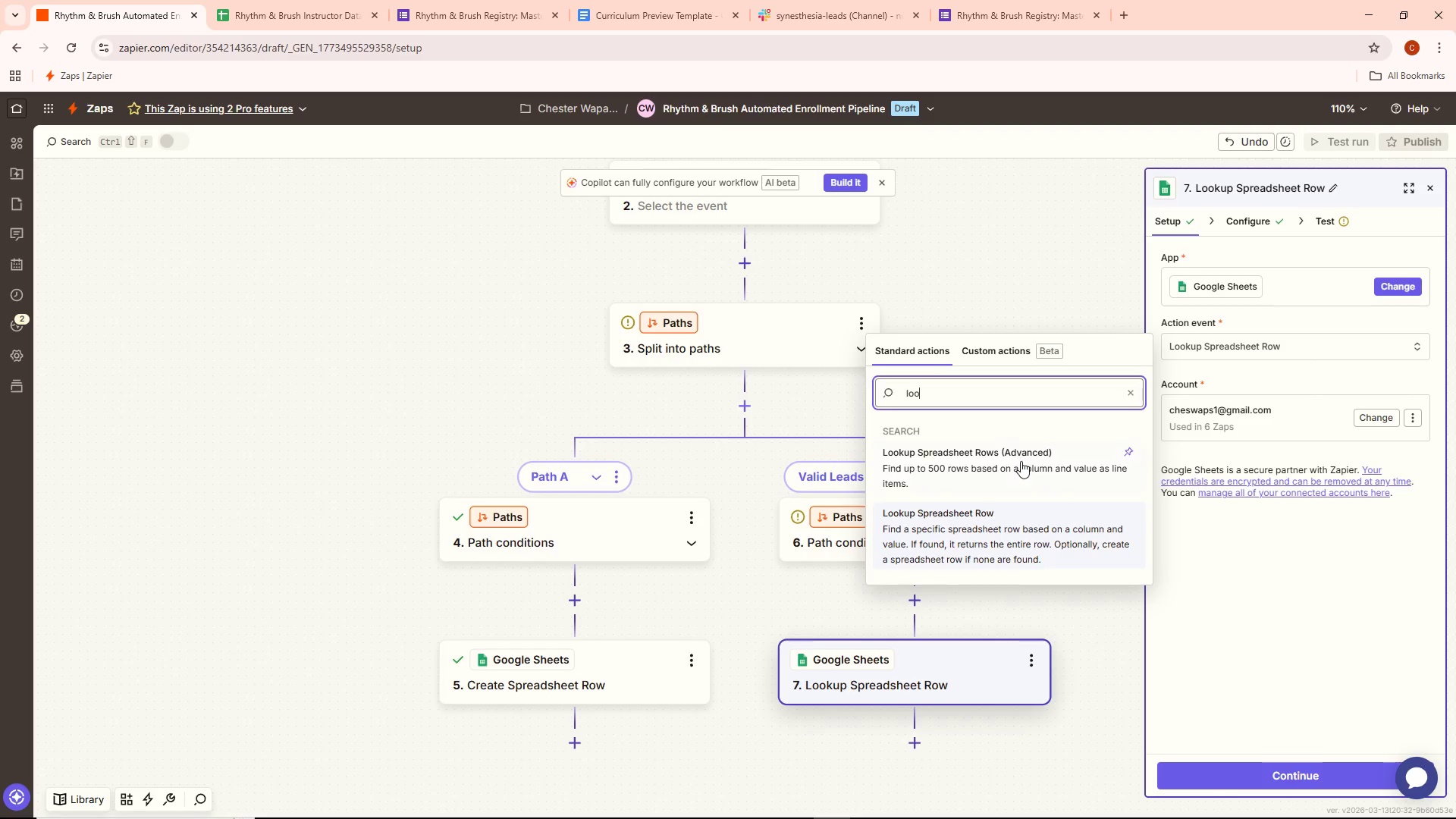 
left_click([1019, 467])
 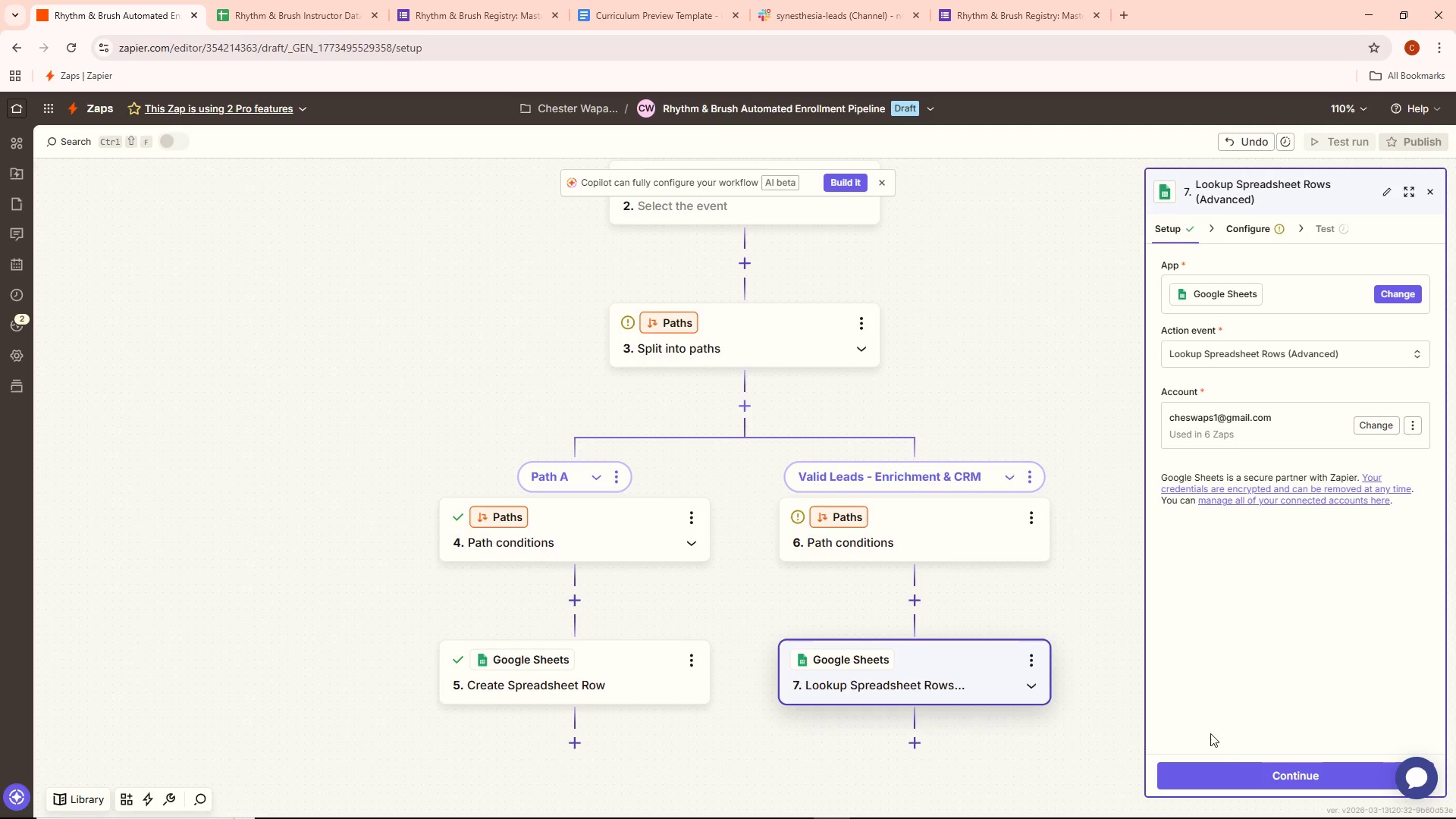 
left_click([1237, 778])
 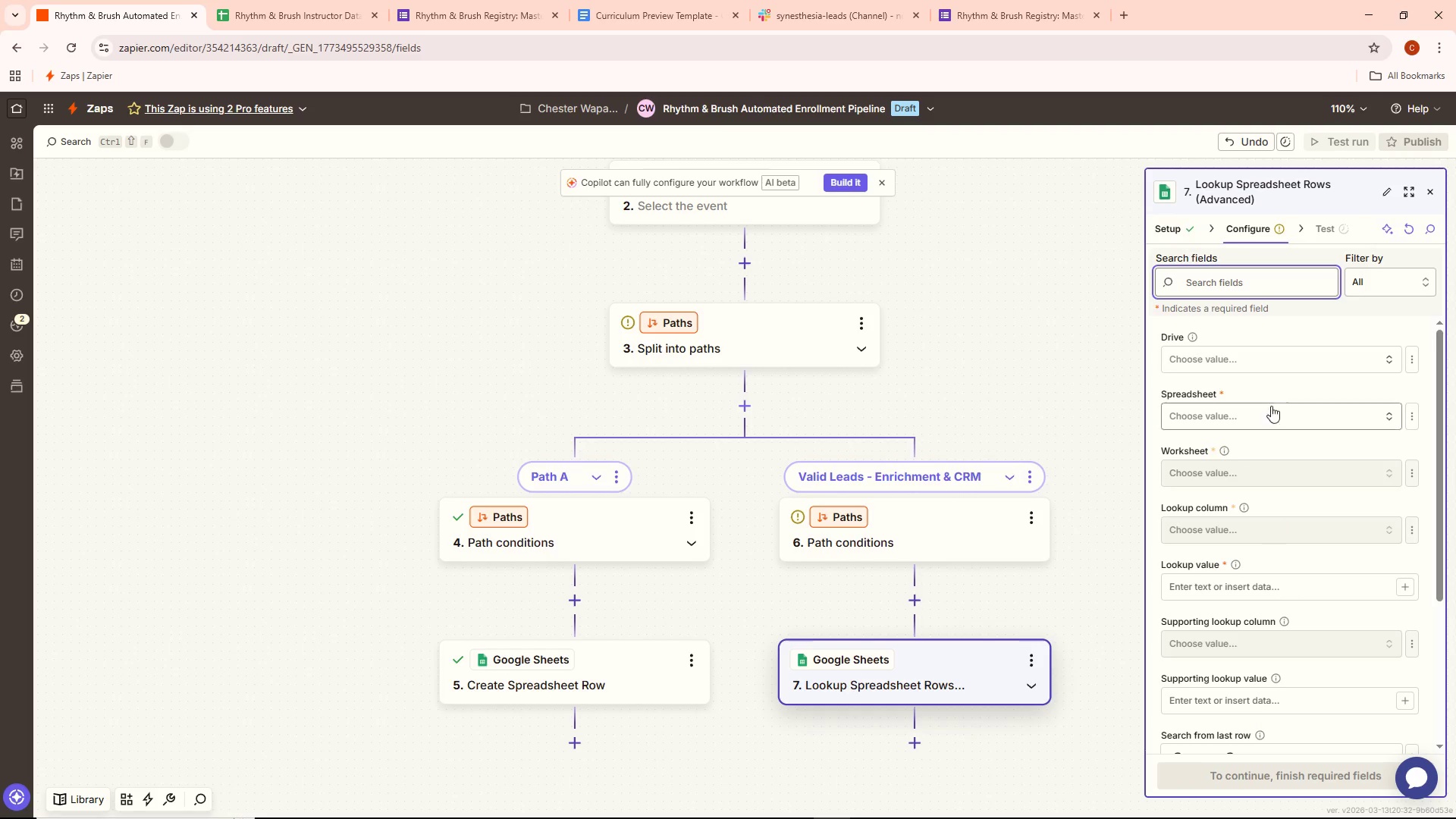 
left_click([1263, 354])
 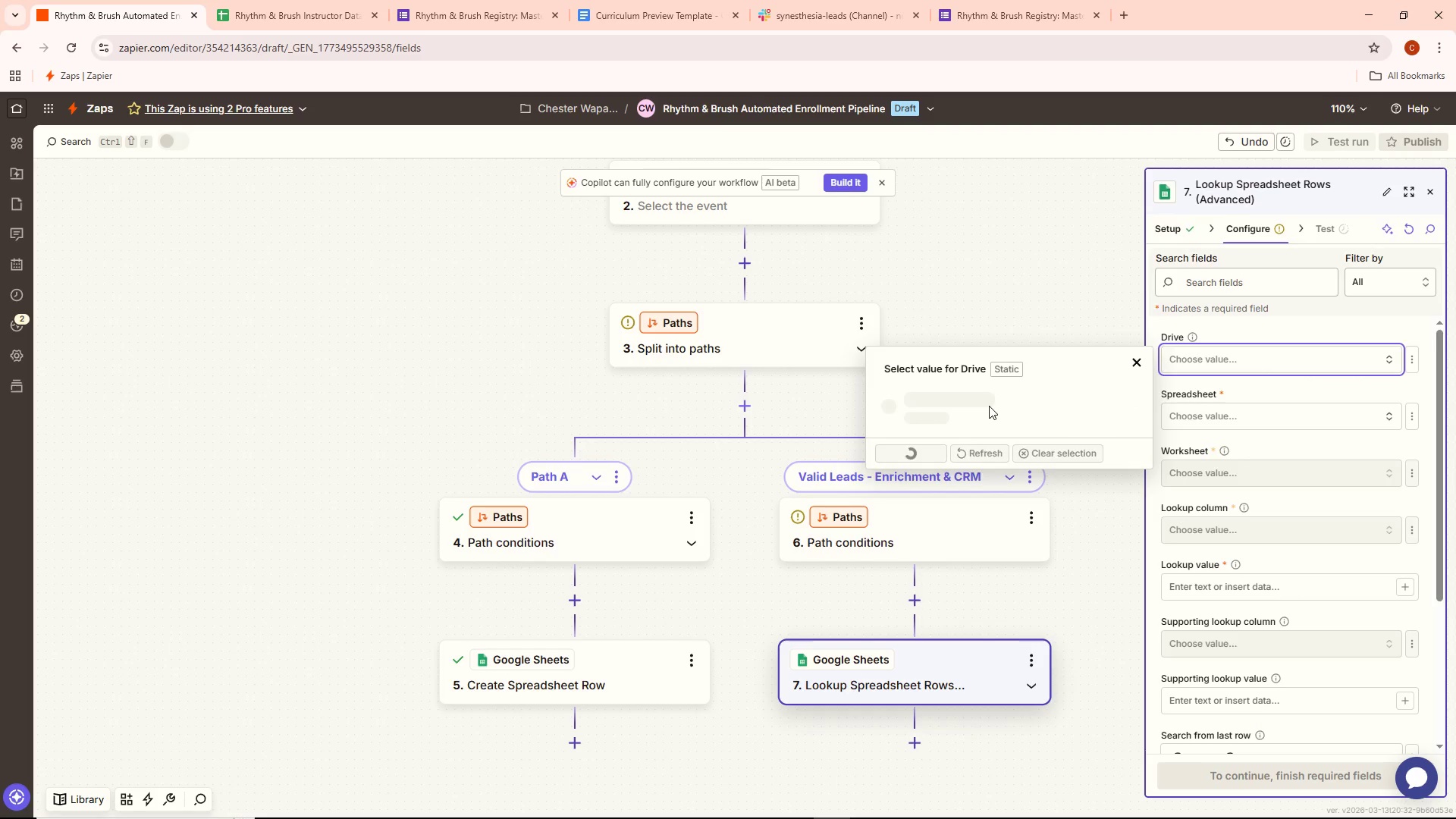 
left_click([987, 404])
 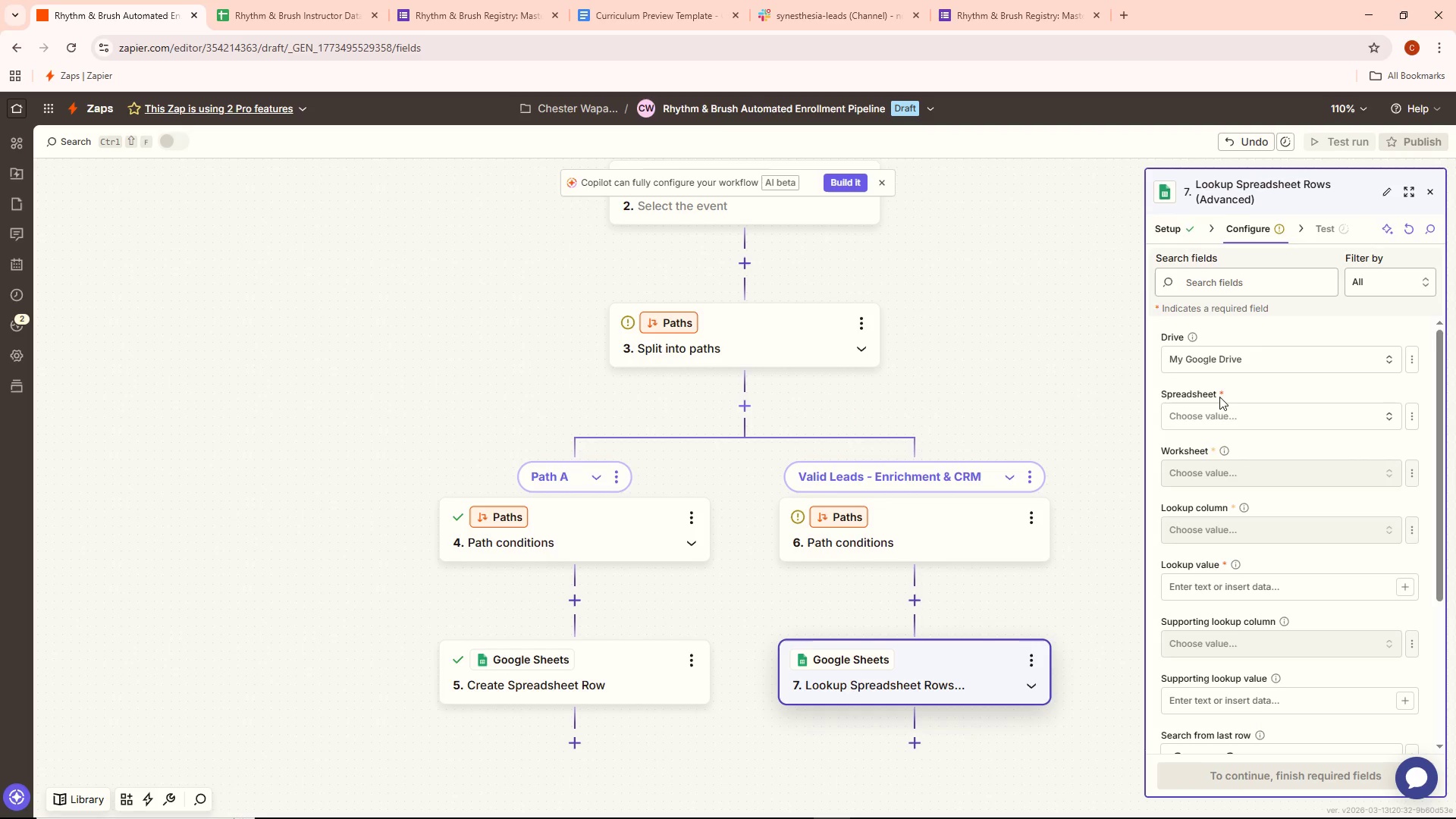 
left_click([1219, 403])
 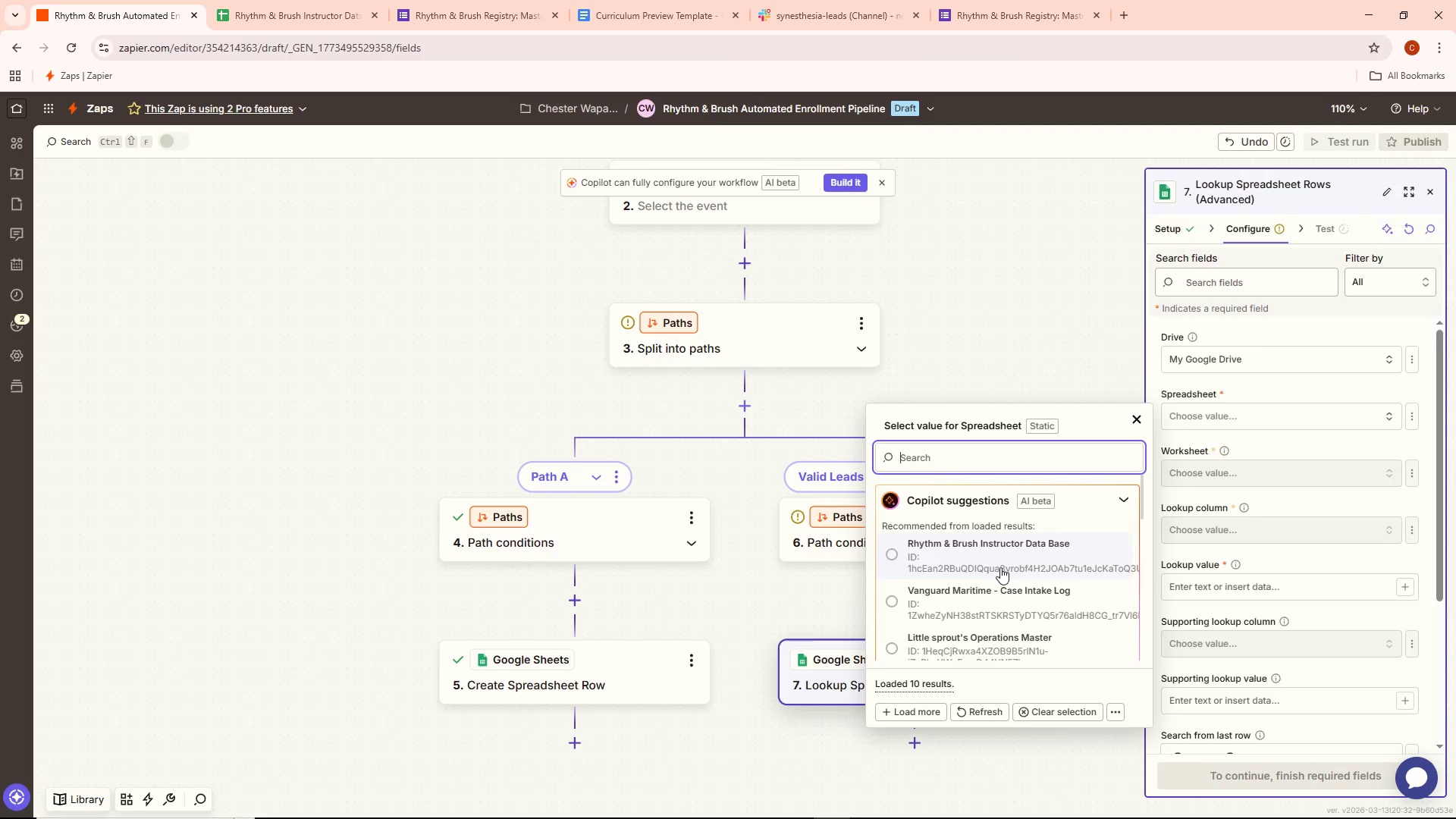 
left_click([998, 552])
 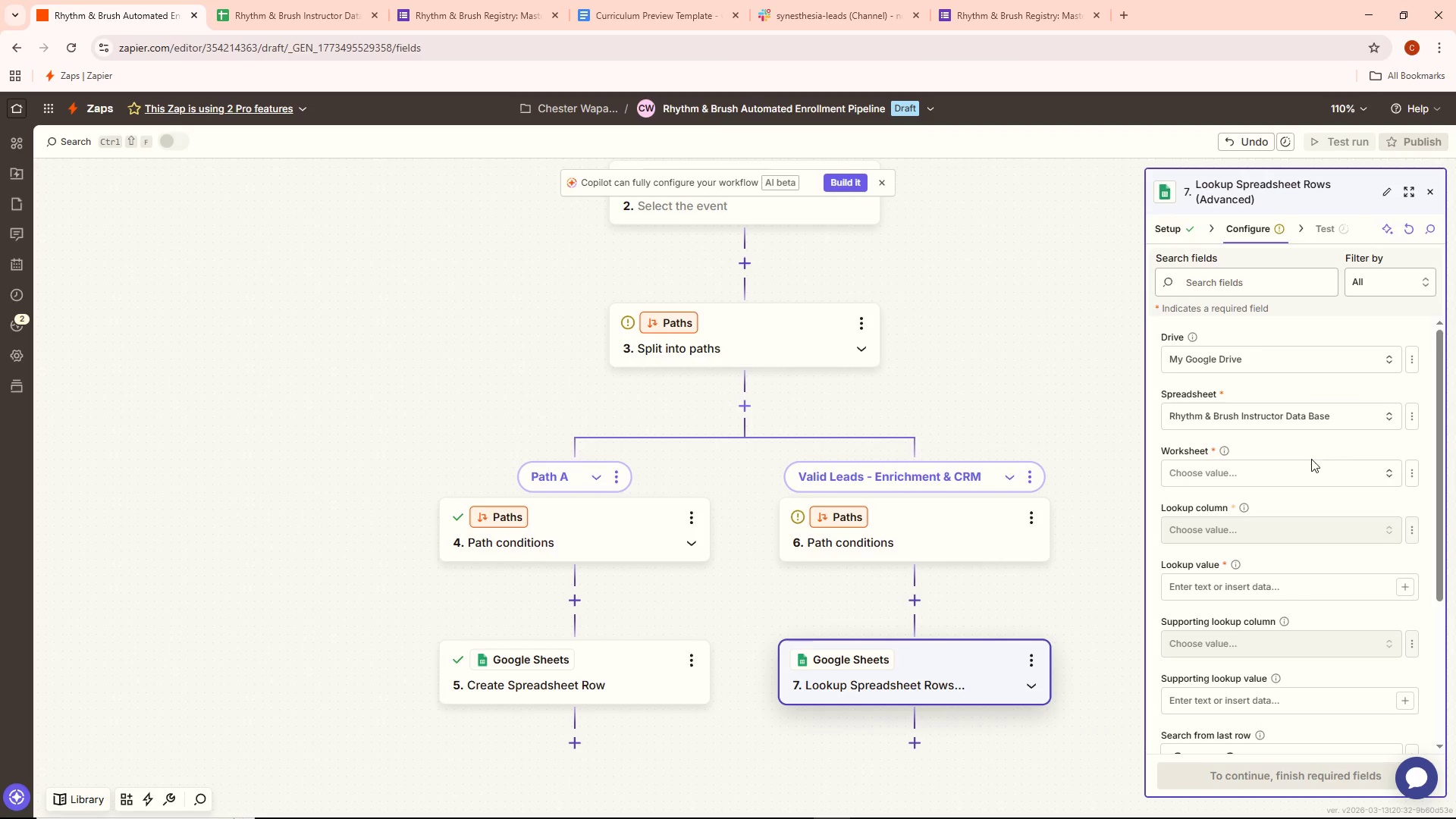 
left_click([1288, 469])
 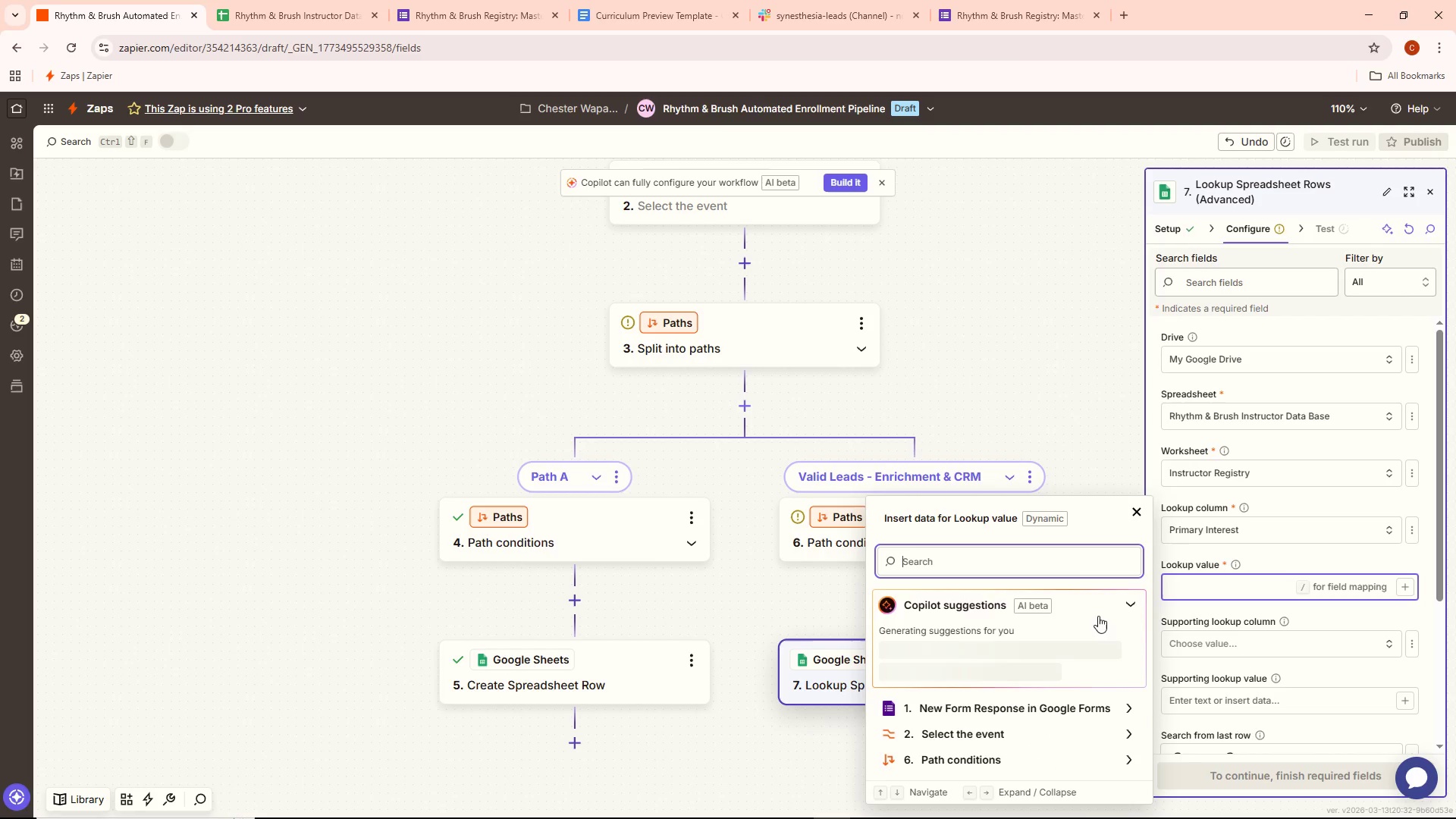 
wait(19.89)
 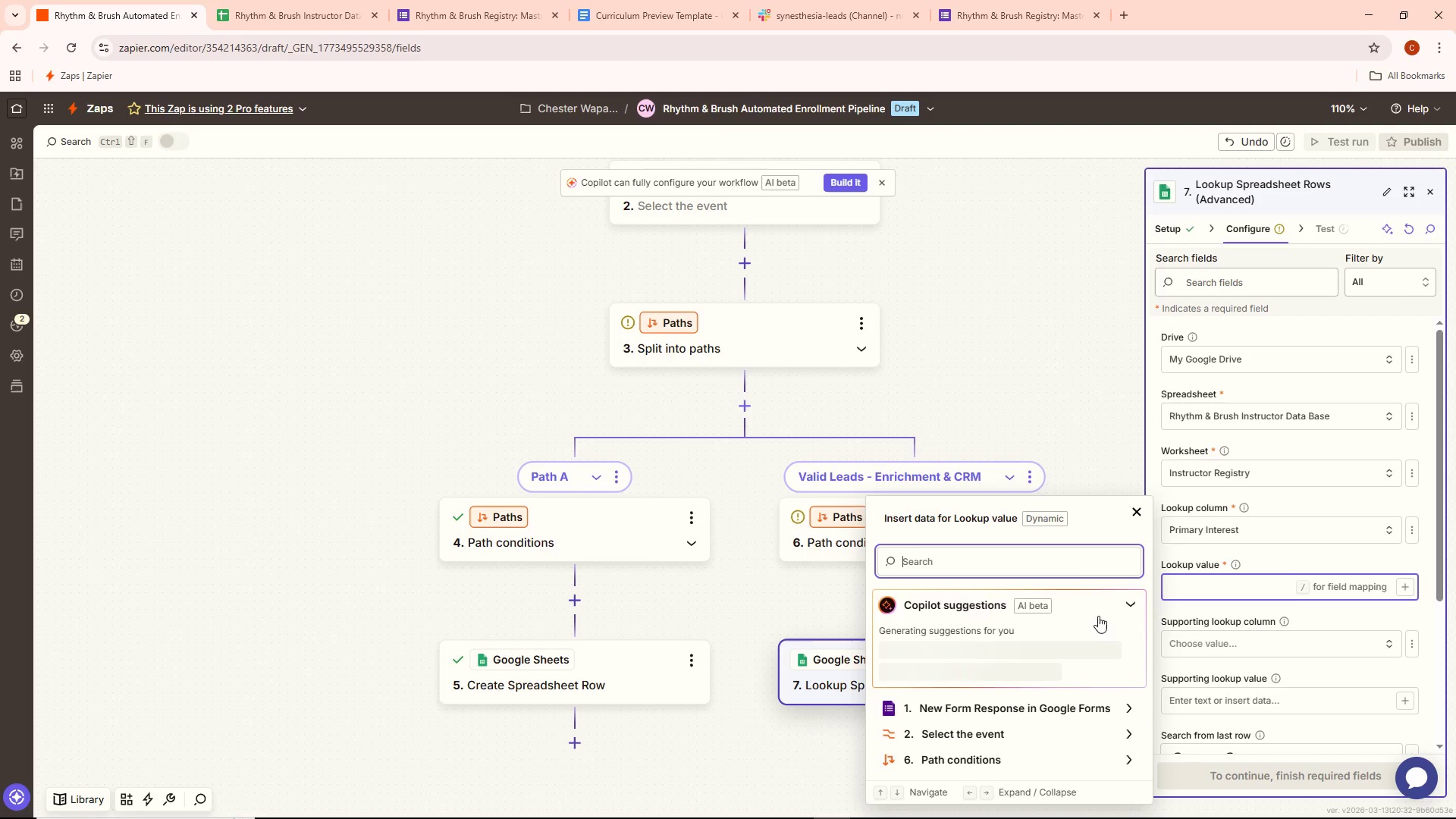 
left_click([963, 380])
 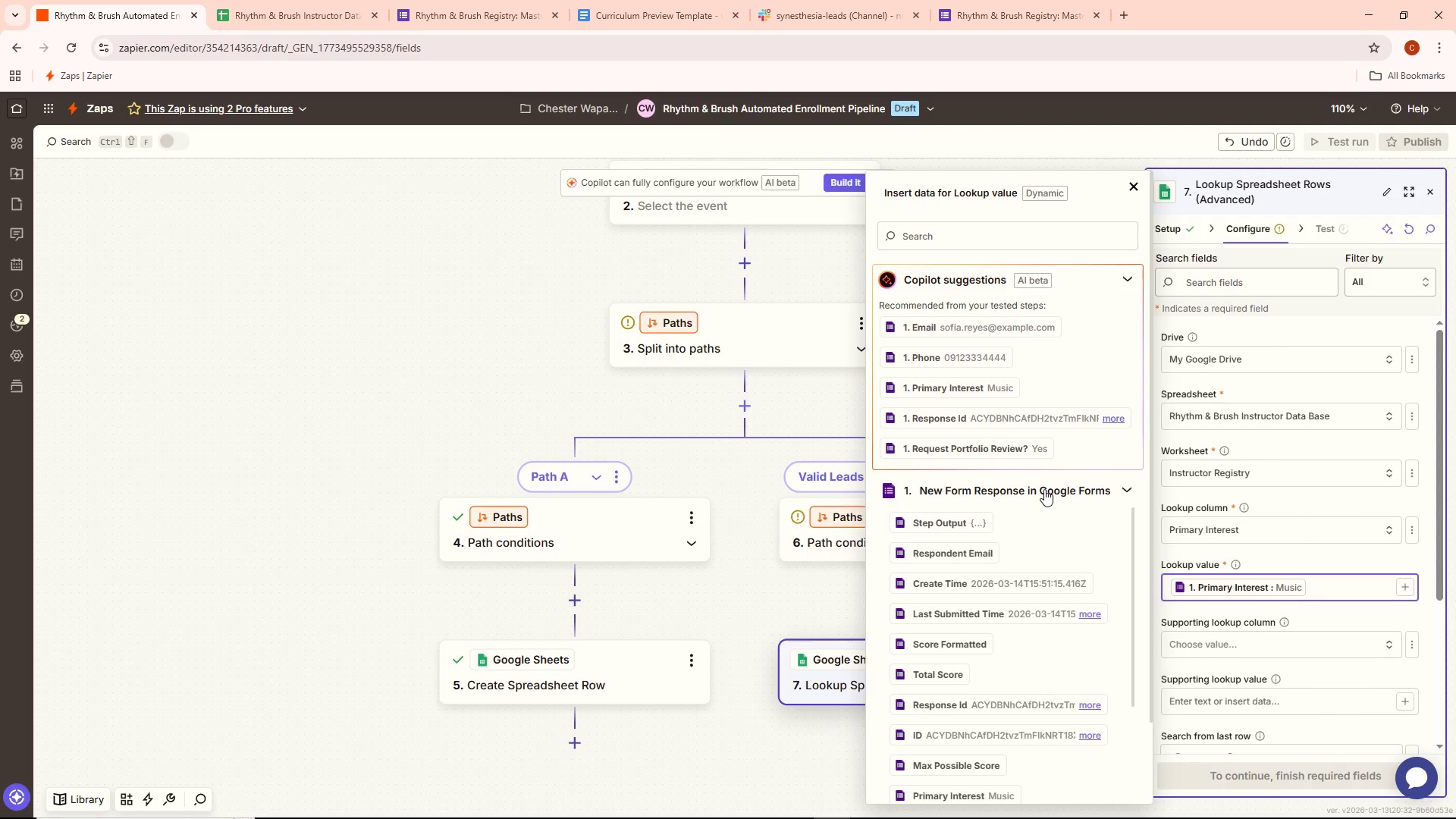 
key(Space)
 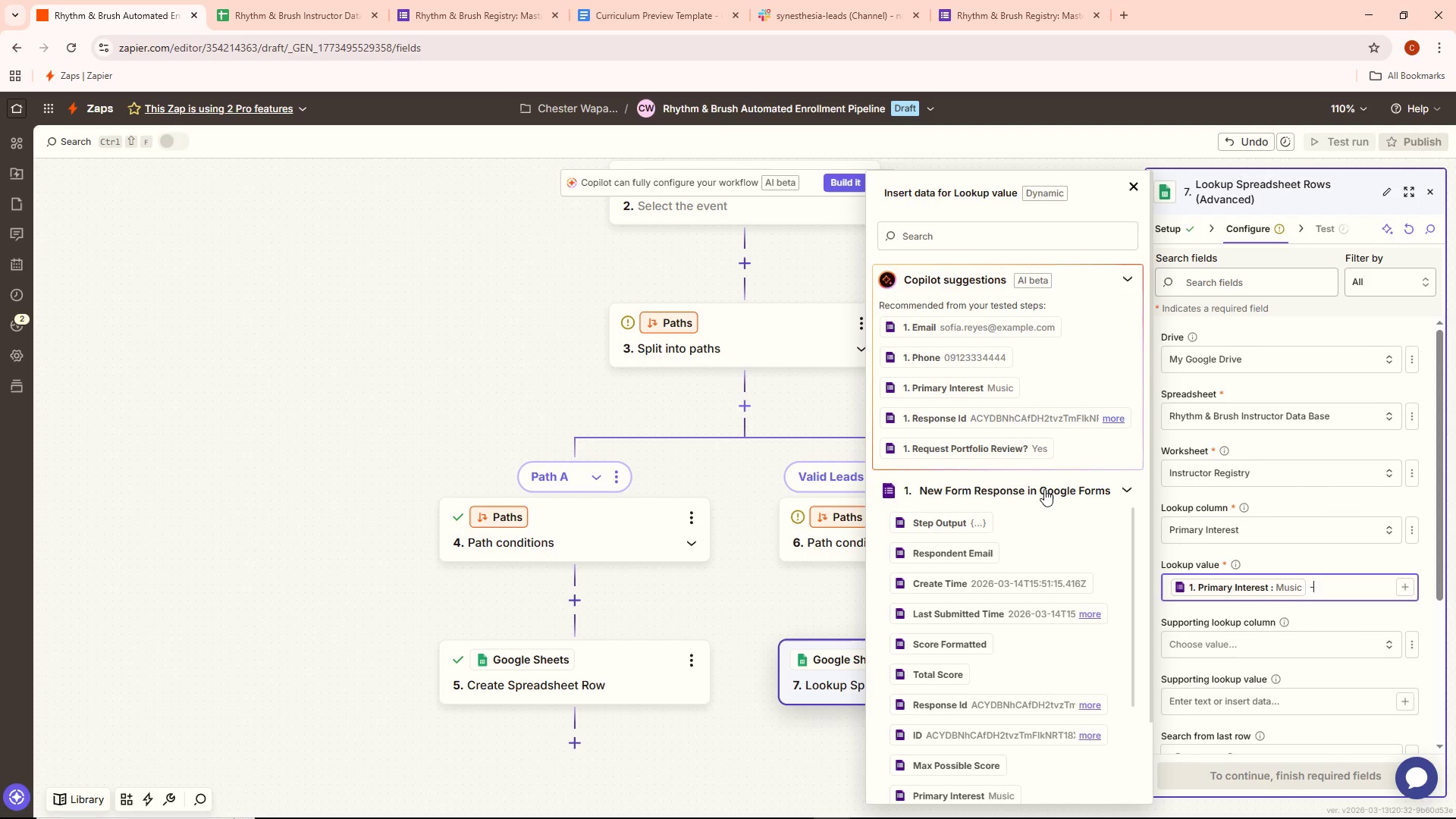 
key(Minus)
 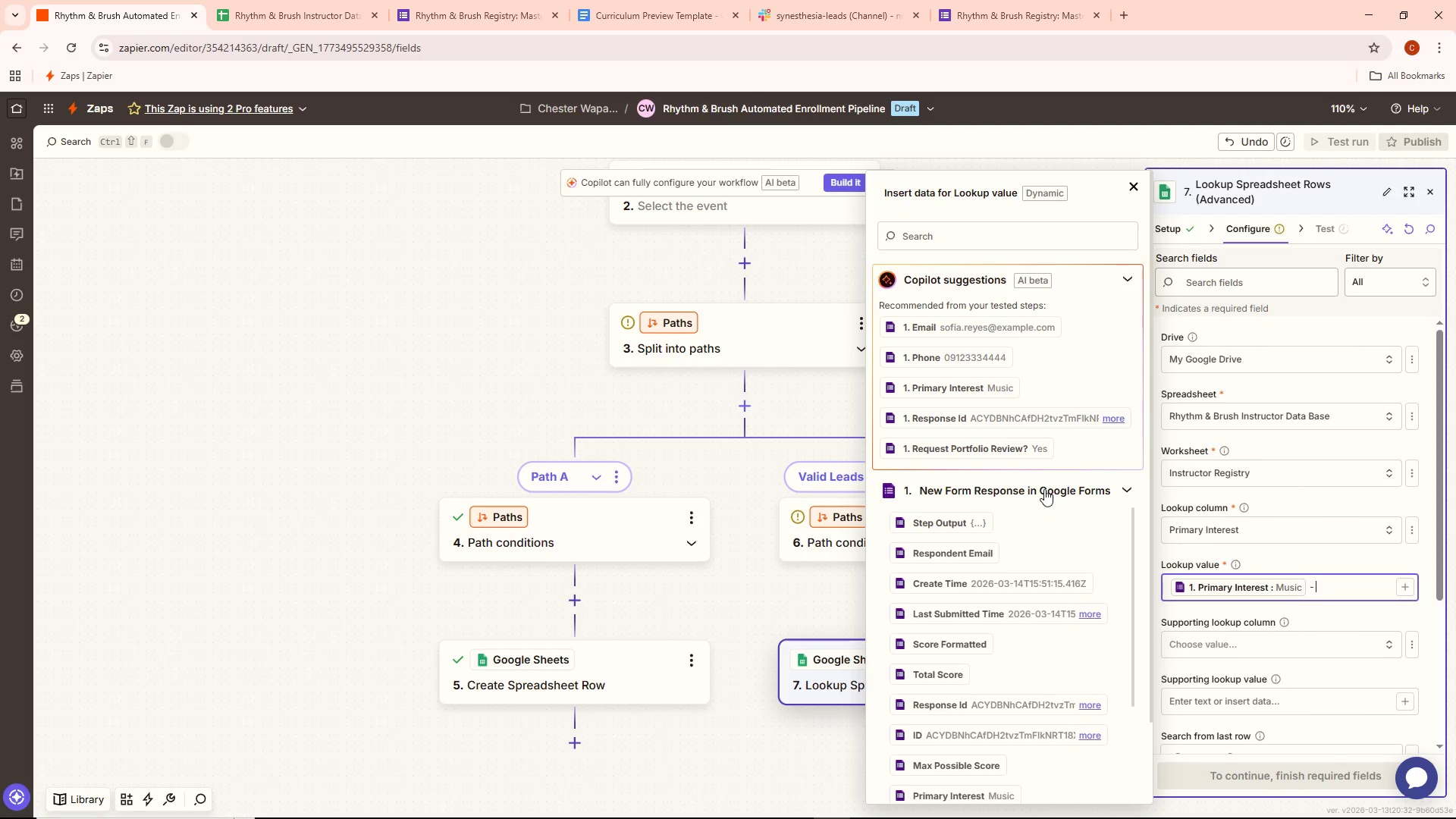 
key(Space)
 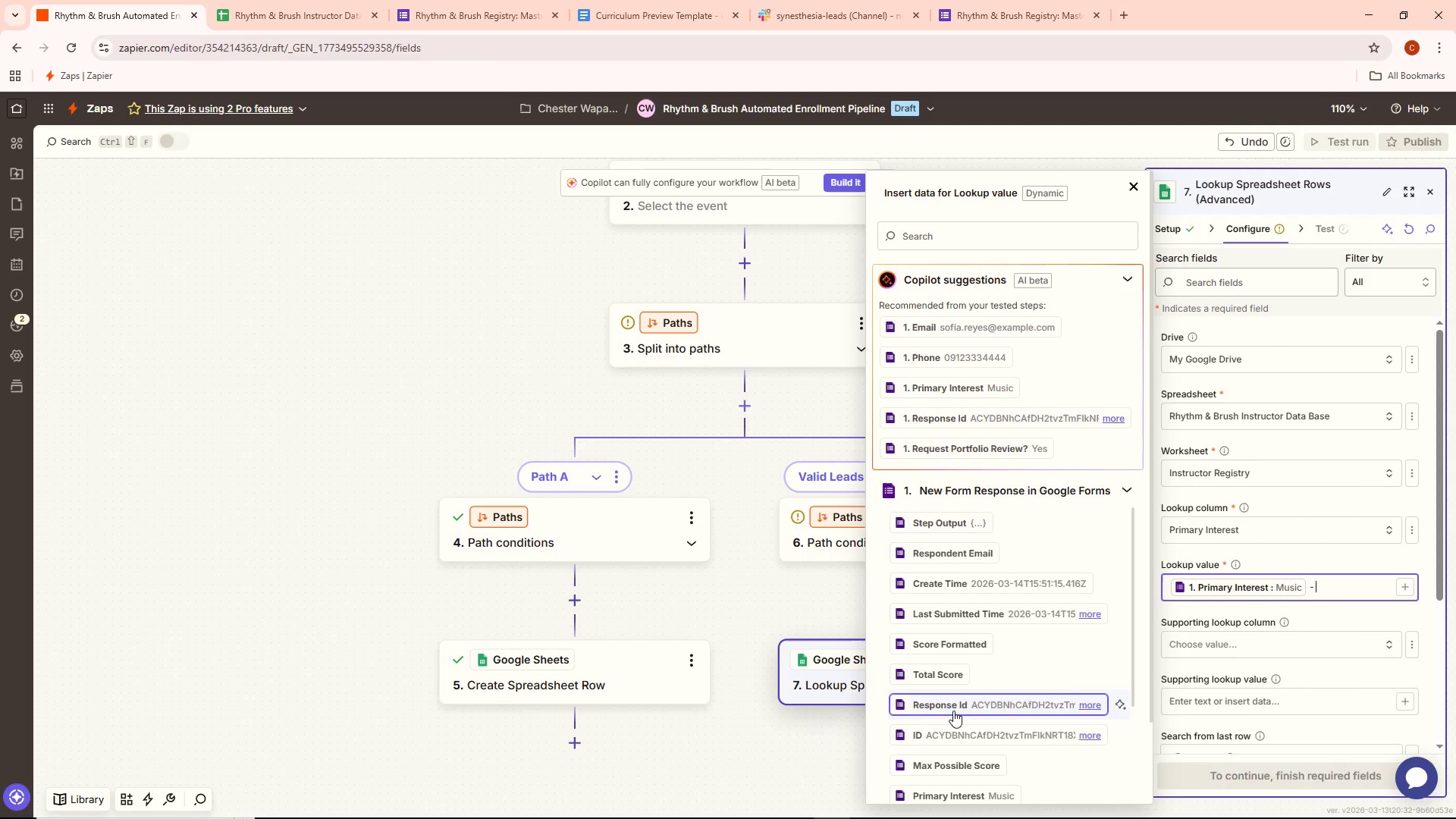 
wait(8.23)
 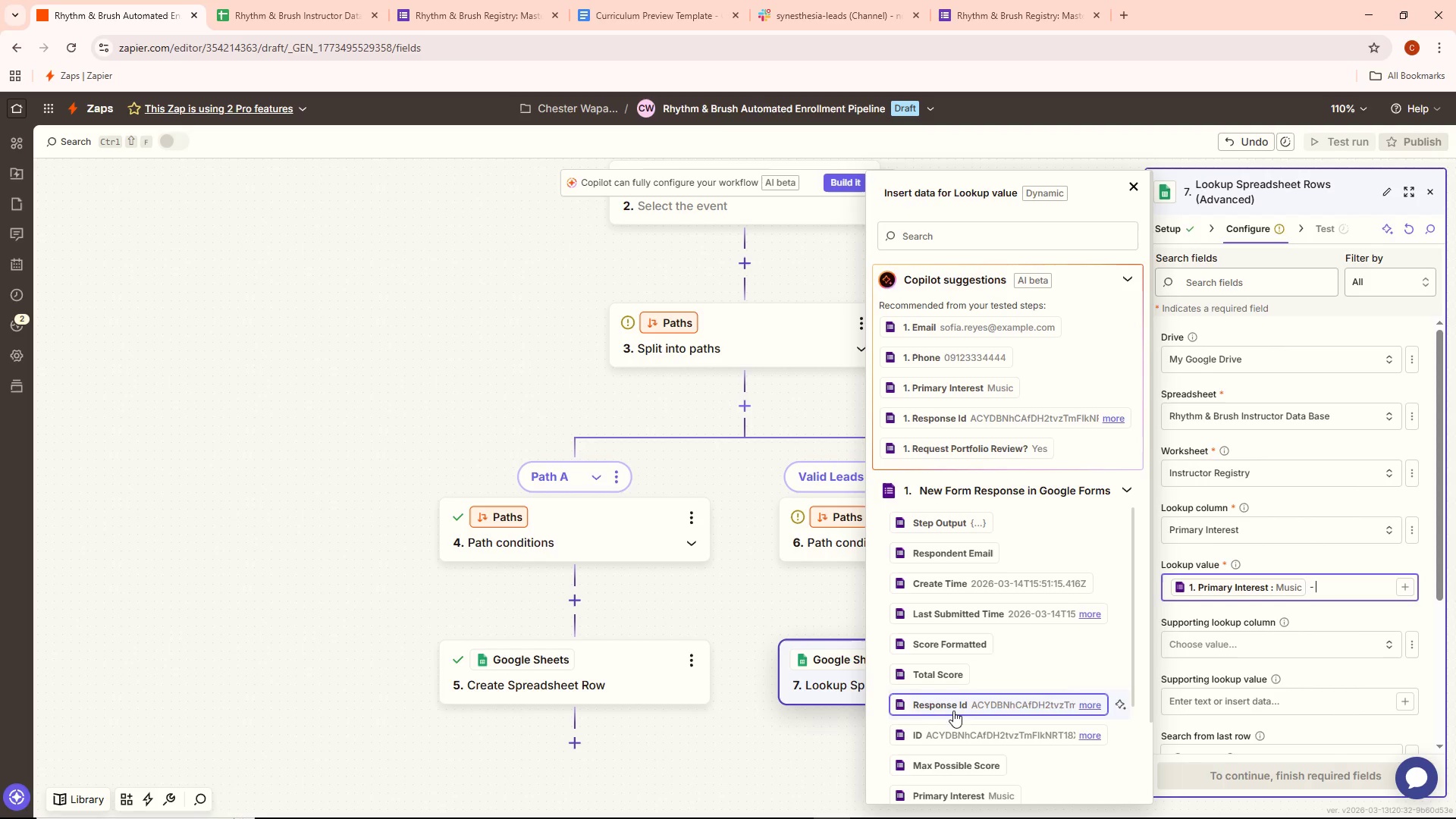 
scroll: coordinate [992, 601], scroll_direction: down, amount: 6.0
 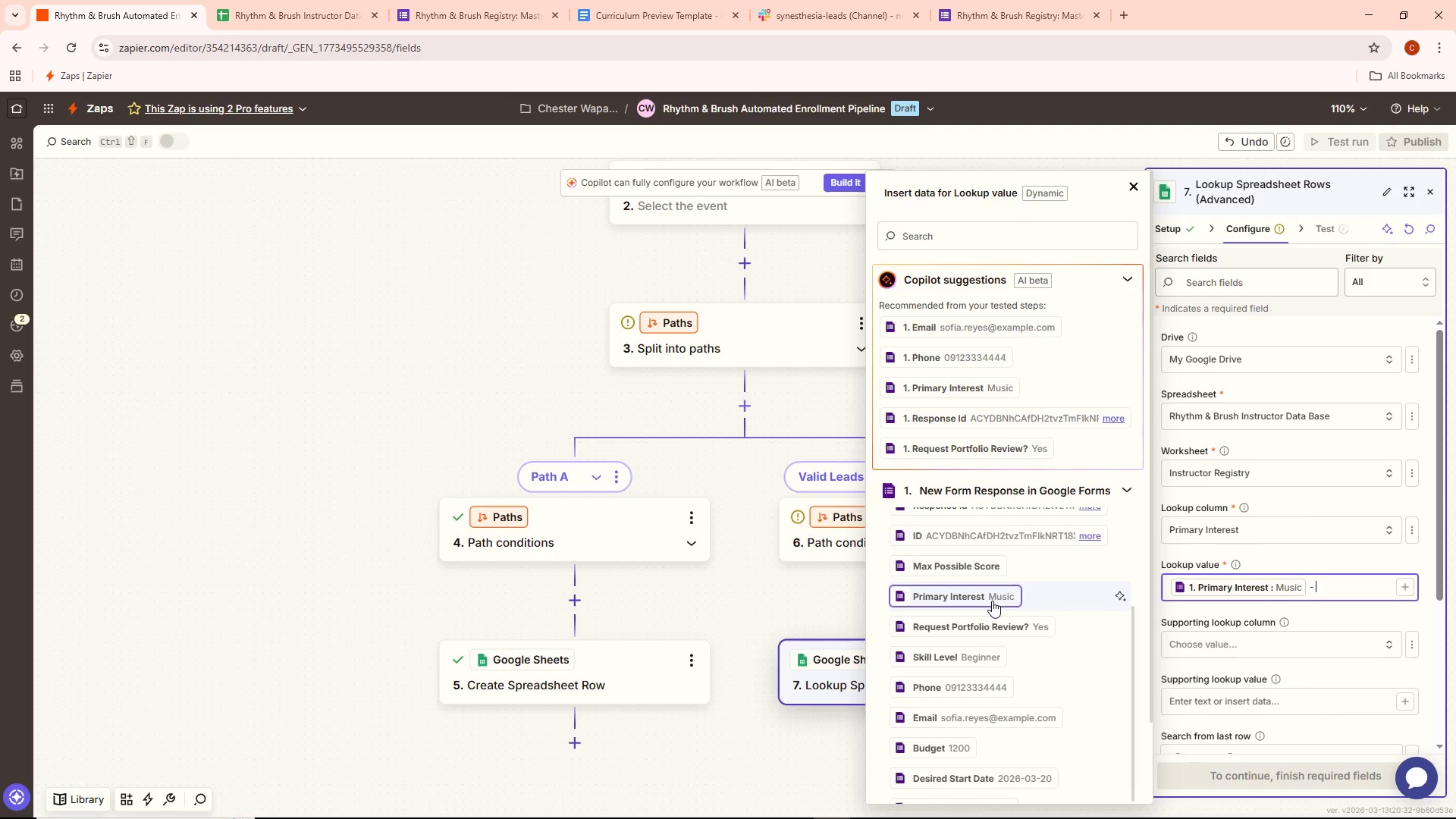 
key(S)
 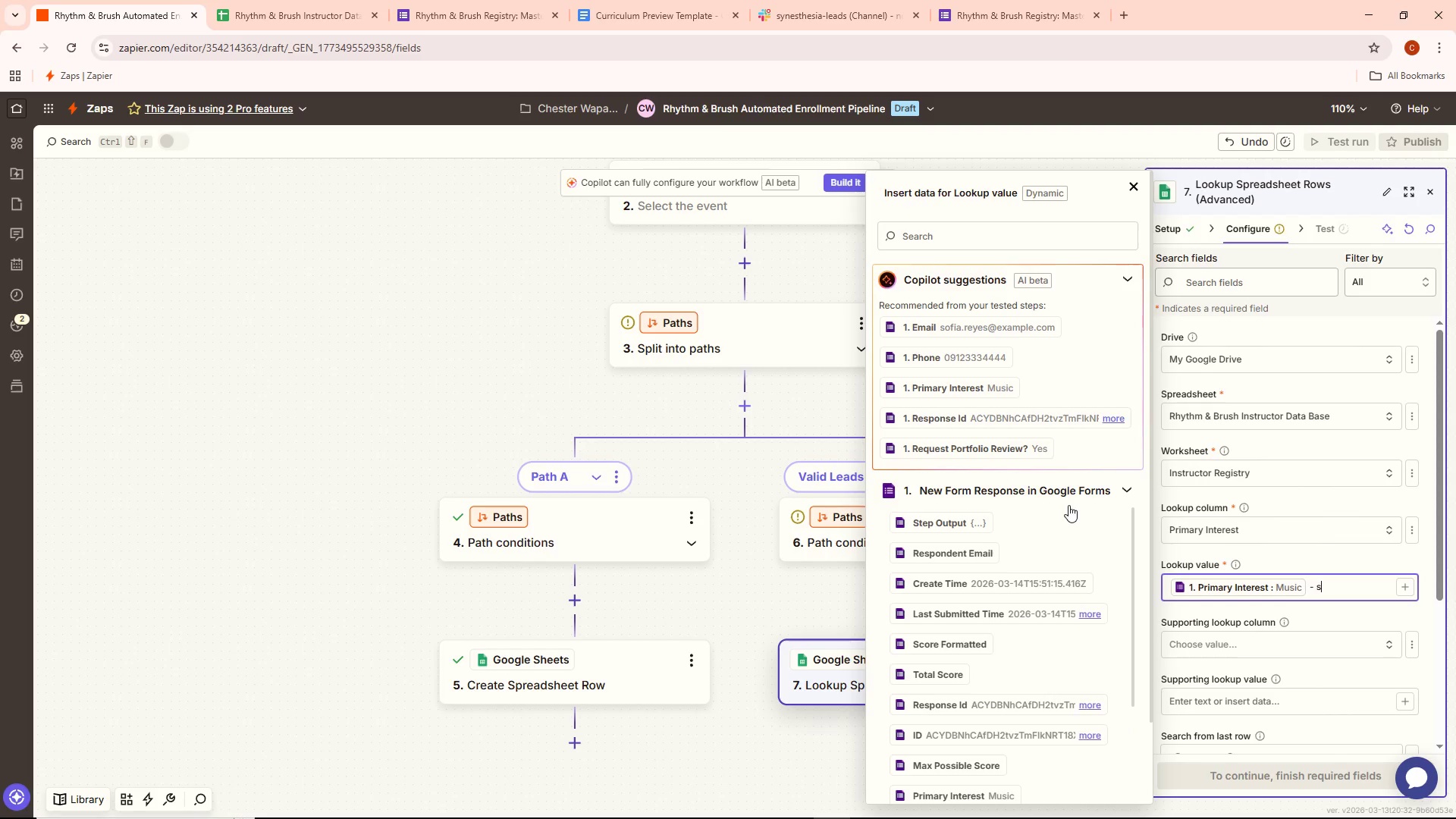 
scroll: coordinate [992, 601], scroll_direction: up, amount: 5.0
 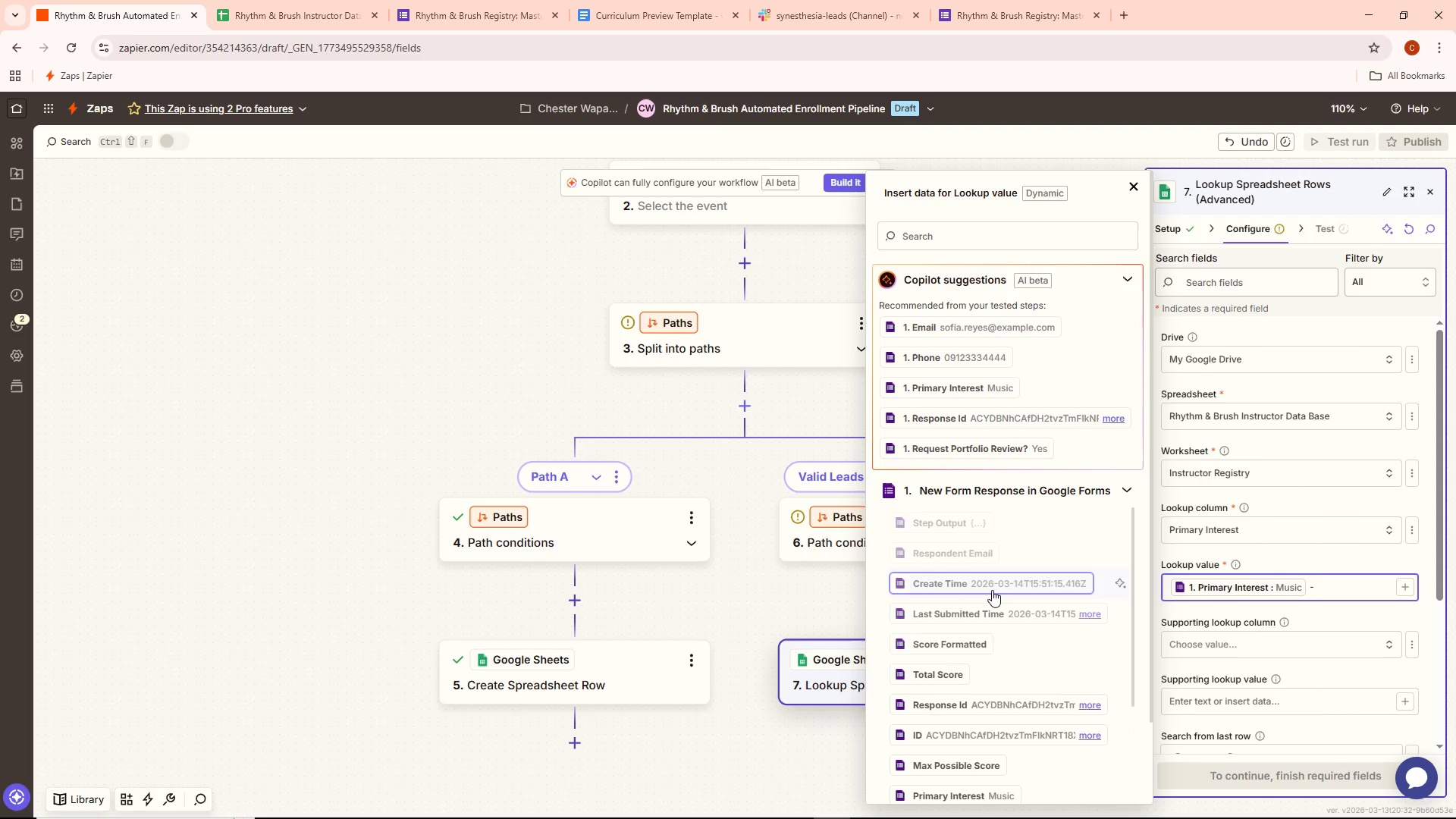 
key(Backspace)
 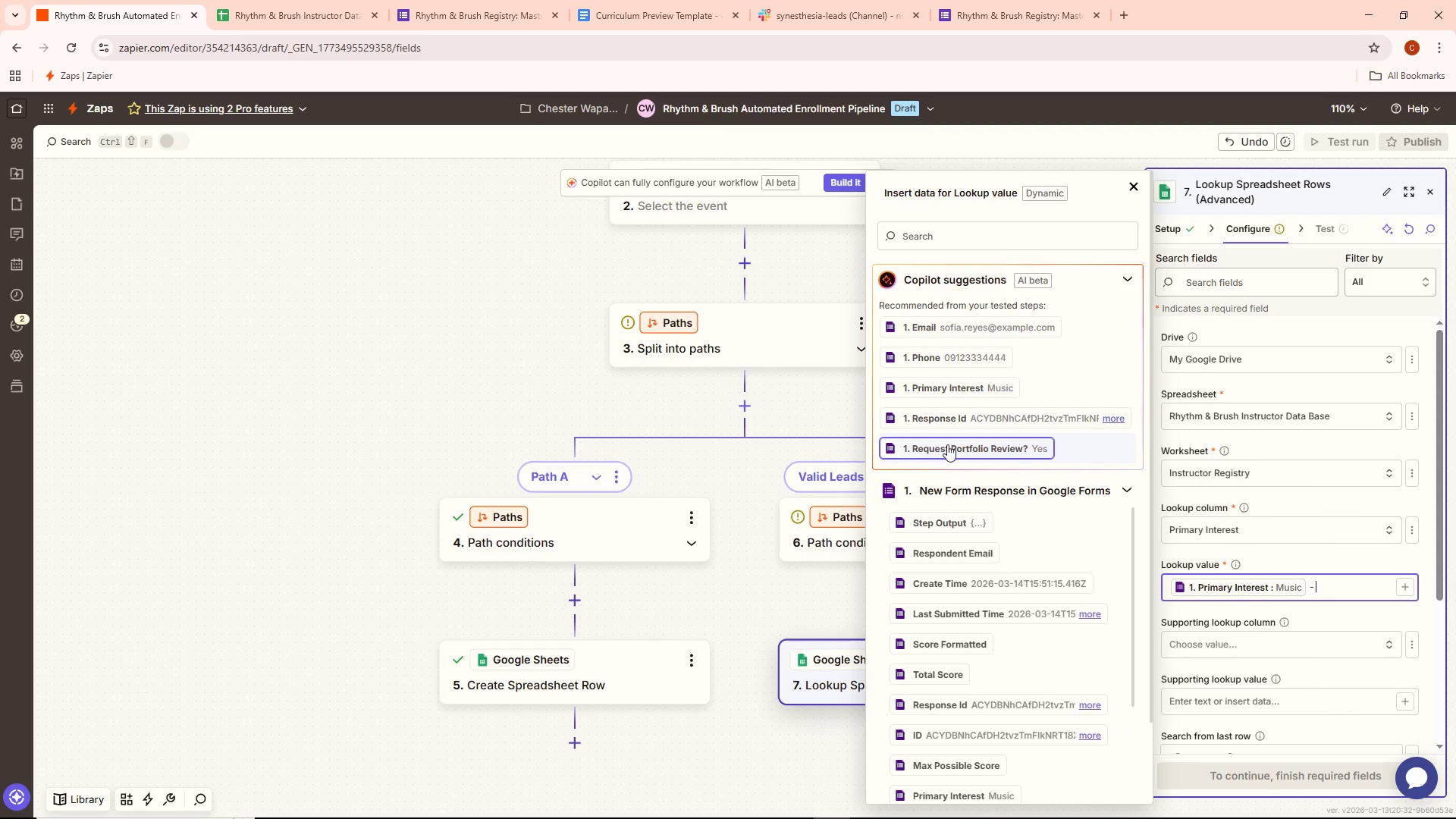 
scroll: coordinate [1017, 588], scroll_direction: down, amount: 5.0
 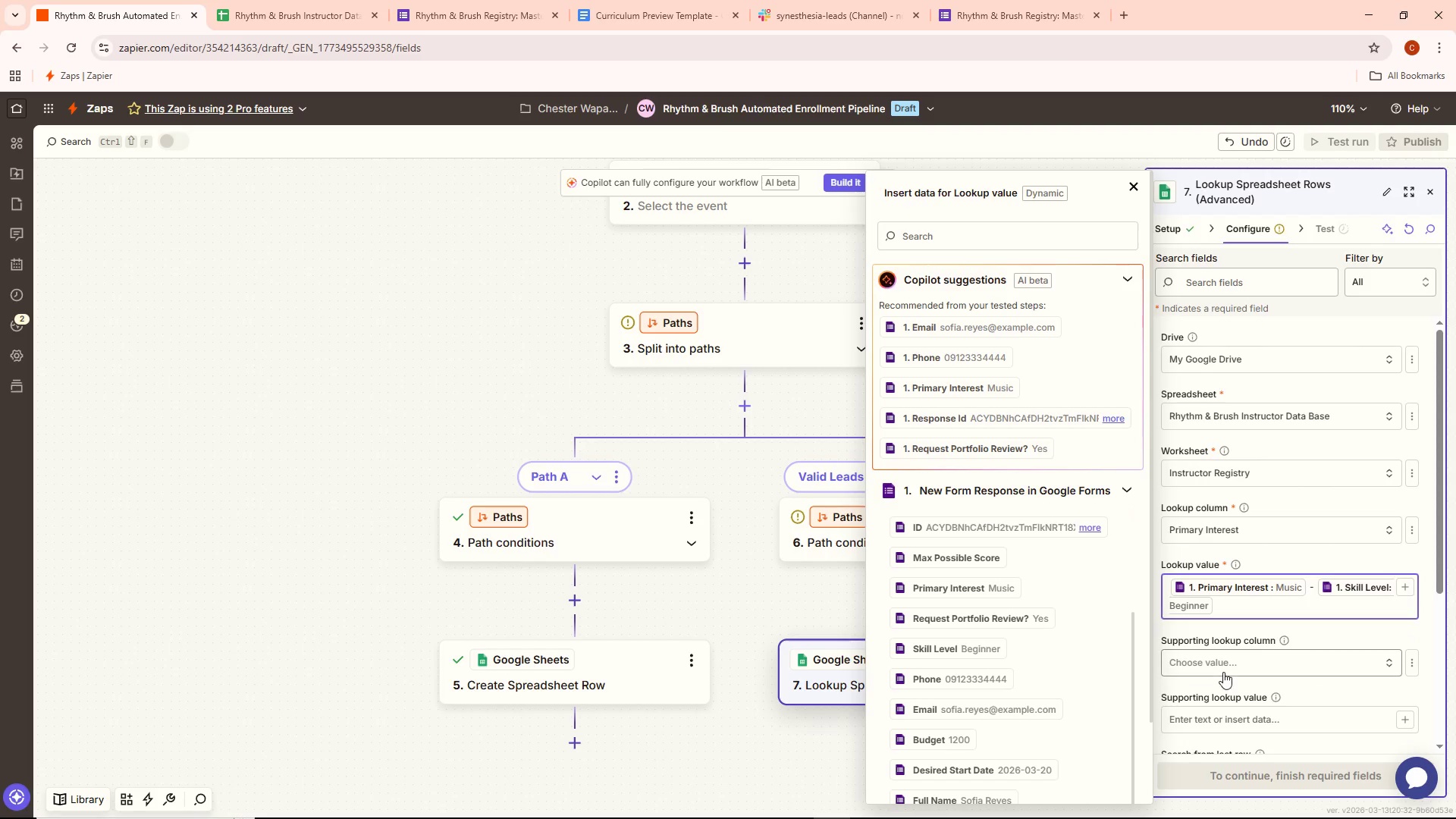 
left_click([1318, 635])
 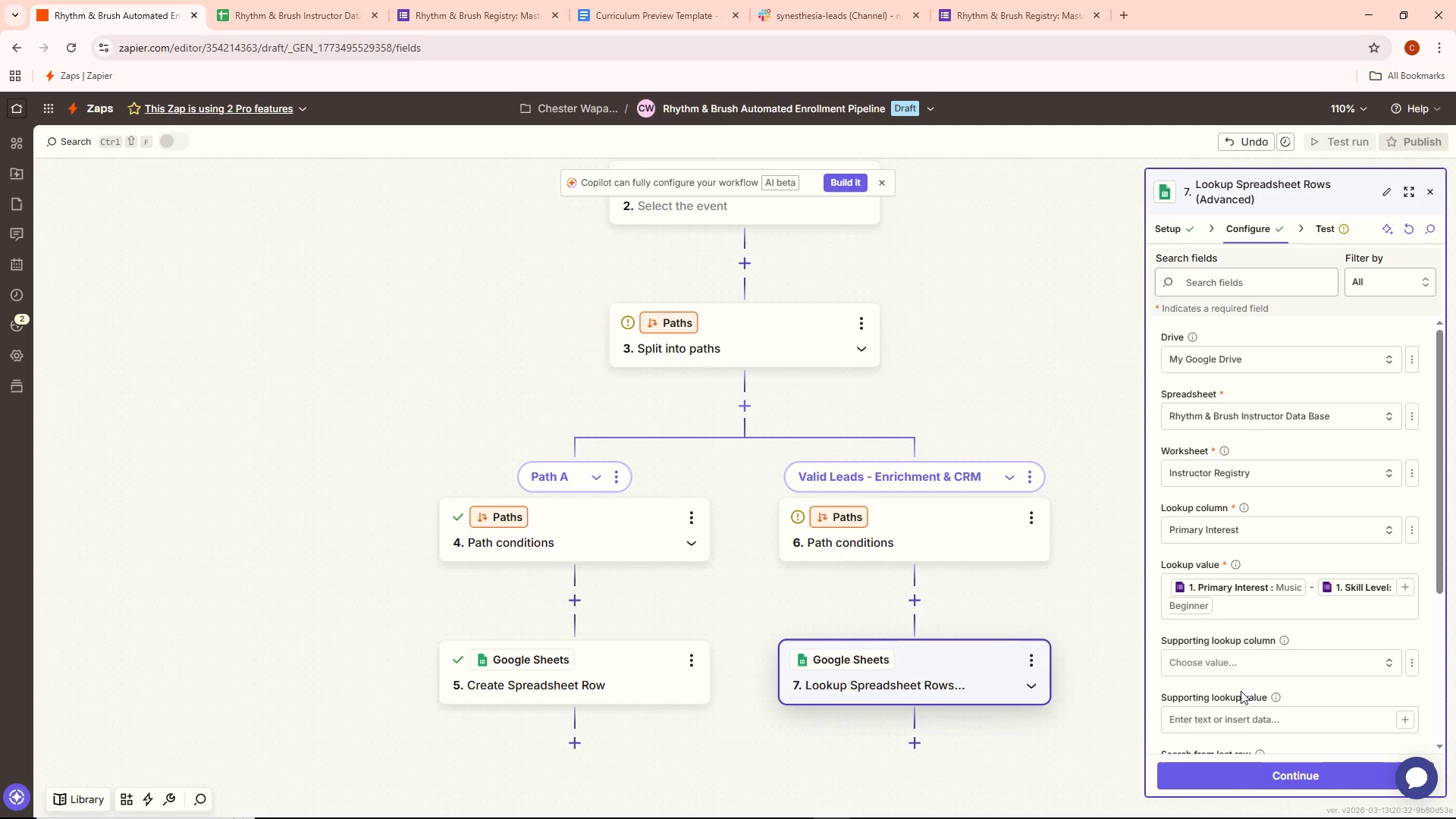 
wait(6.58)
 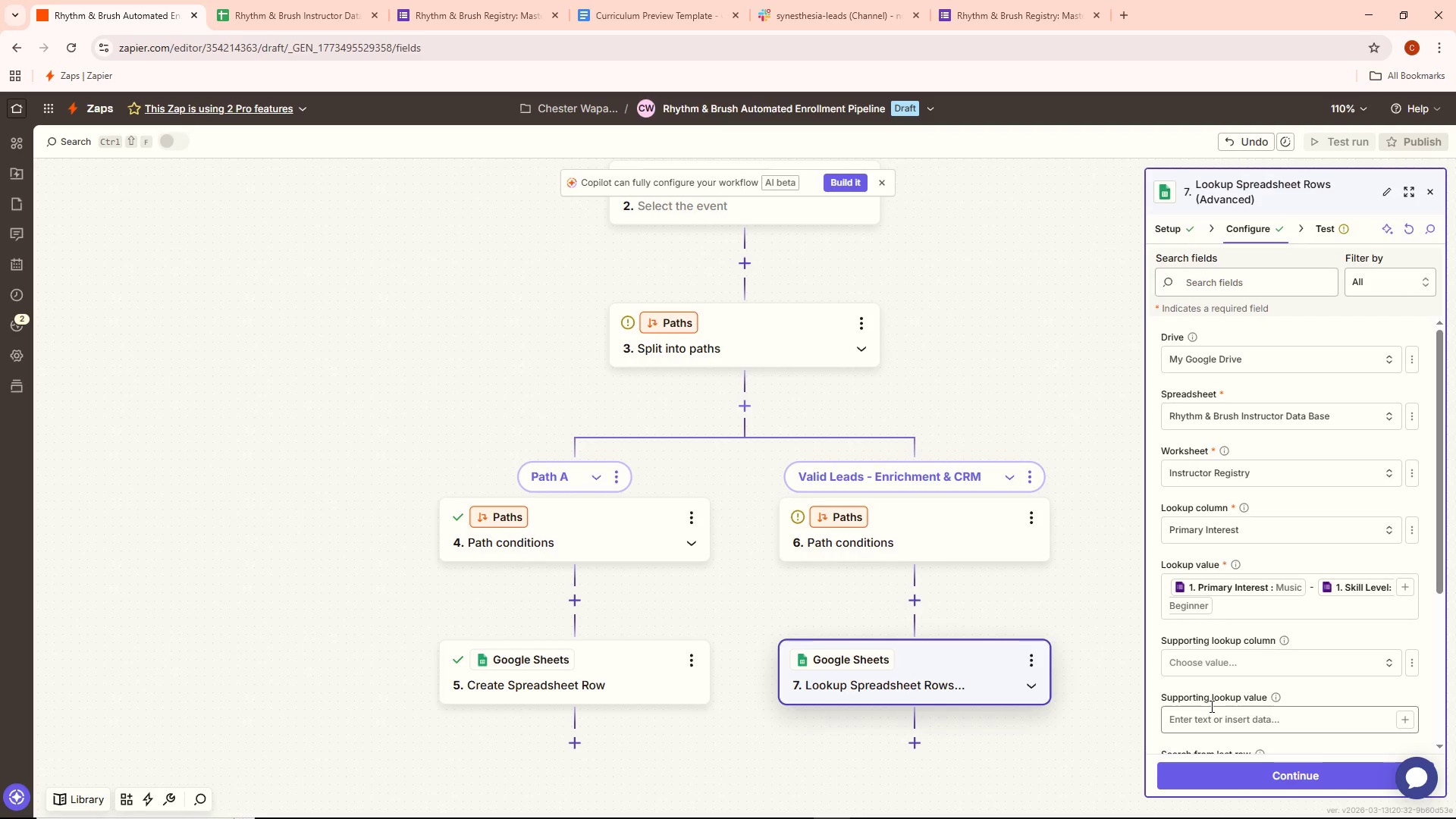 
scroll: coordinate [1292, 698], scroll_direction: down, amount: 2.0
 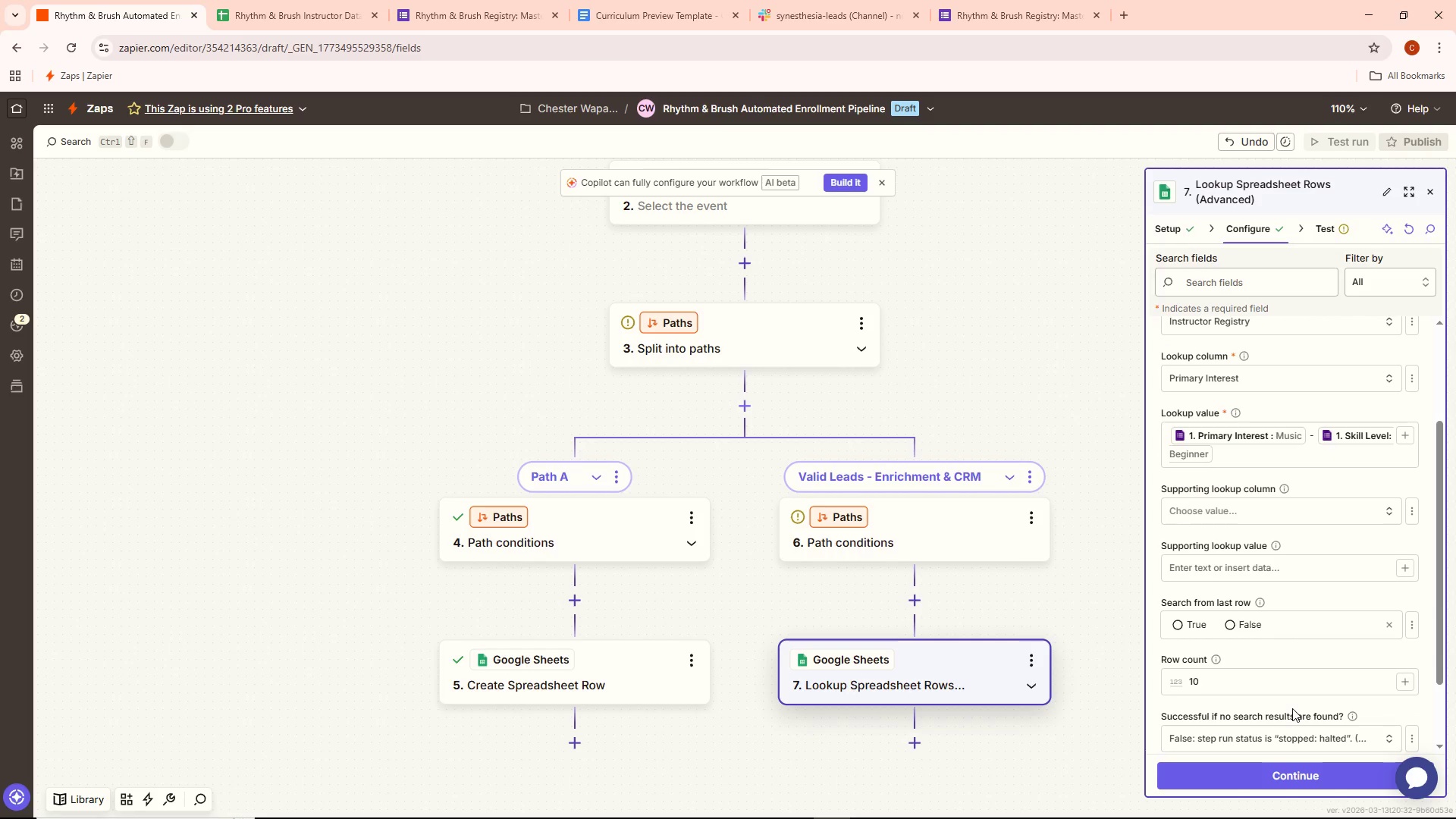 
left_click([1290, 785])
 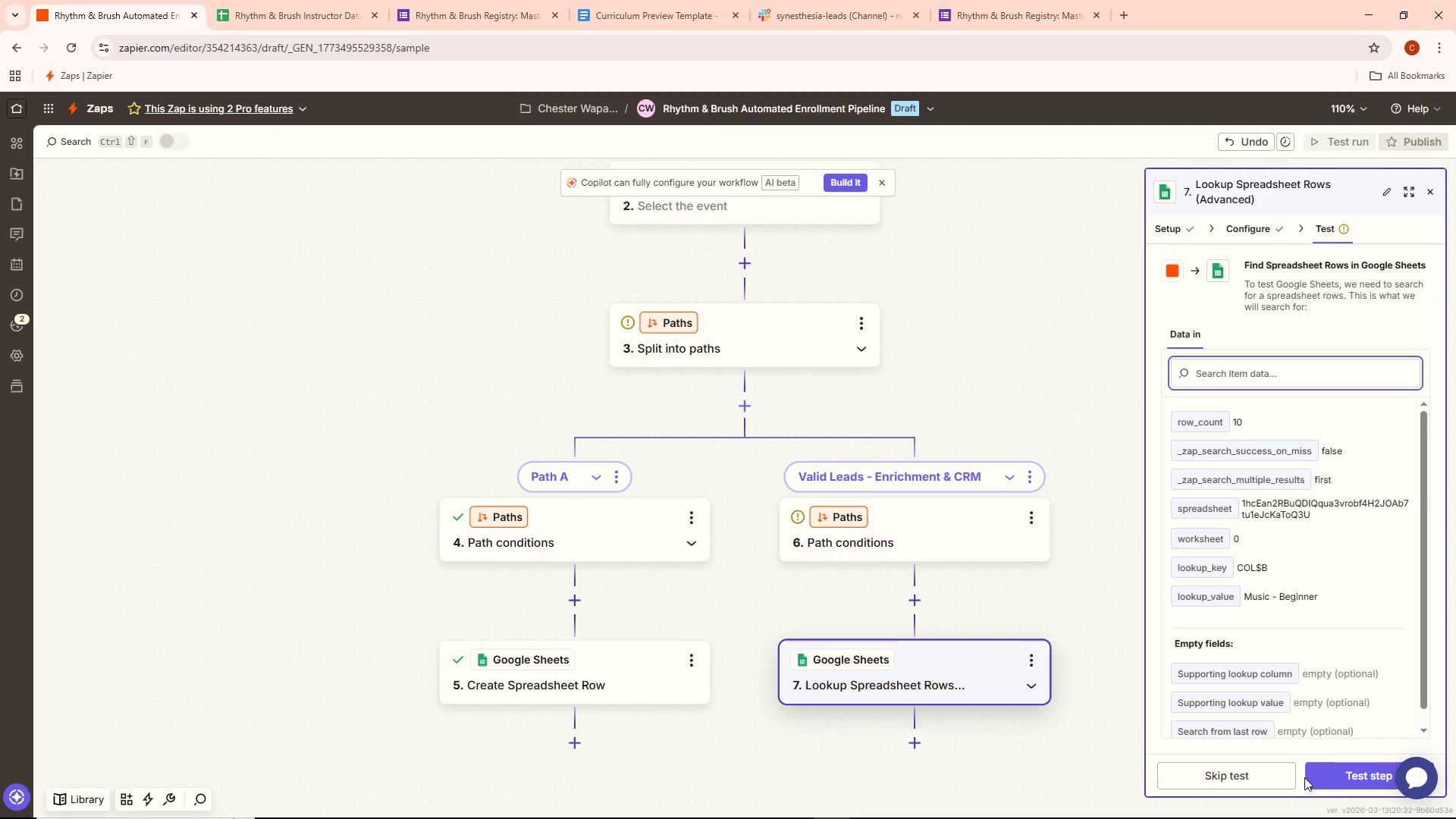 
left_click([1336, 774])
 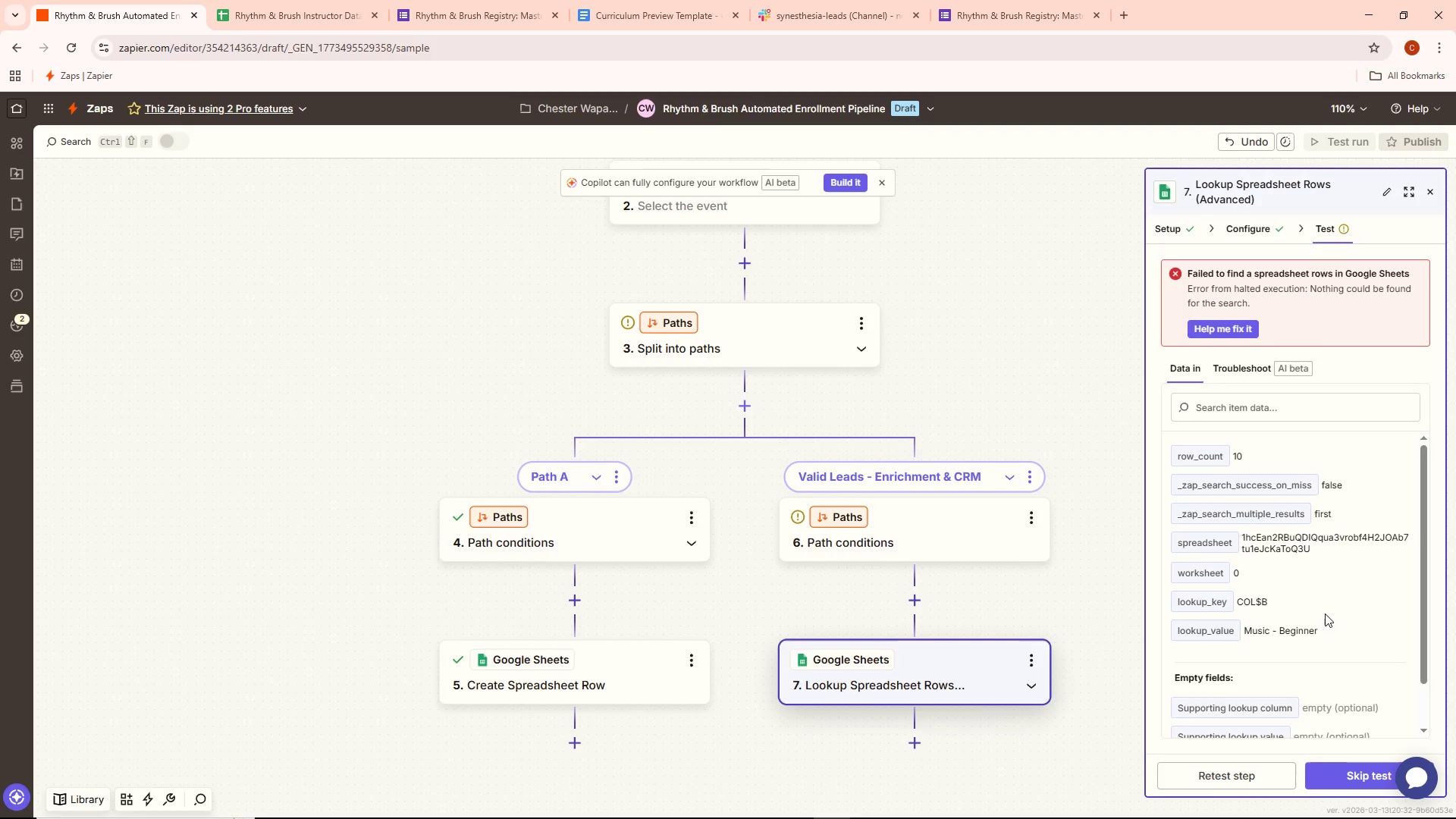 
wait(10.34)
 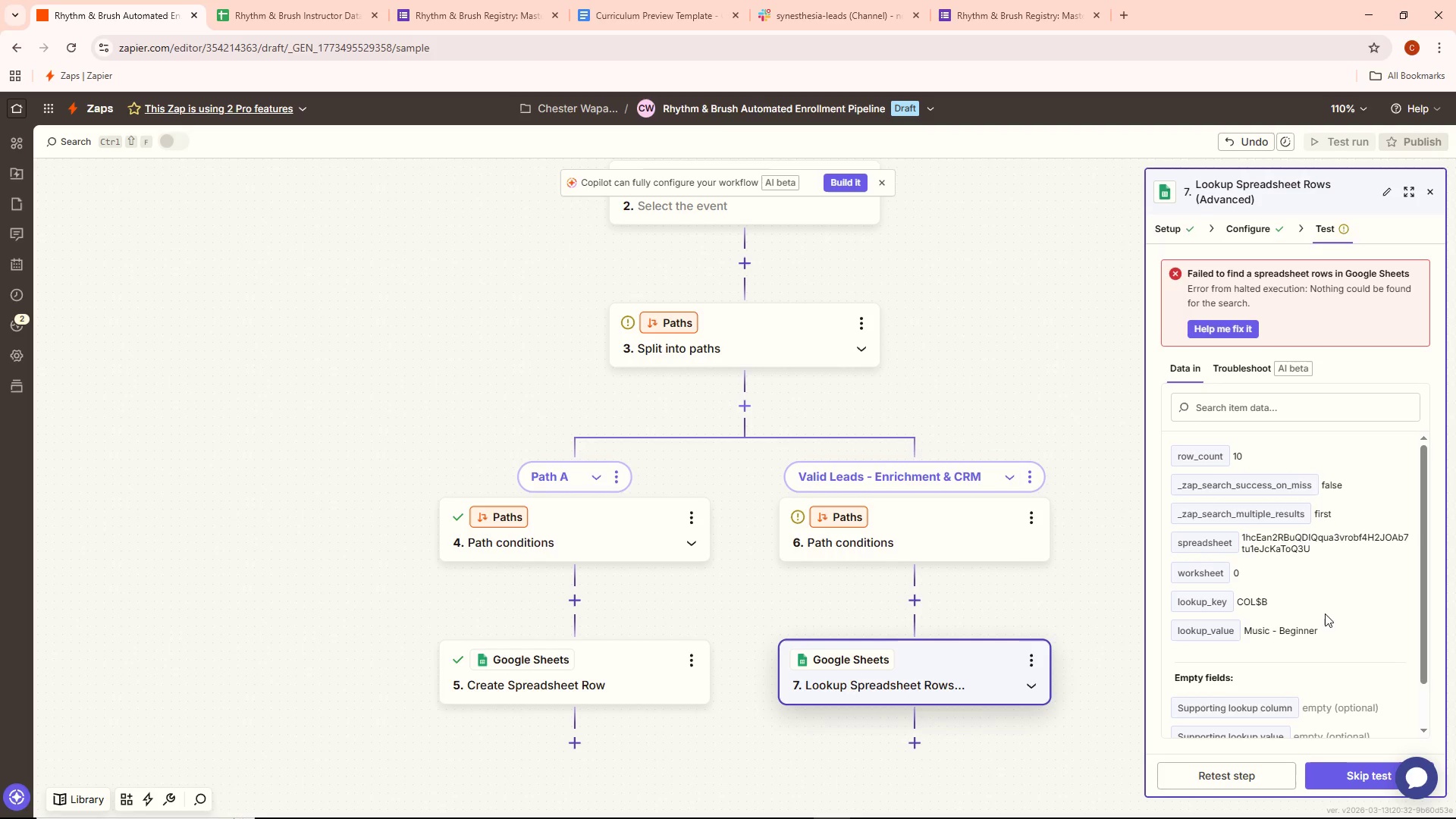 
left_click([1263, 238])
 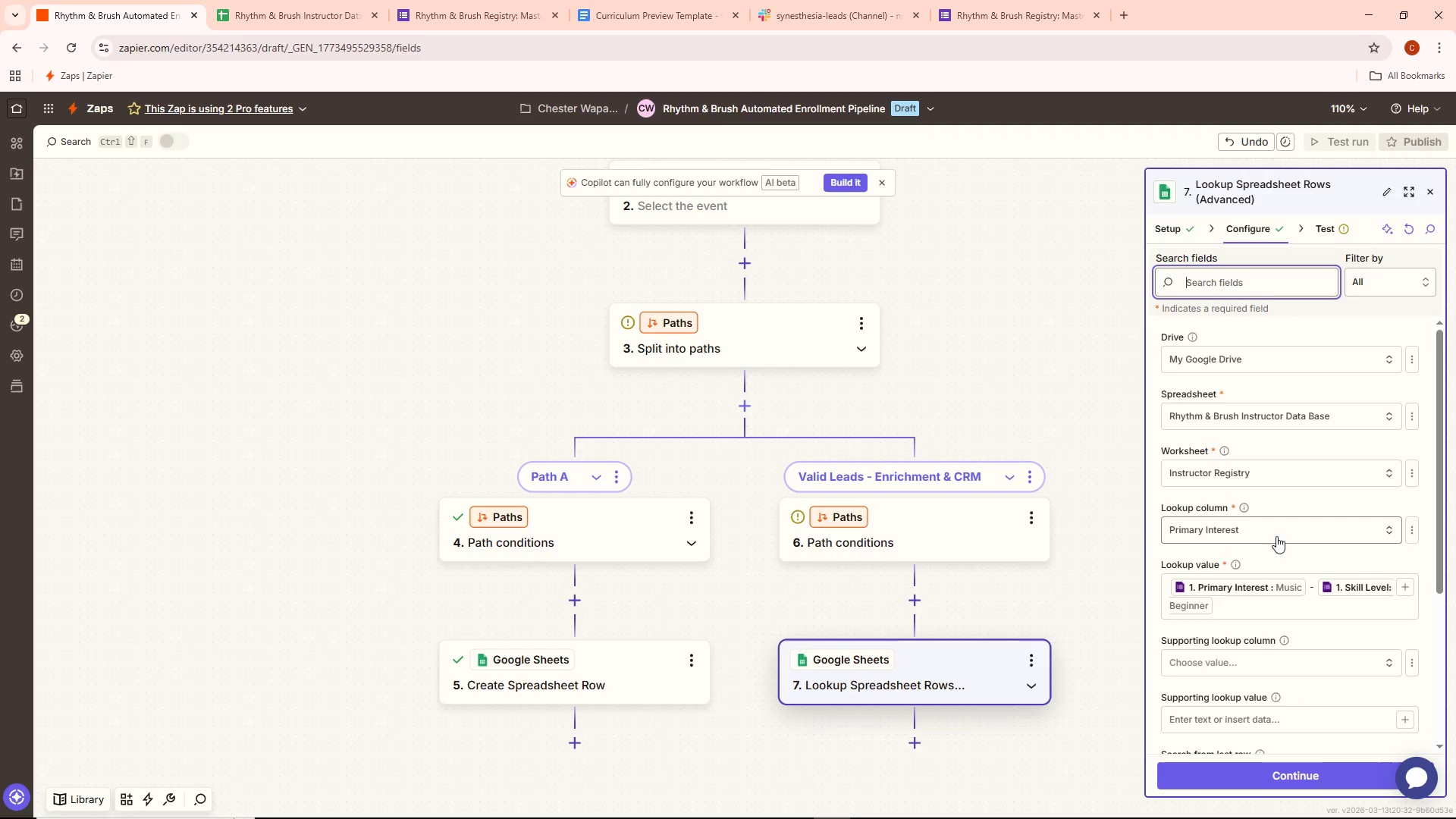 
left_click([1277, 536])
 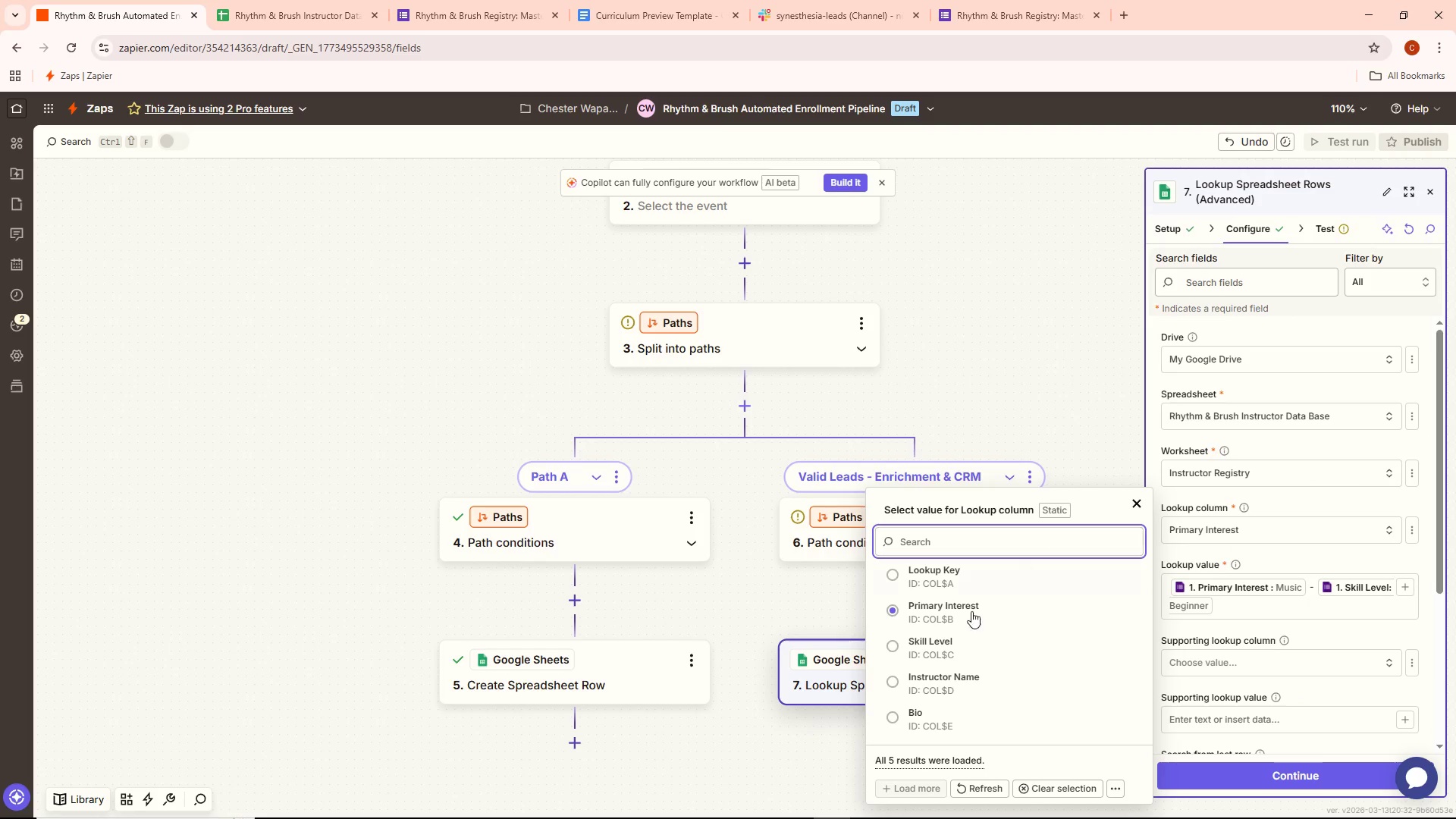 
scroll: coordinate [971, 651], scroll_direction: up, amount: 2.0
 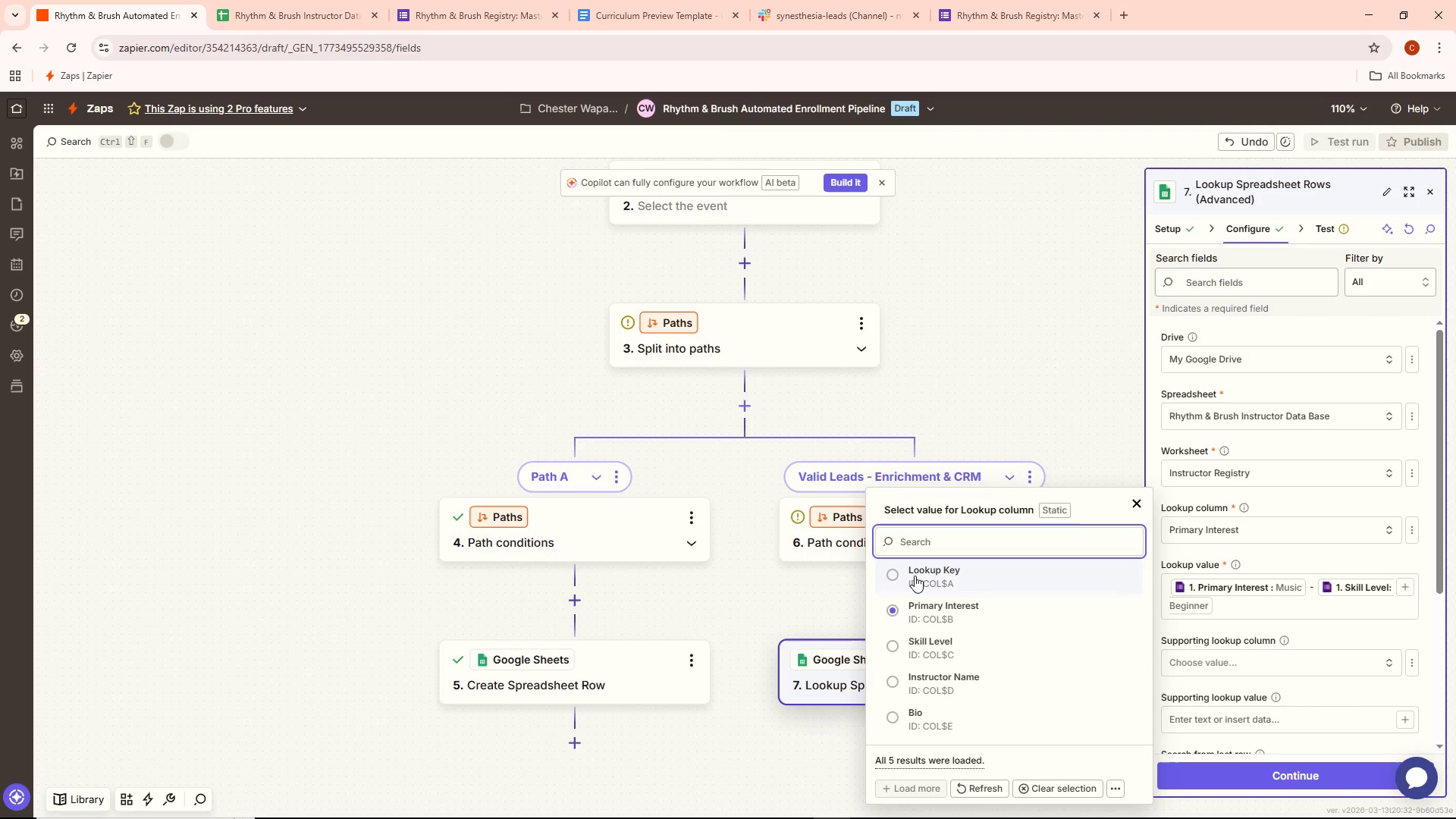 
left_click([915, 576])
 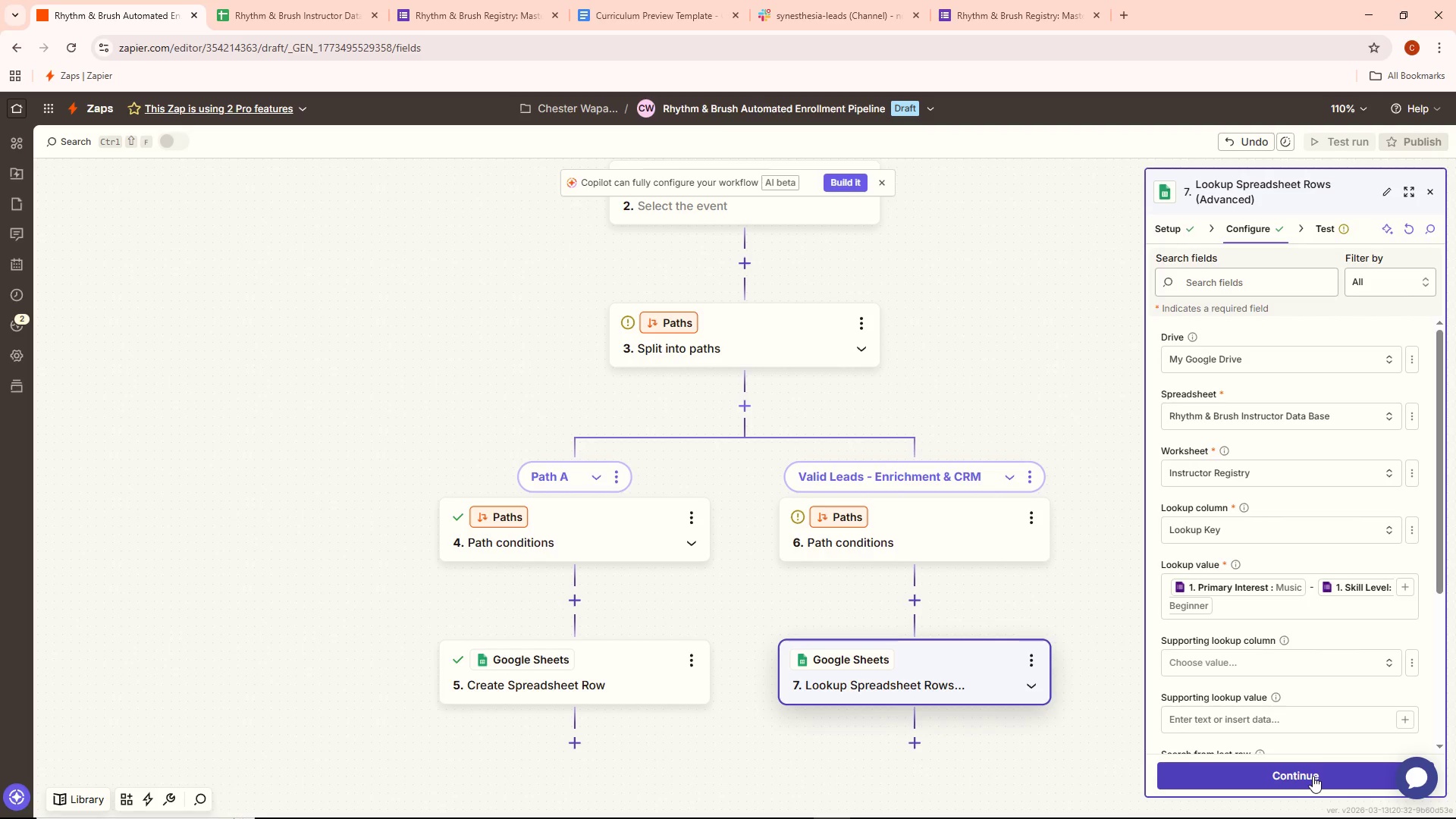 
wait(6.47)
 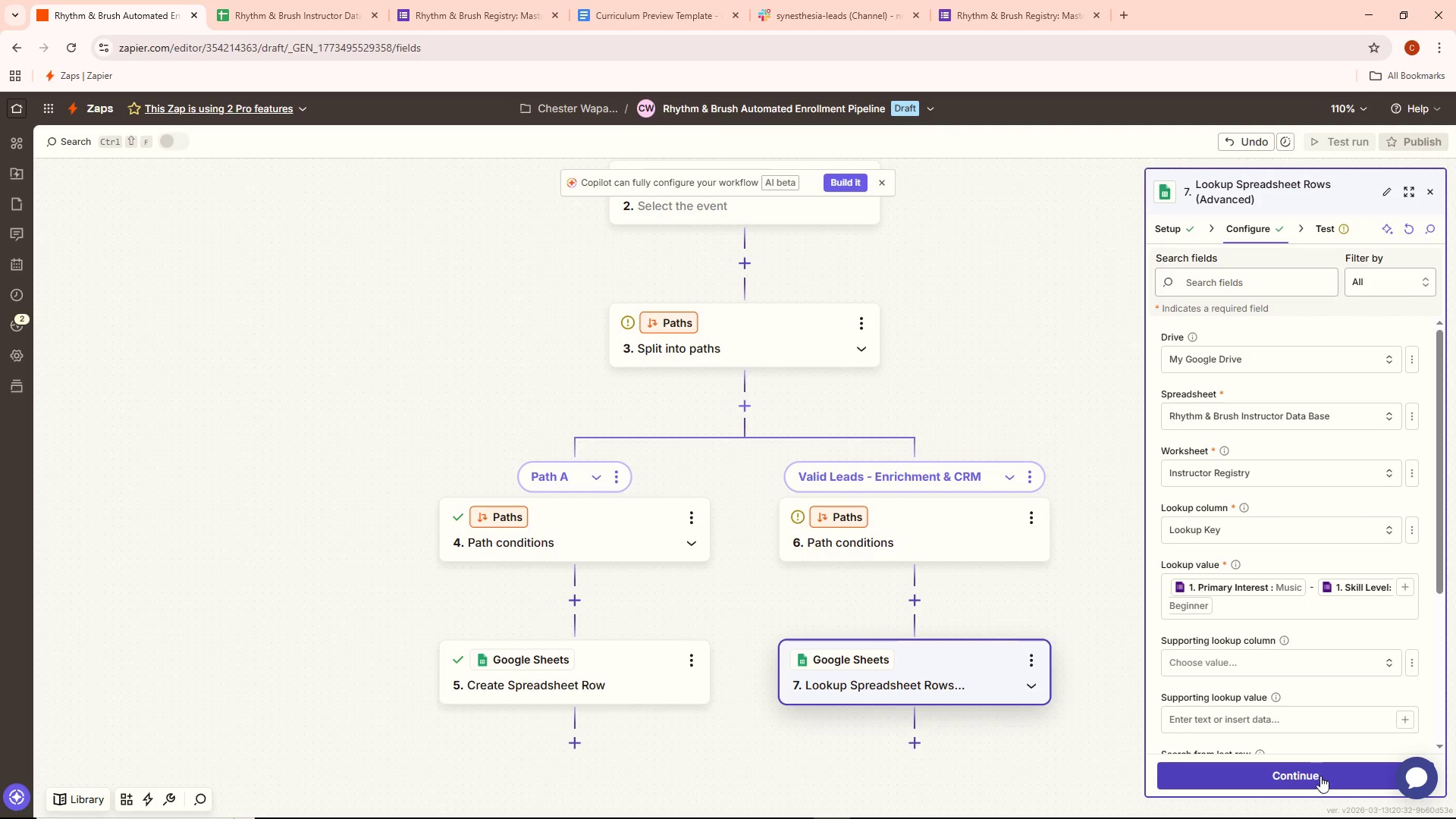 
left_click([1313, 770])
 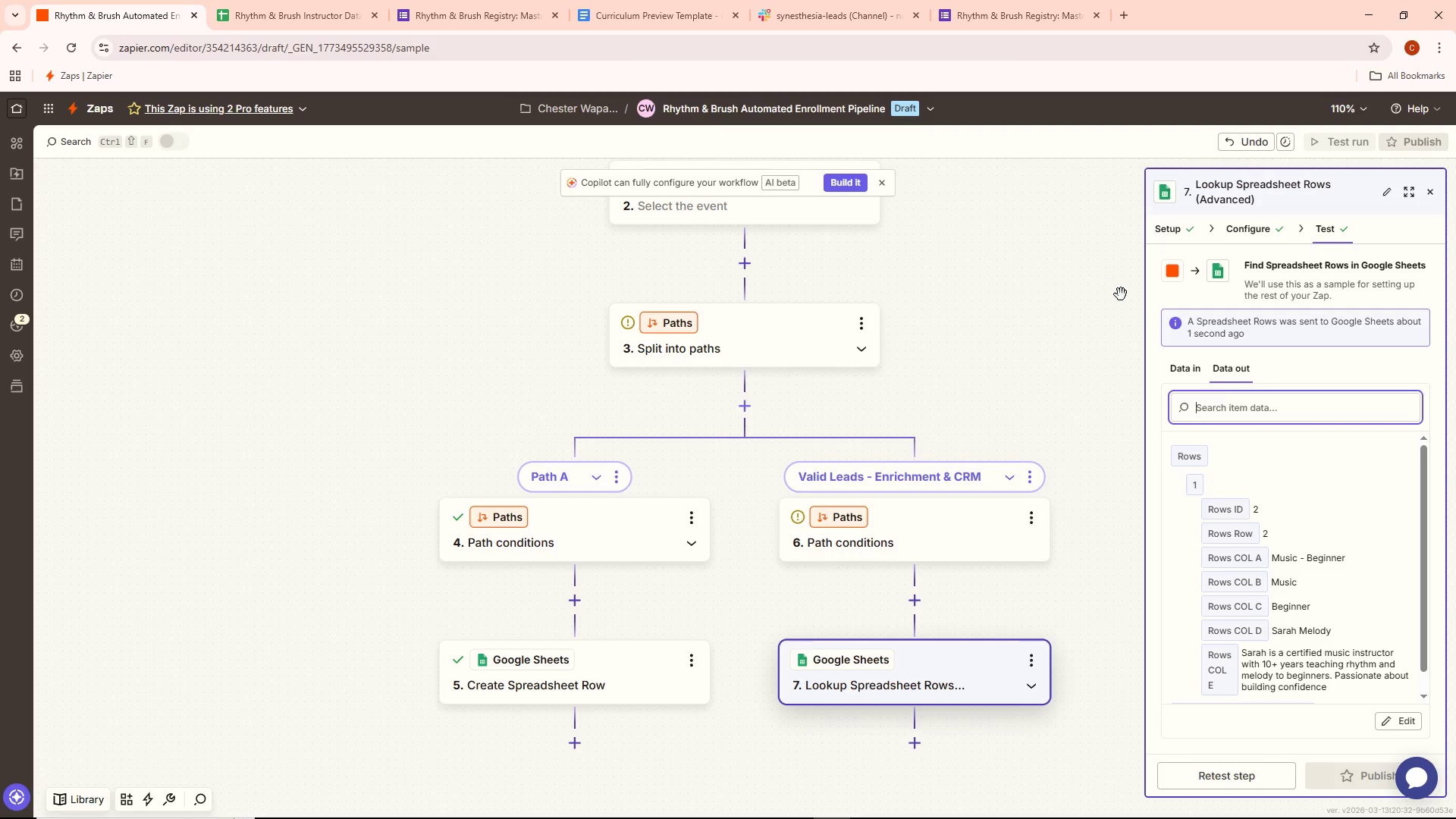 
wait(38.12)
 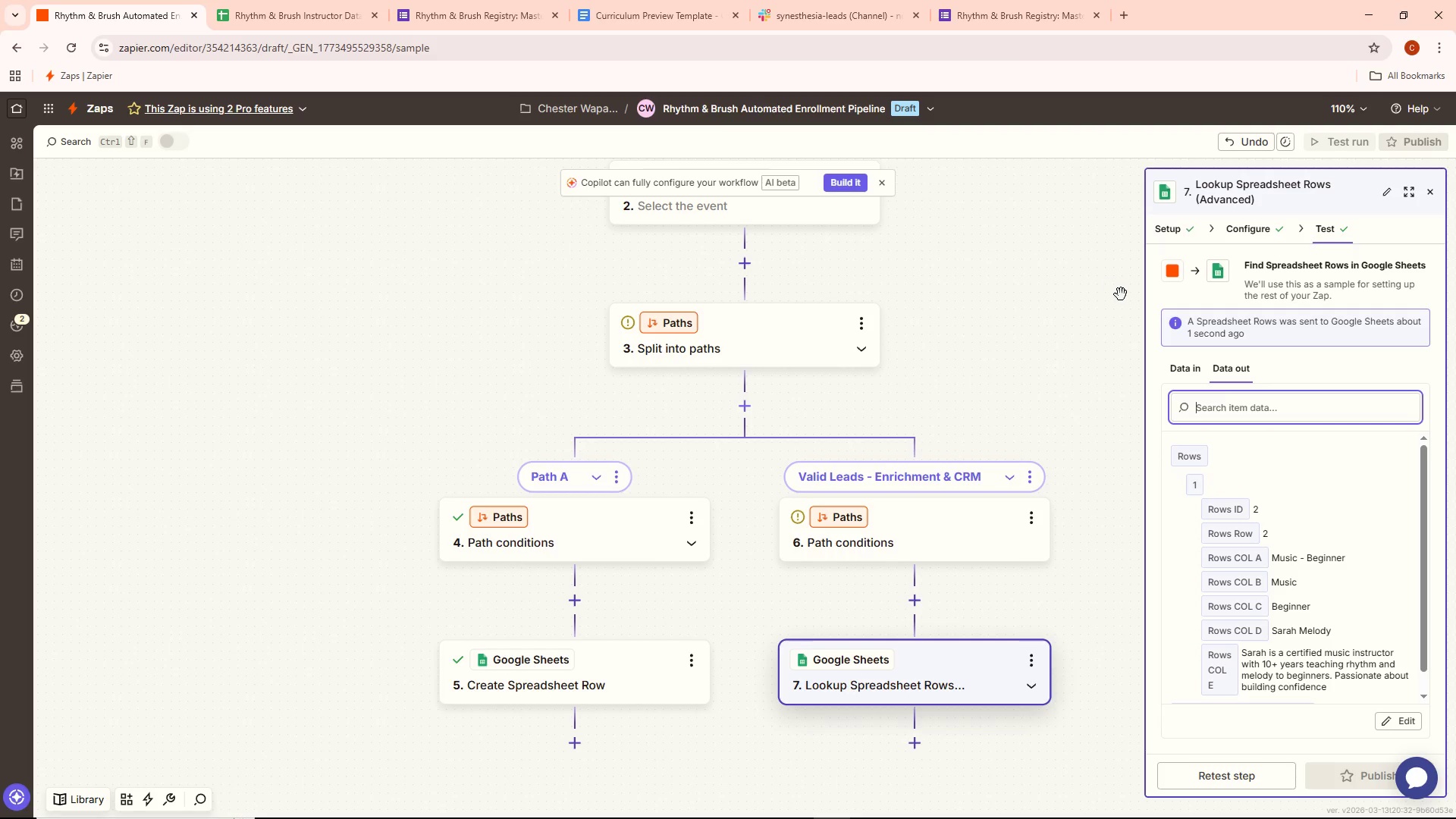 
left_click([298, 0])
 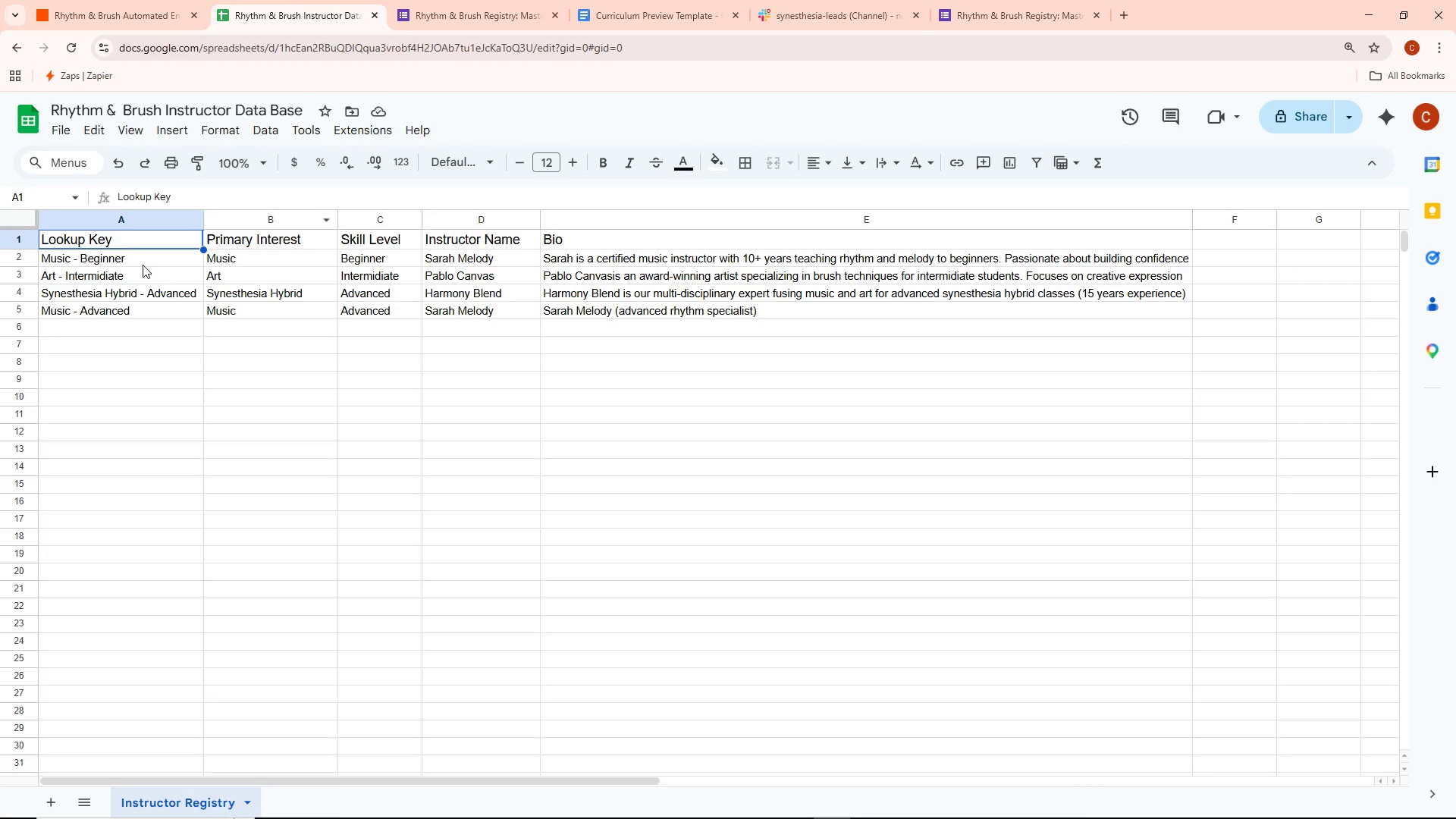 
left_click([138, 261])
 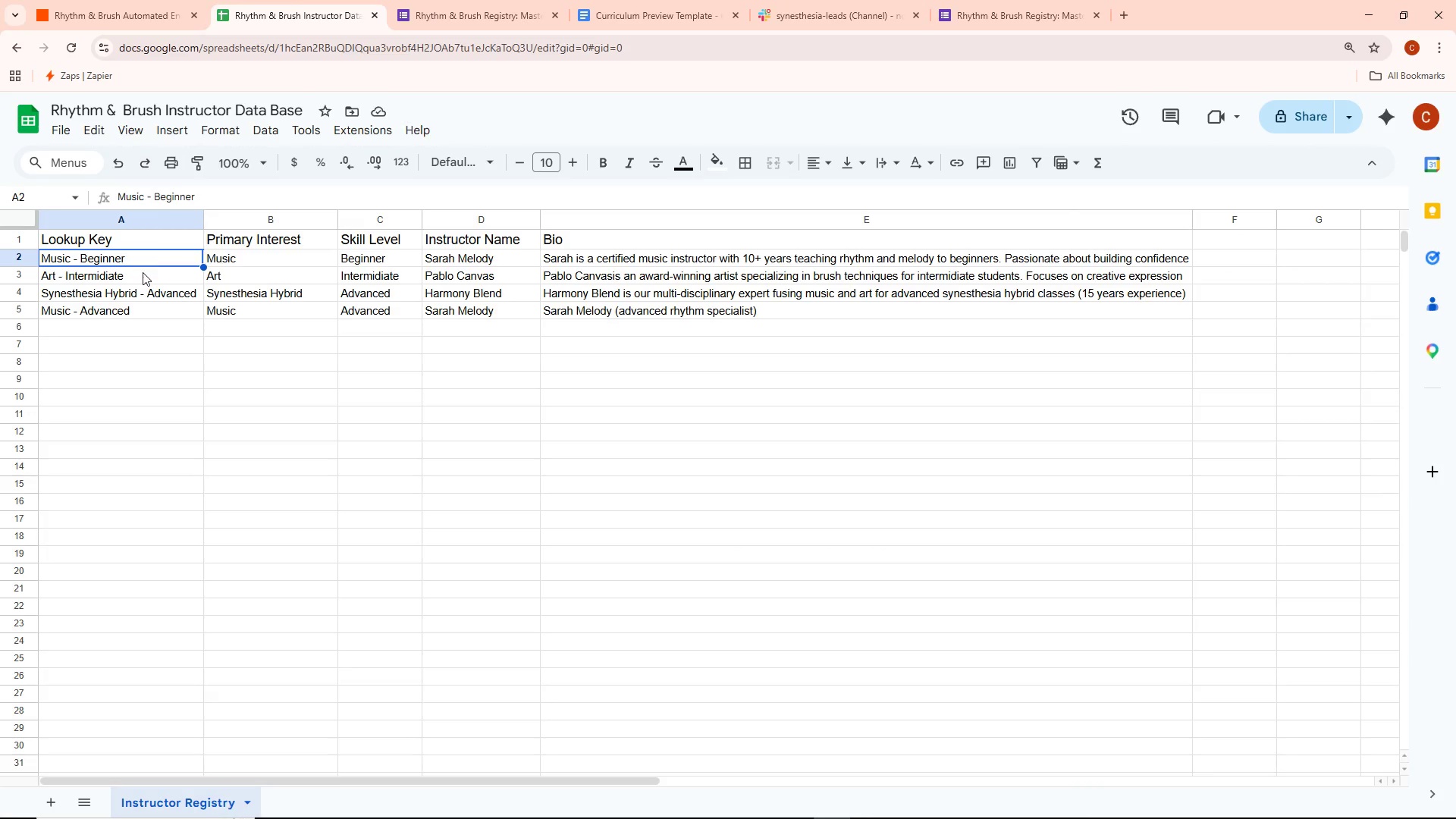 
left_click([143, 272])
 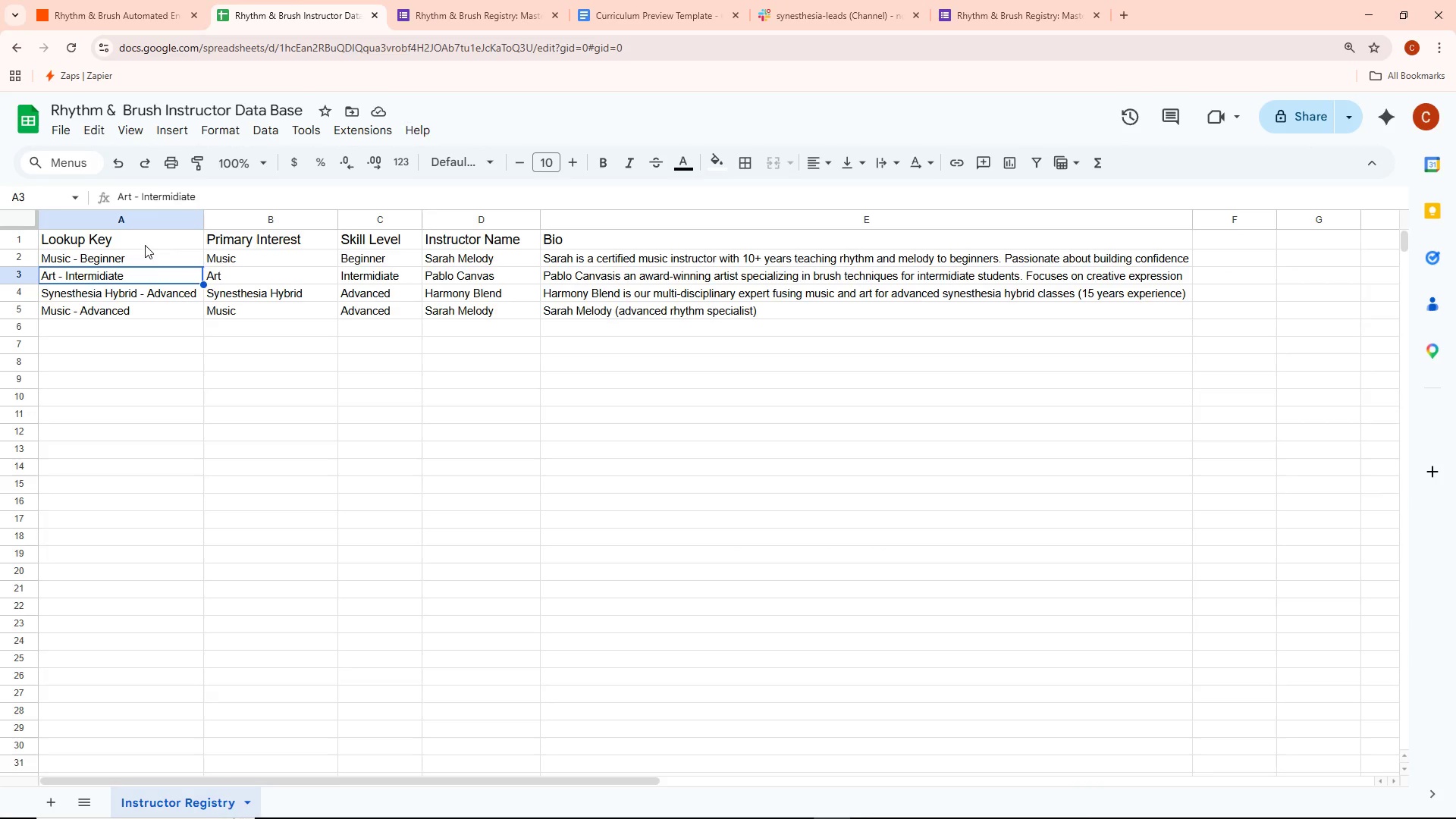 
left_click([143, 260])
 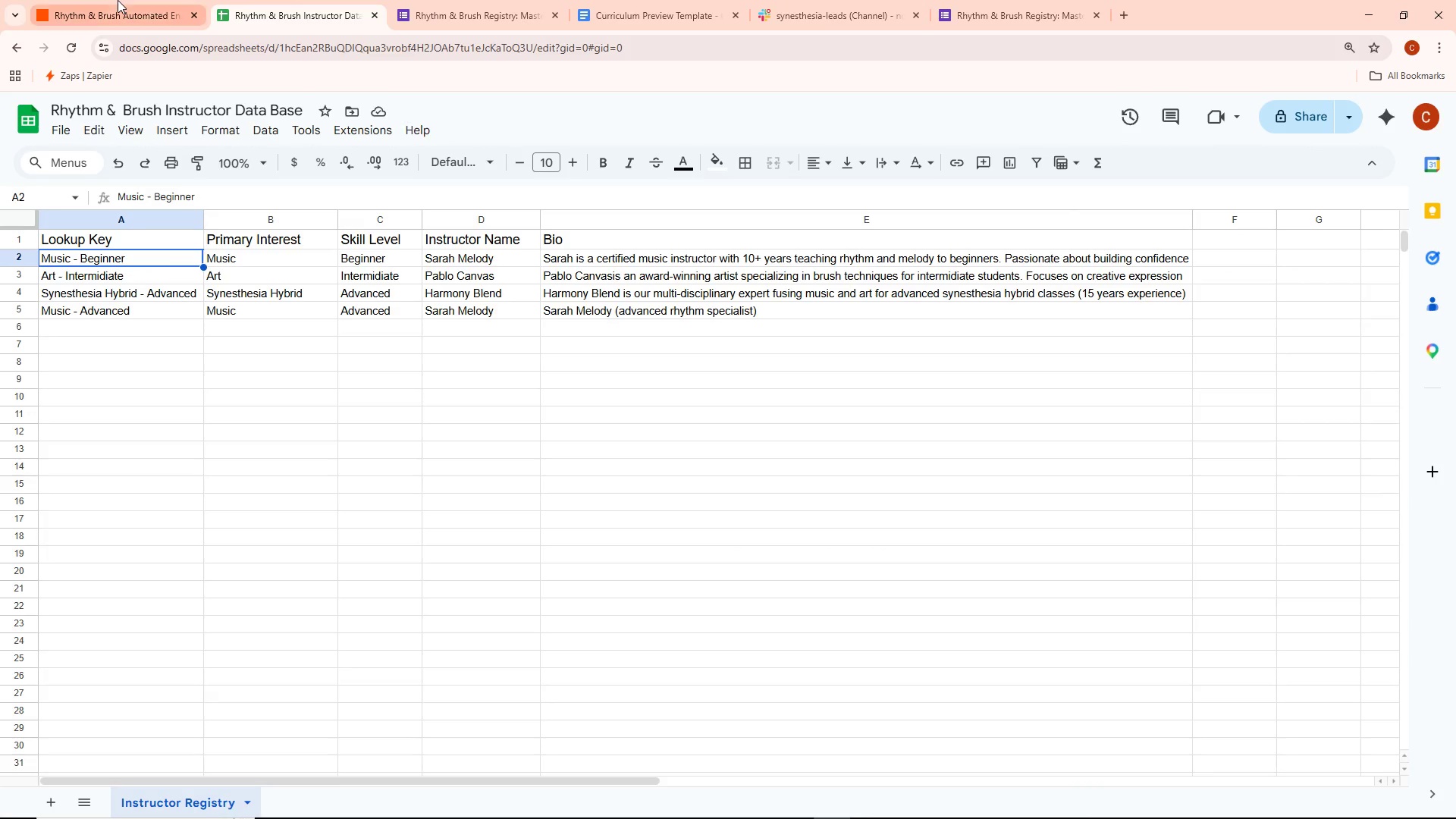 
left_click([118, 0])
 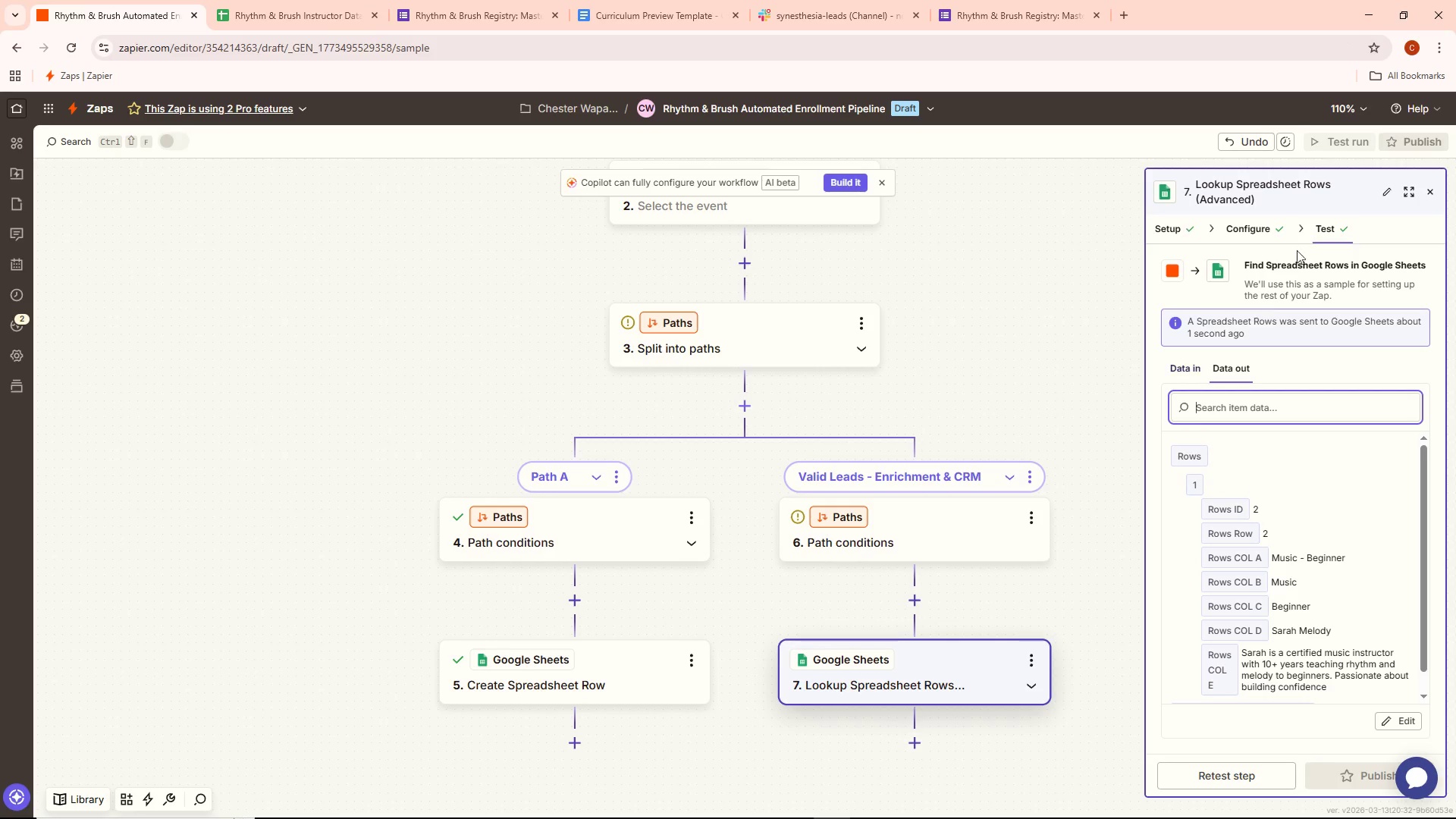 
left_click([1254, 227])
 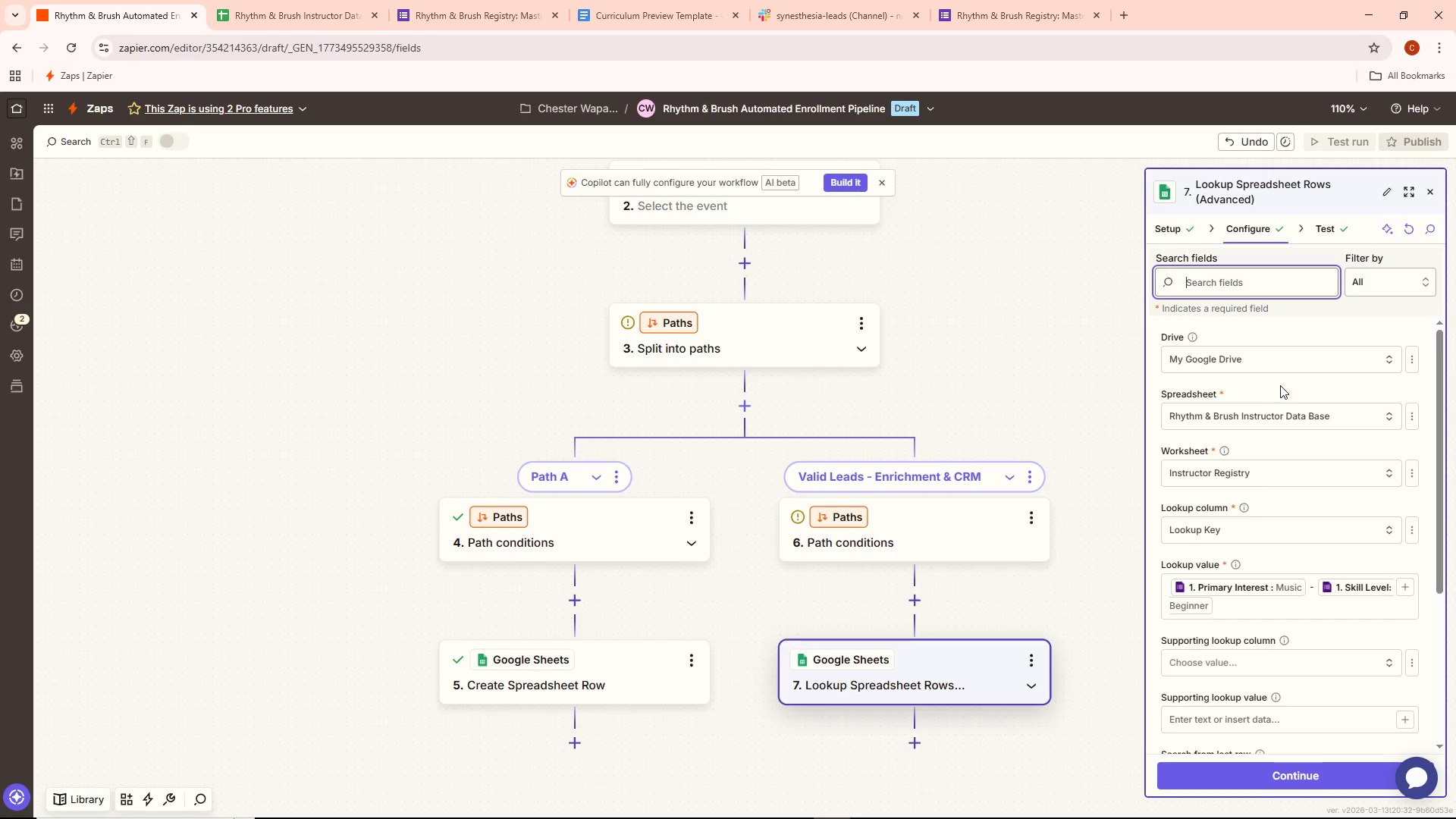 
mouse_move([1260, 519])
 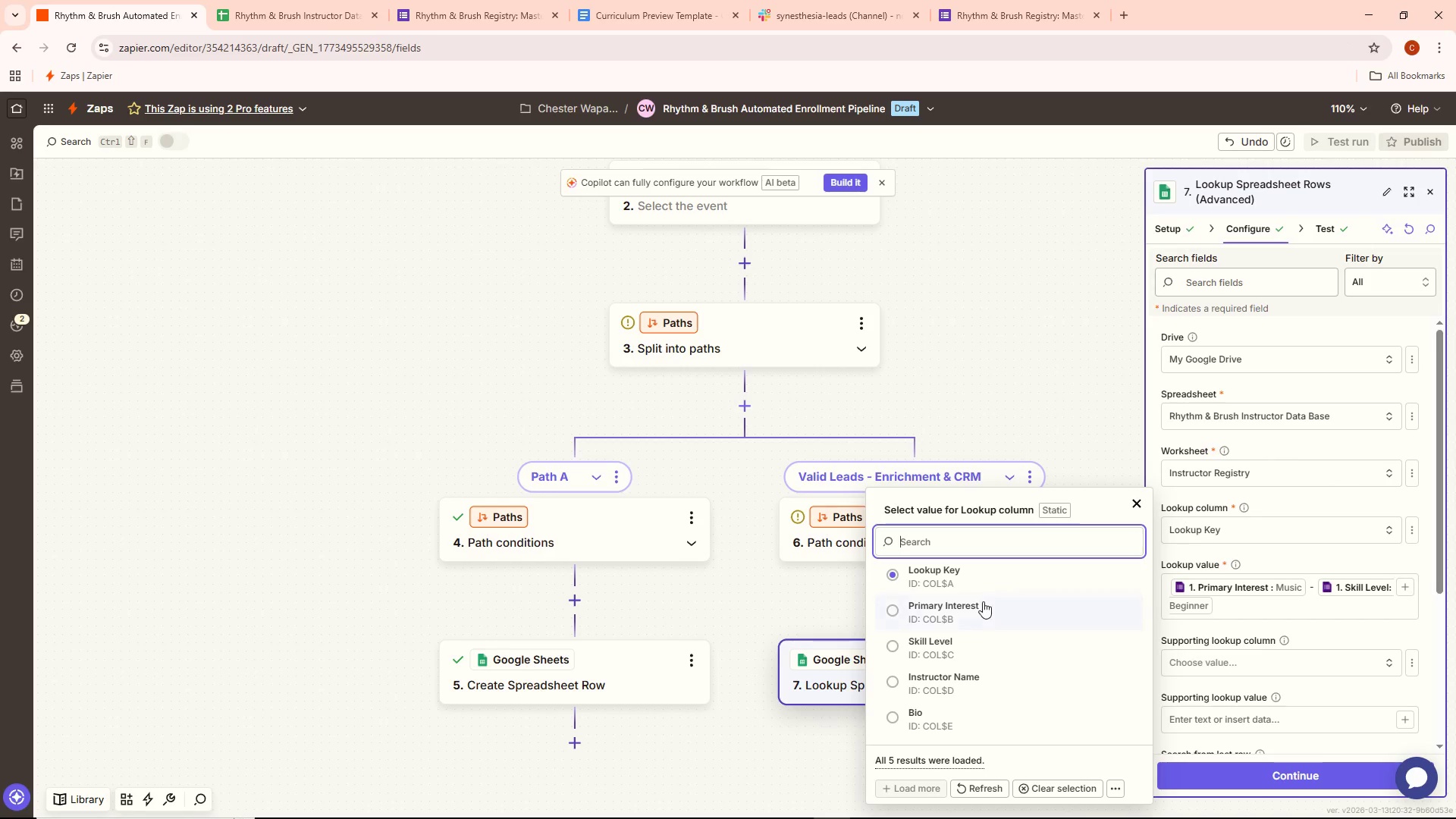 
scroll: coordinate [968, 628], scroll_direction: up, amount: 2.0
 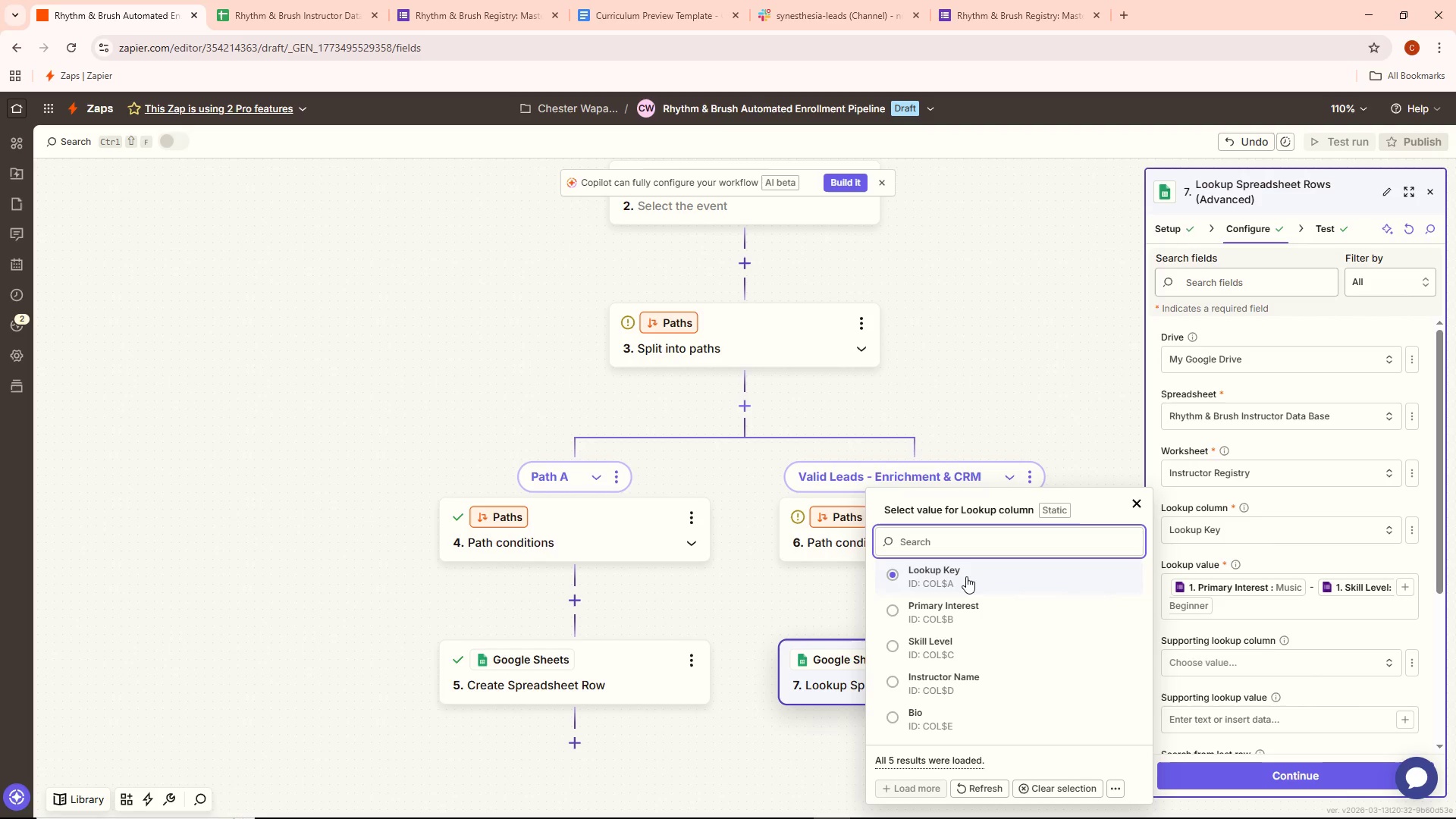 
wait(8.49)
 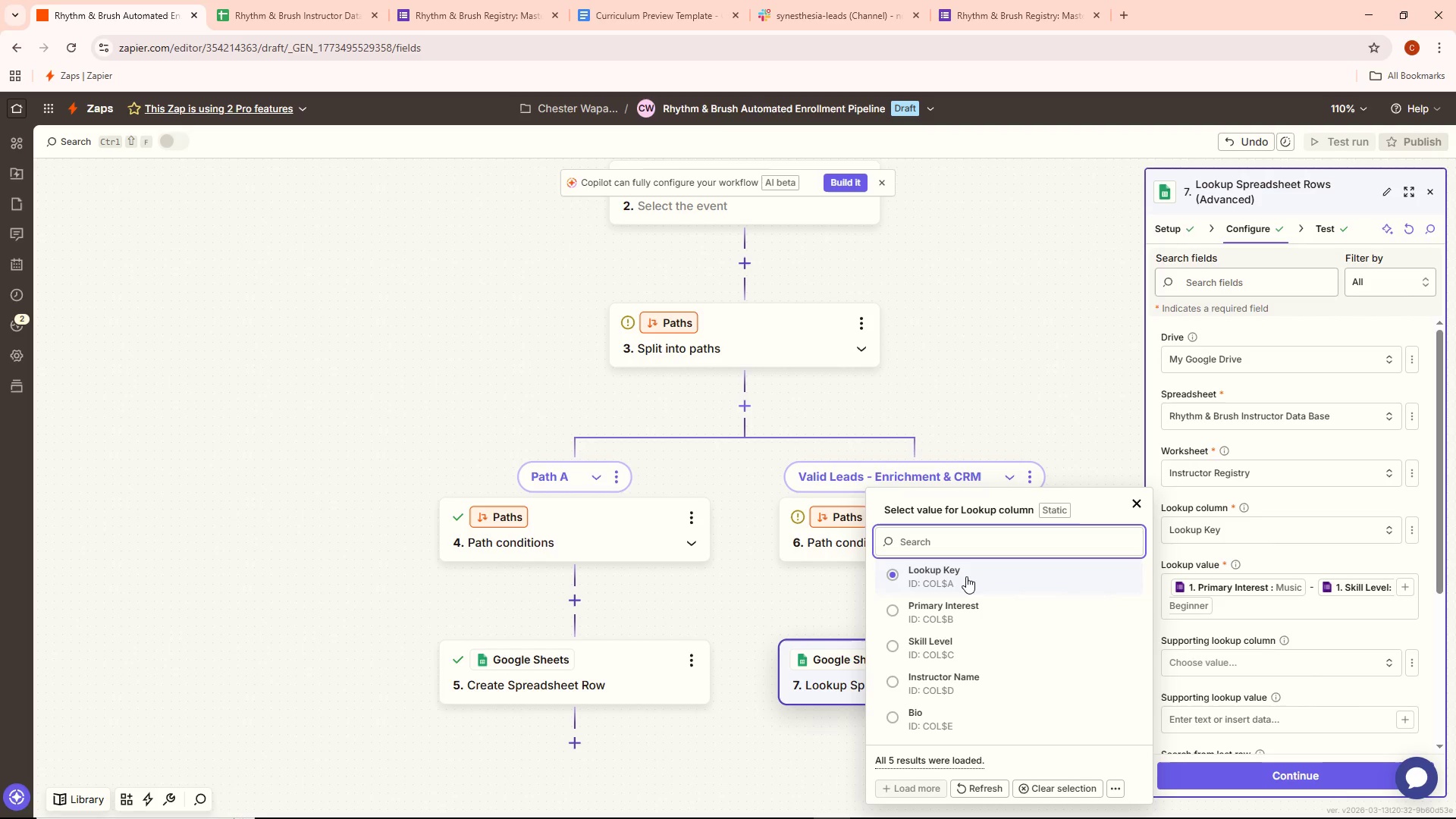 
left_click([966, 576])
 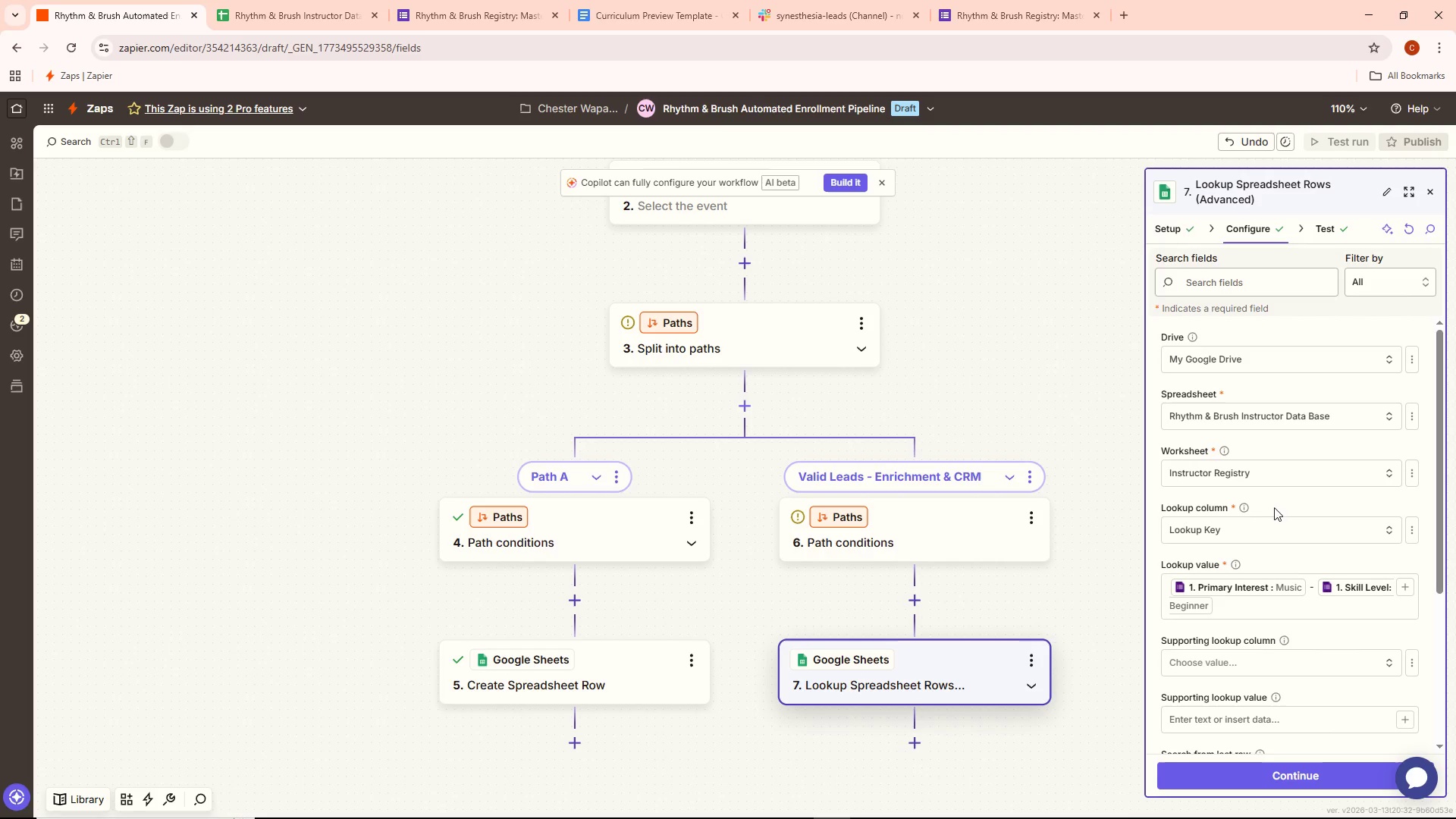 
scroll: coordinate [1271, 491], scroll_direction: down, amount: 4.0
 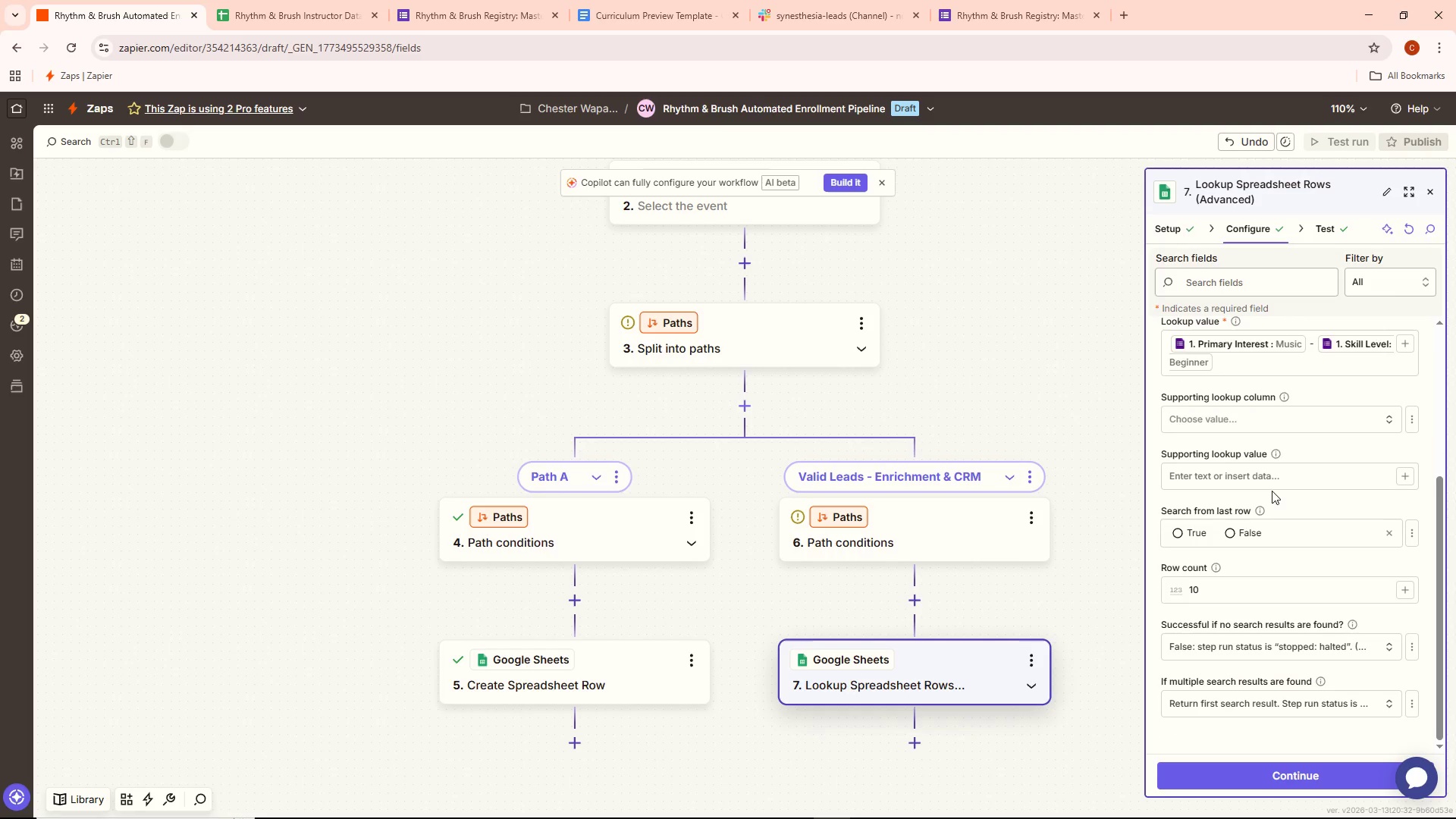 
scroll: coordinate [1272, 491], scroll_direction: up, amount: 5.0
 